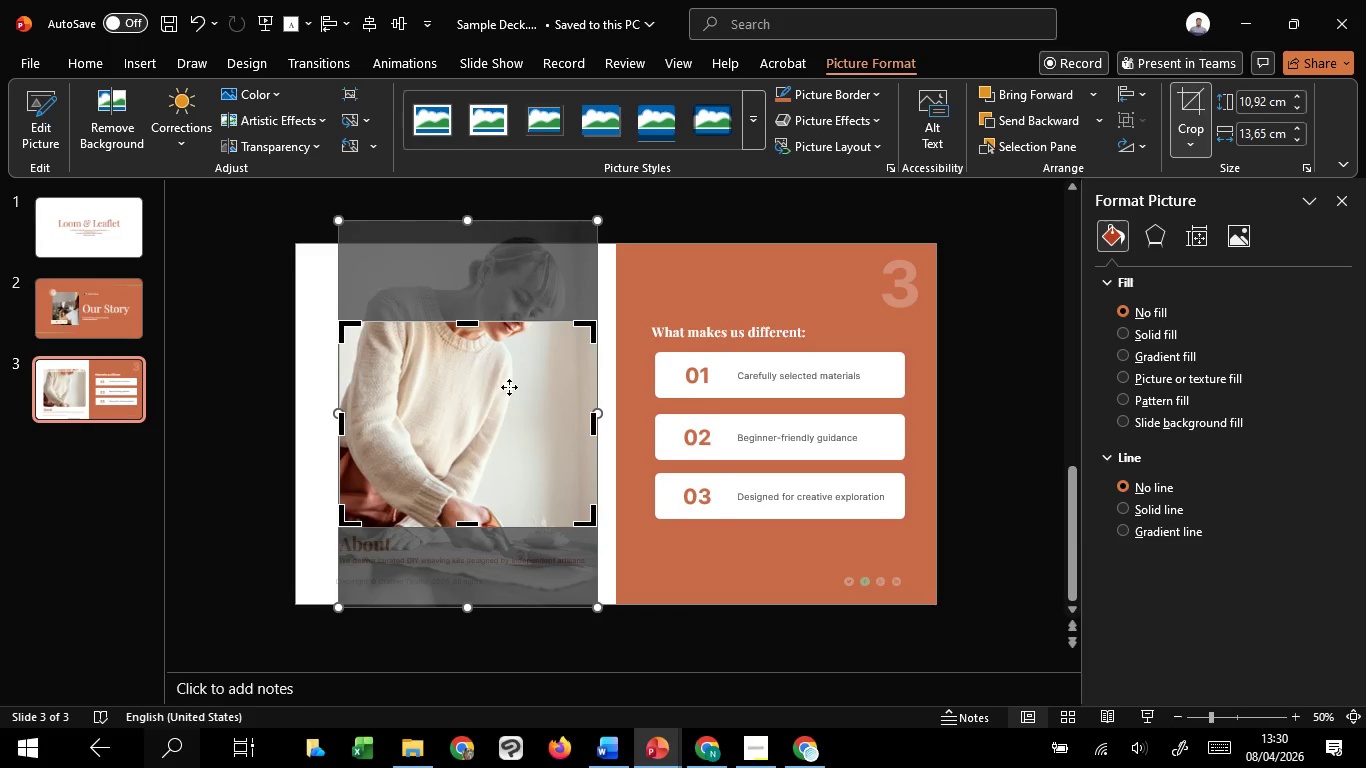 
left_click_drag(start_coordinate=[509, 387], to_coordinate=[501, 339])
 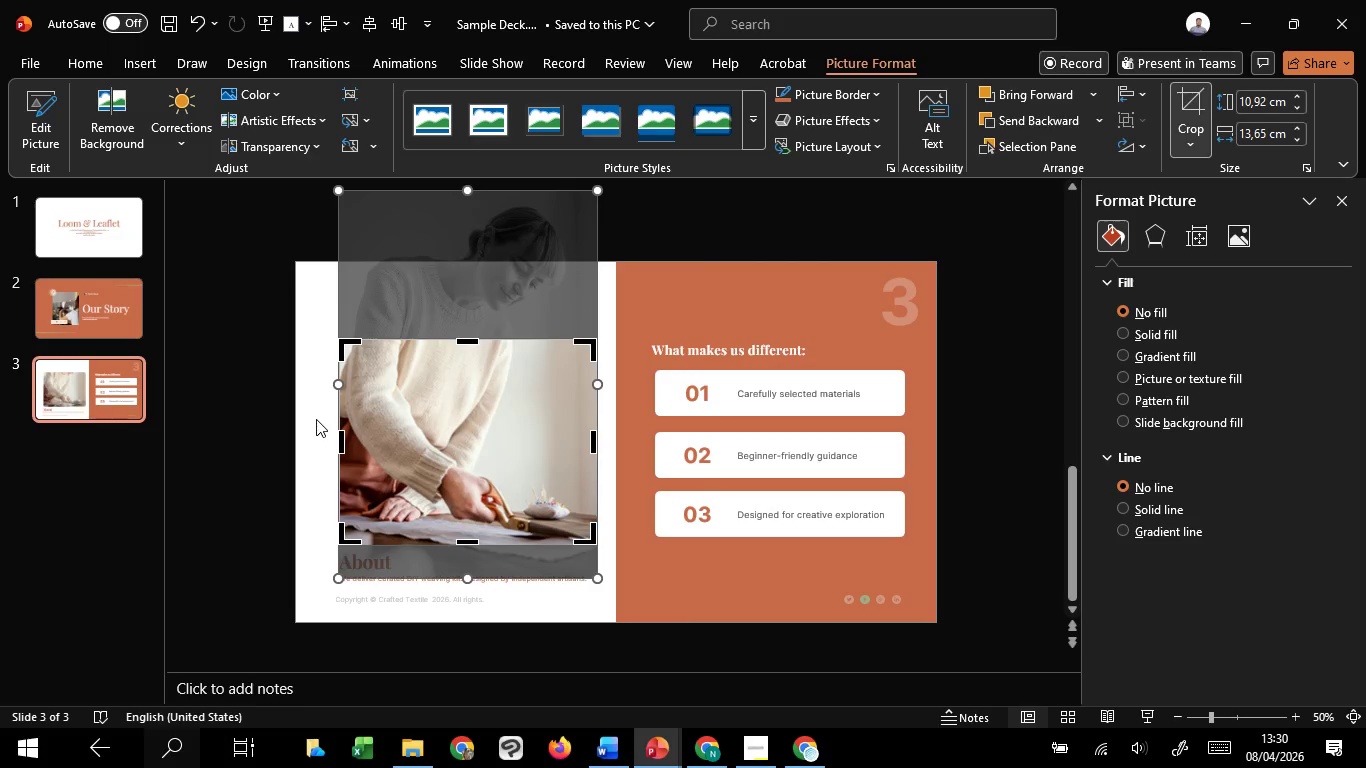 
hold_key(key=ShiftLeft, duration=1.52)
 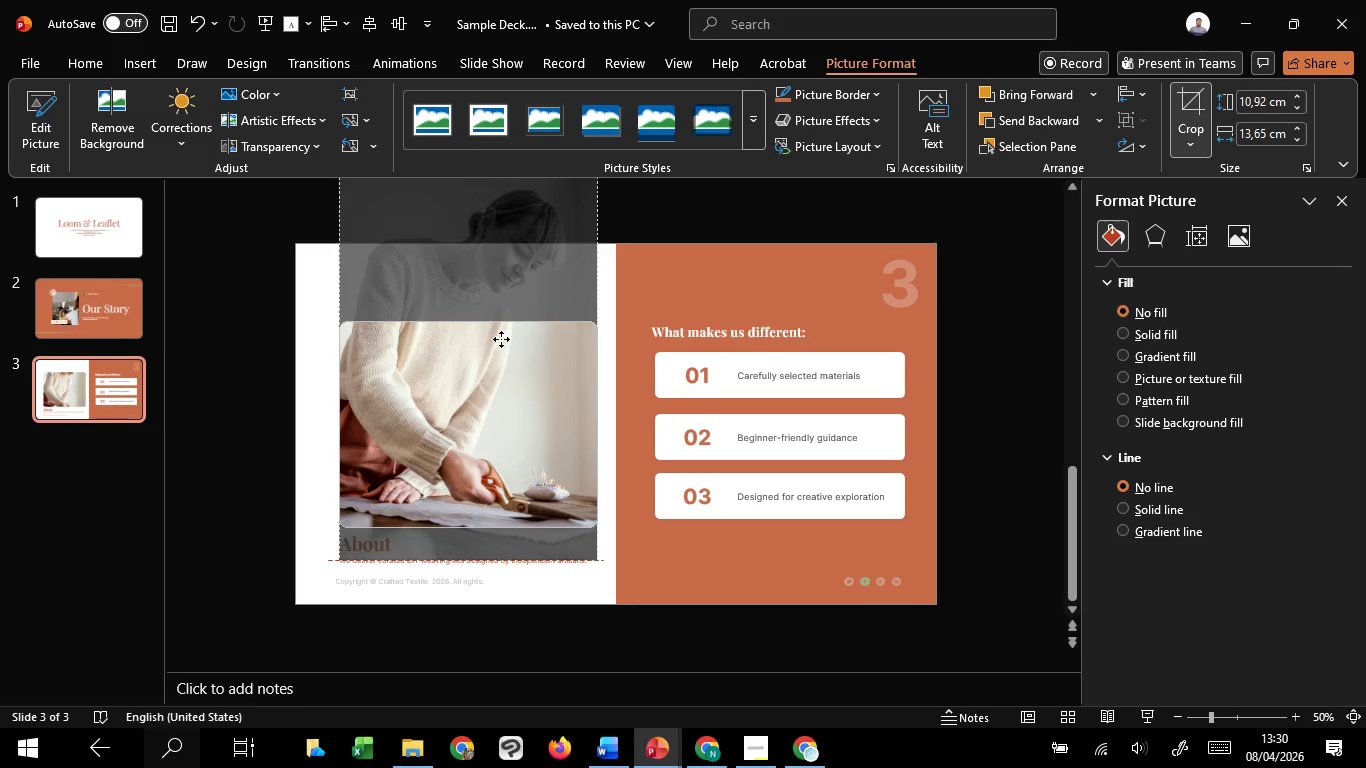 
hold_key(key=ShiftLeft, duration=1.0)
 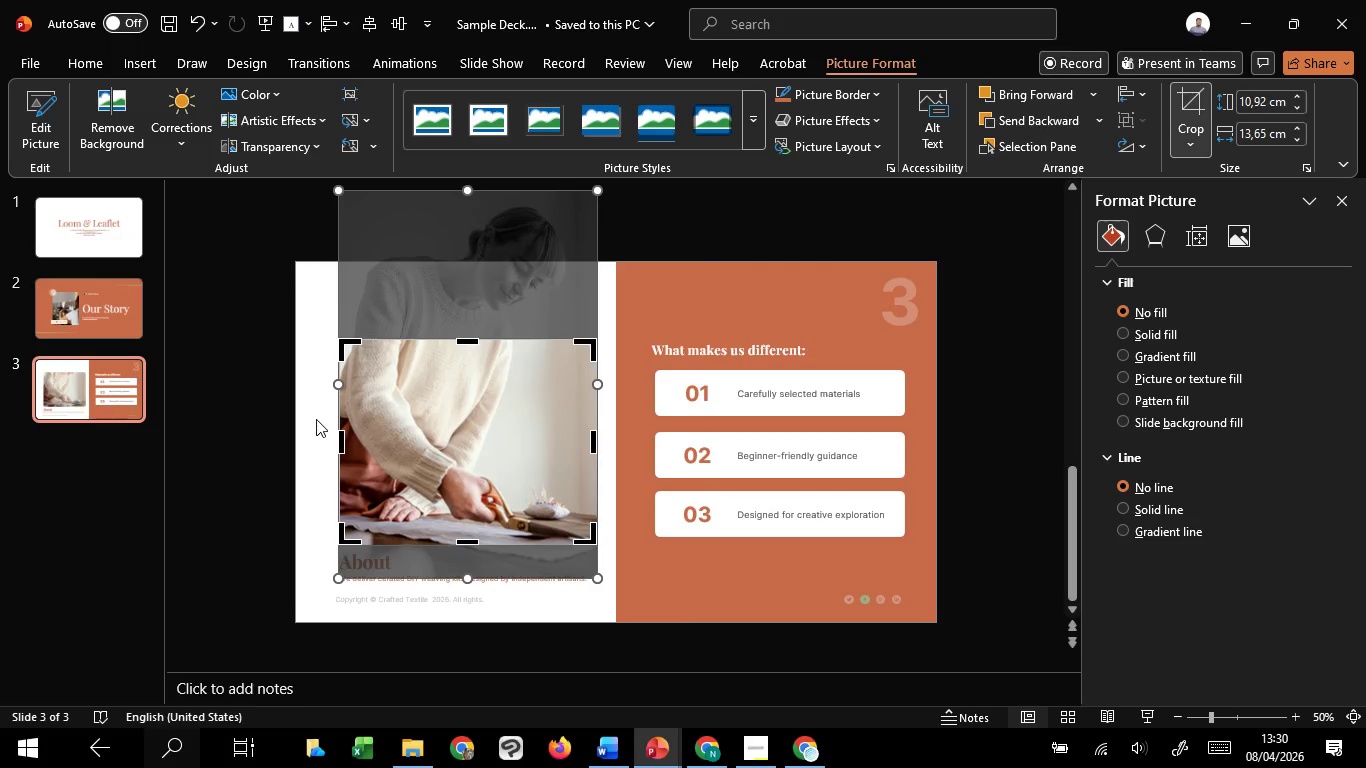 
hold_key(key=ShiftLeft, duration=10.72)
left_click([314, 419])
 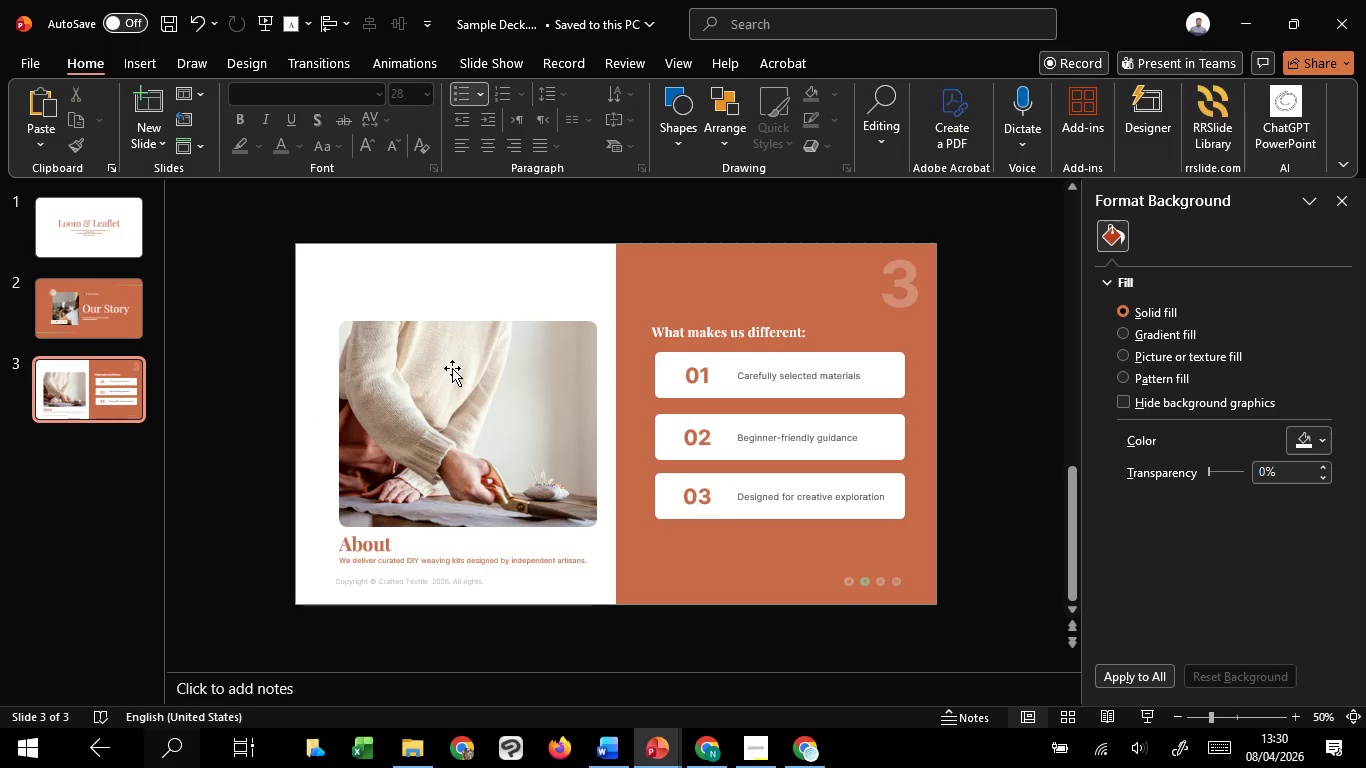 
left_click([452, 368])
 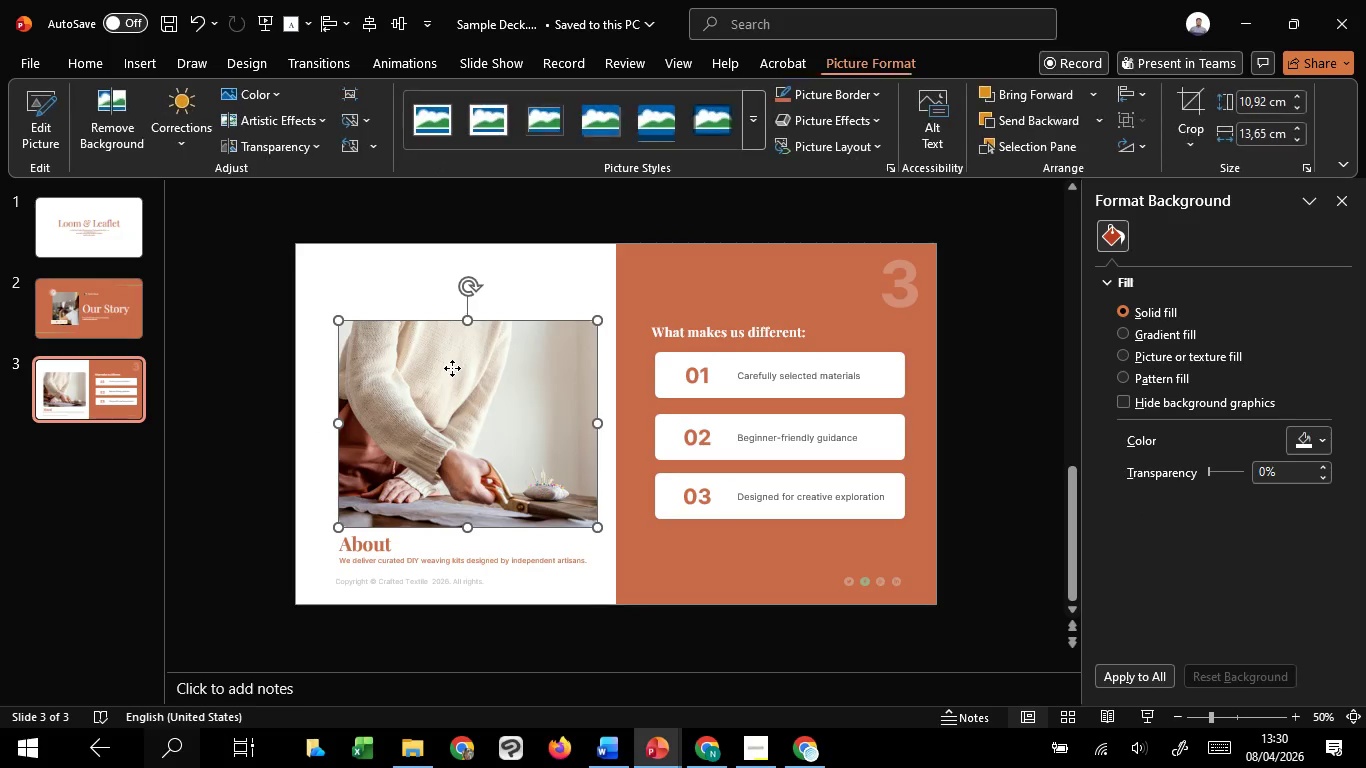 
right_click([452, 368])
 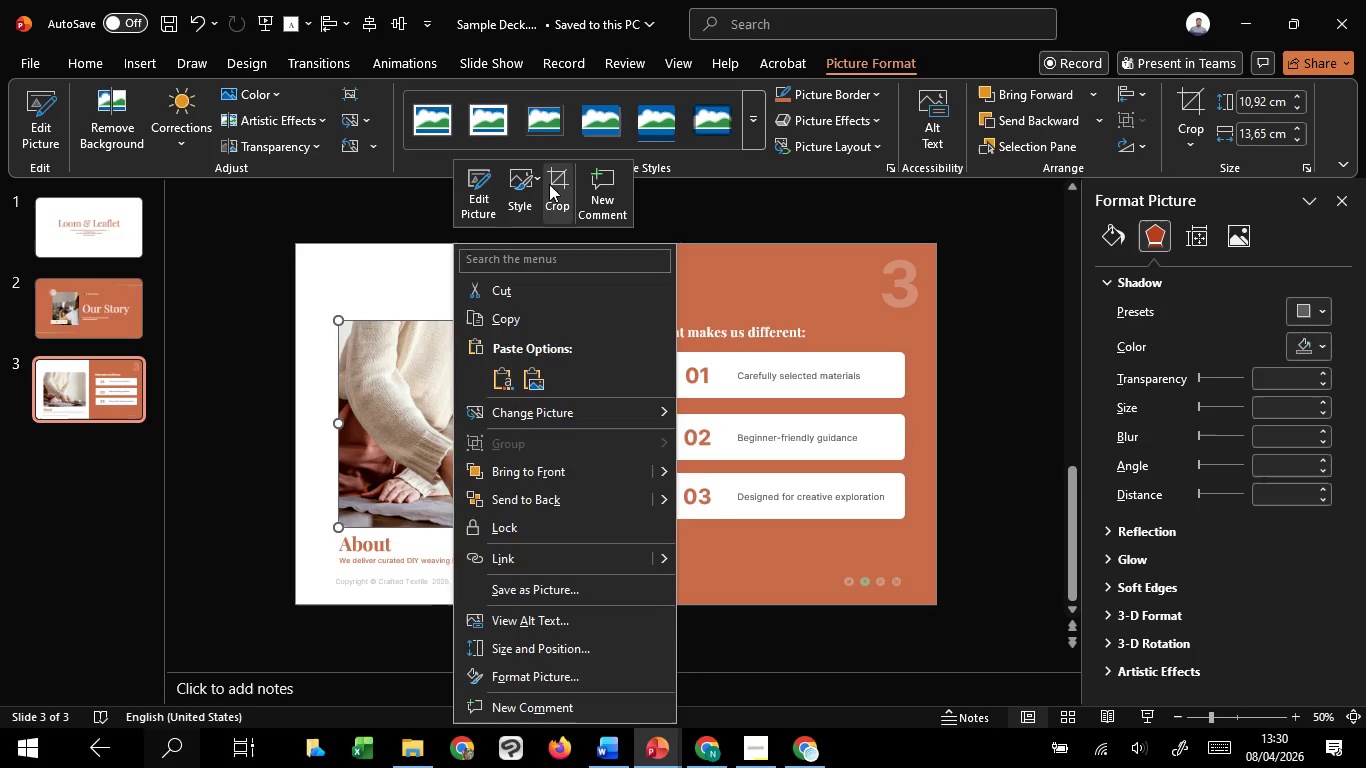 
left_click([550, 183])
 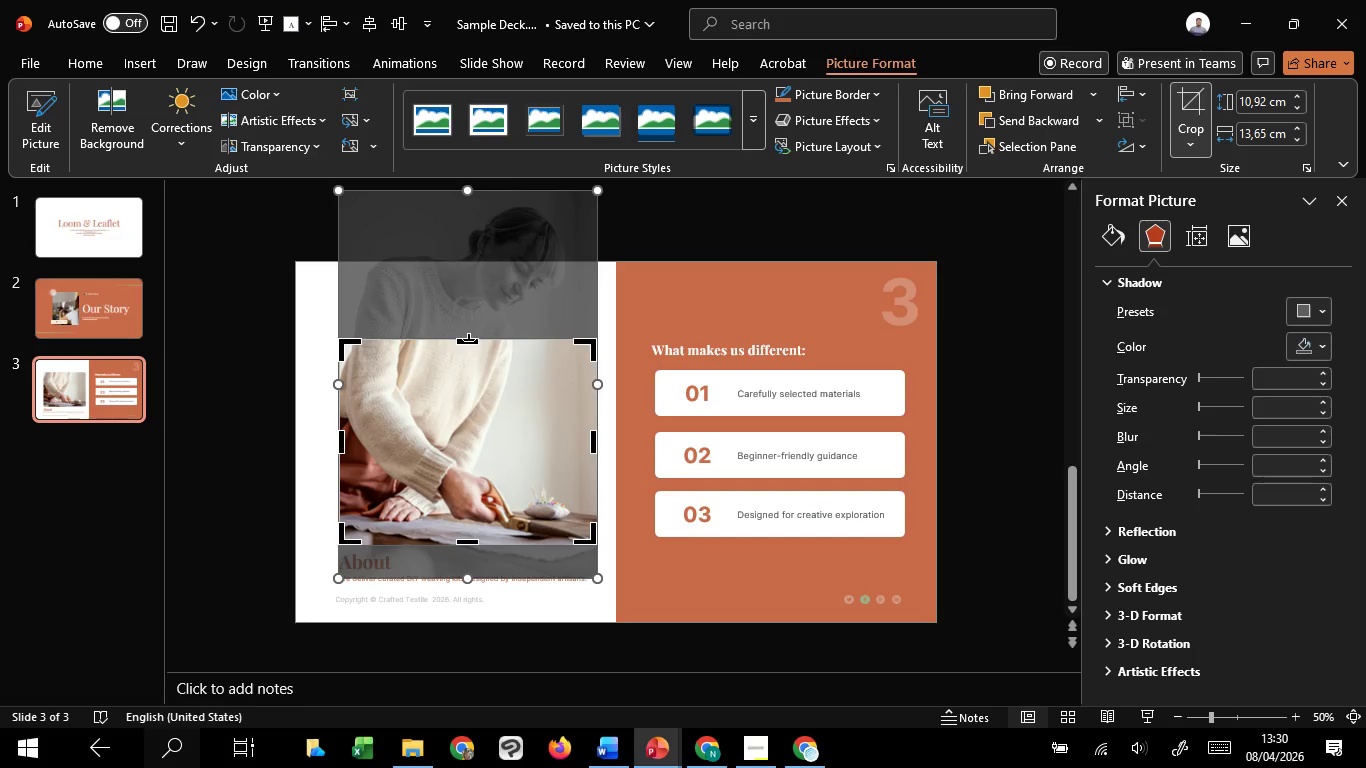 
left_click_drag(start_coordinate=[470, 341], to_coordinate=[472, 327])
 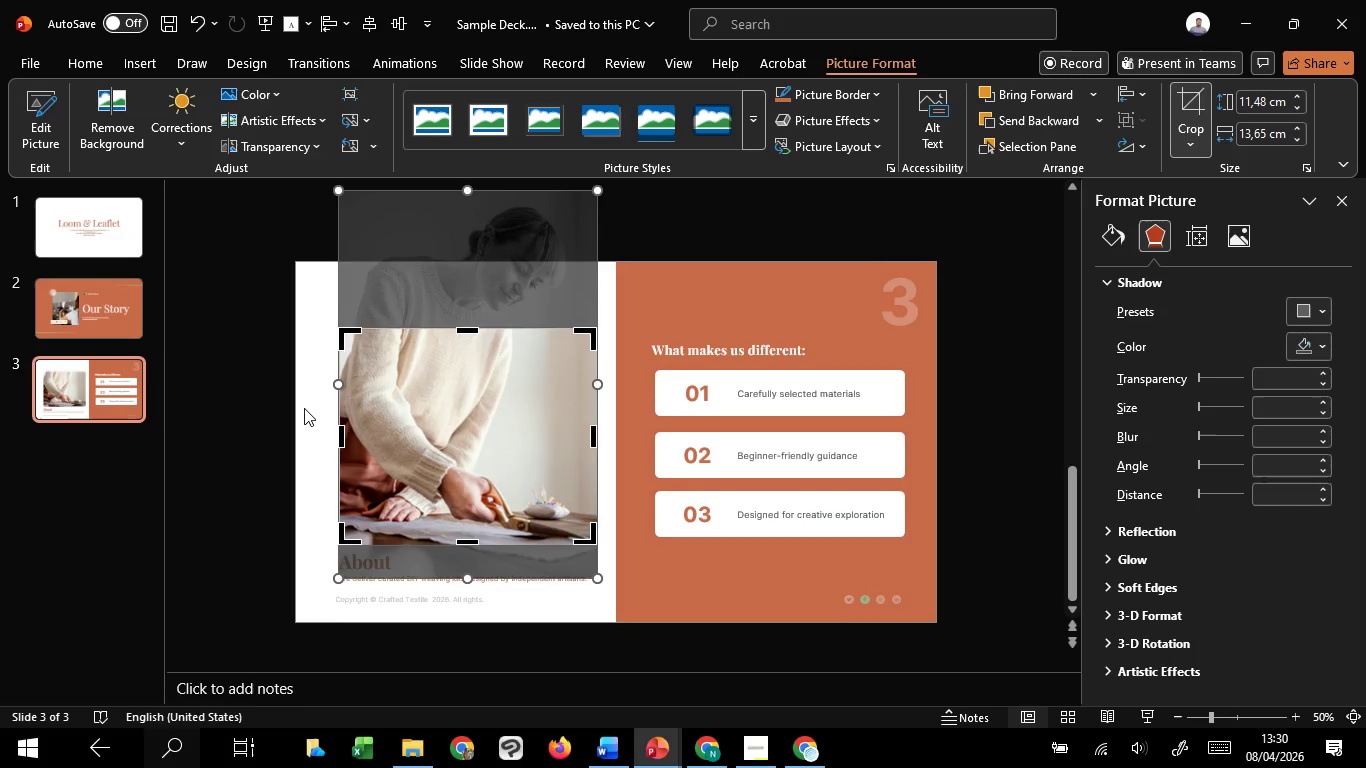 
left_click([304, 408])
 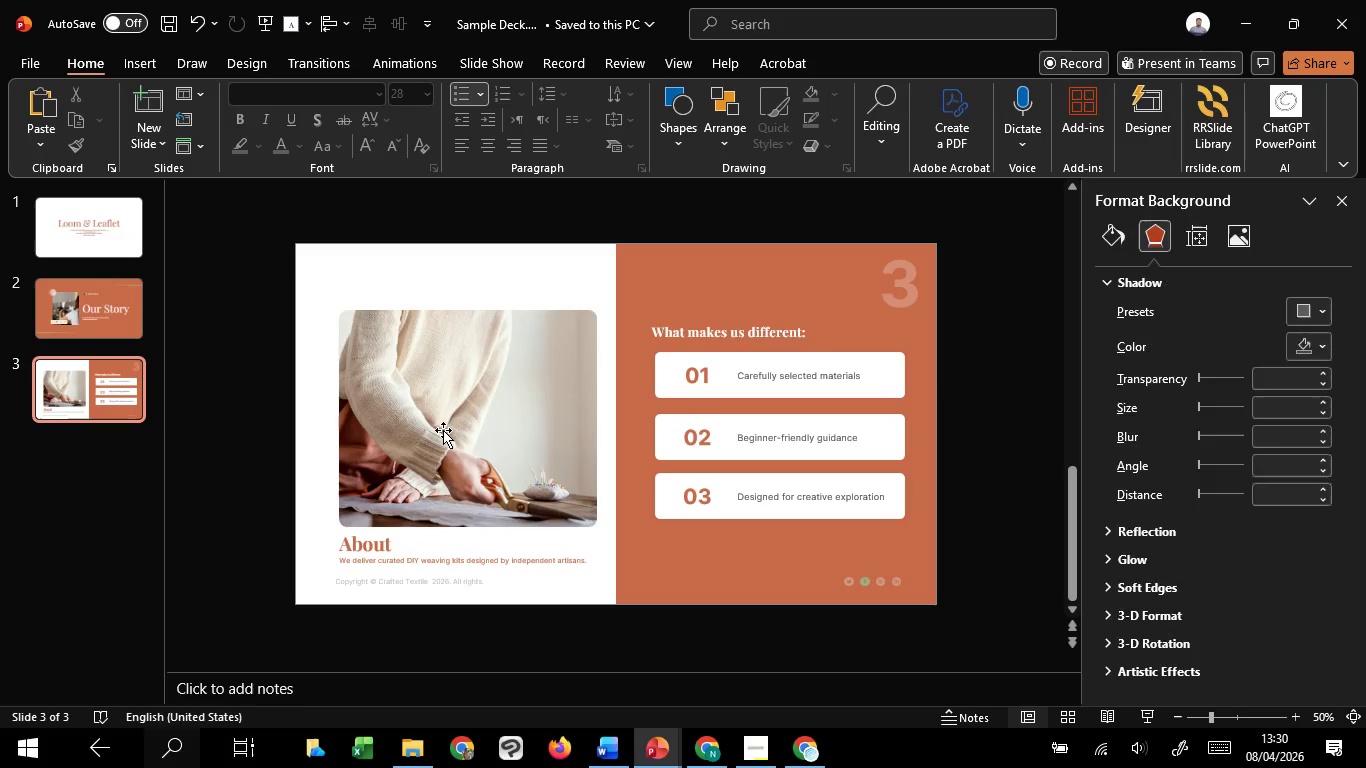 
left_click([443, 430])
 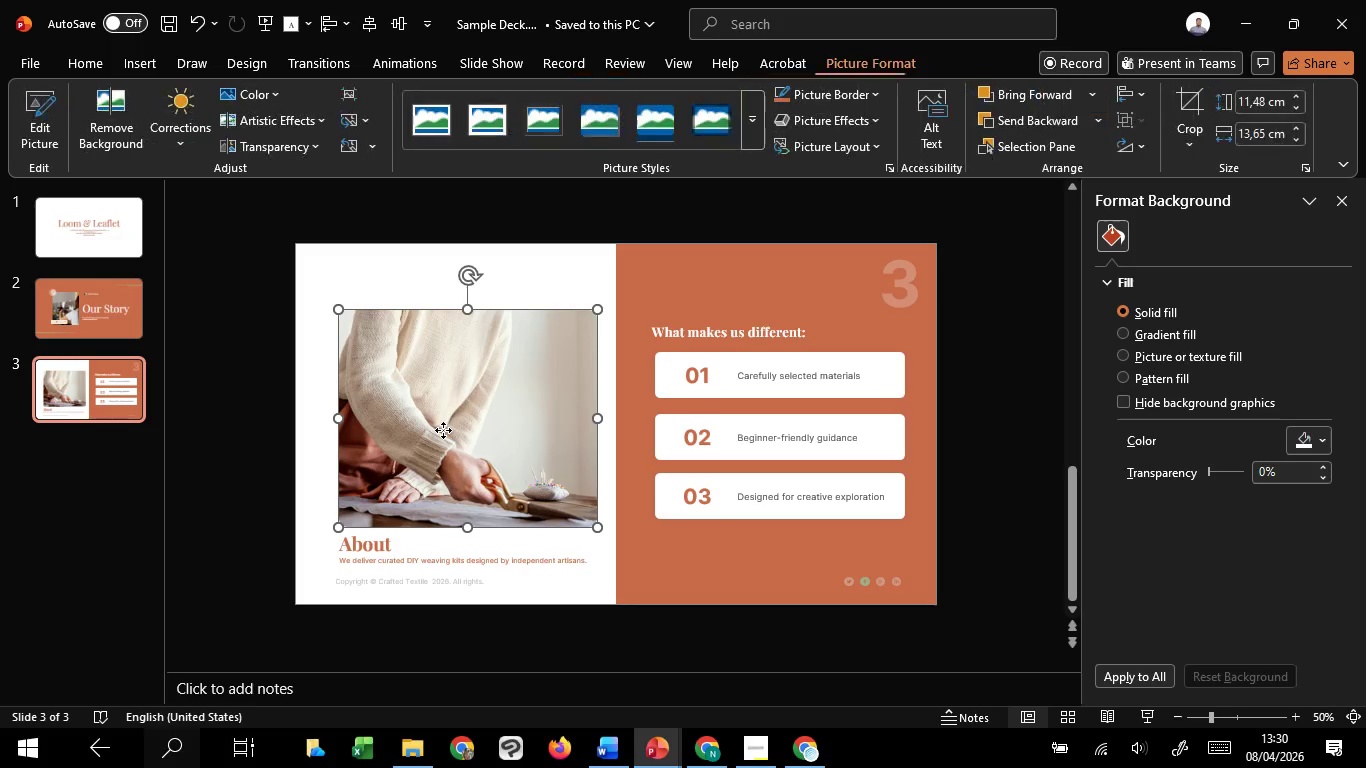 
right_click([443, 430])
 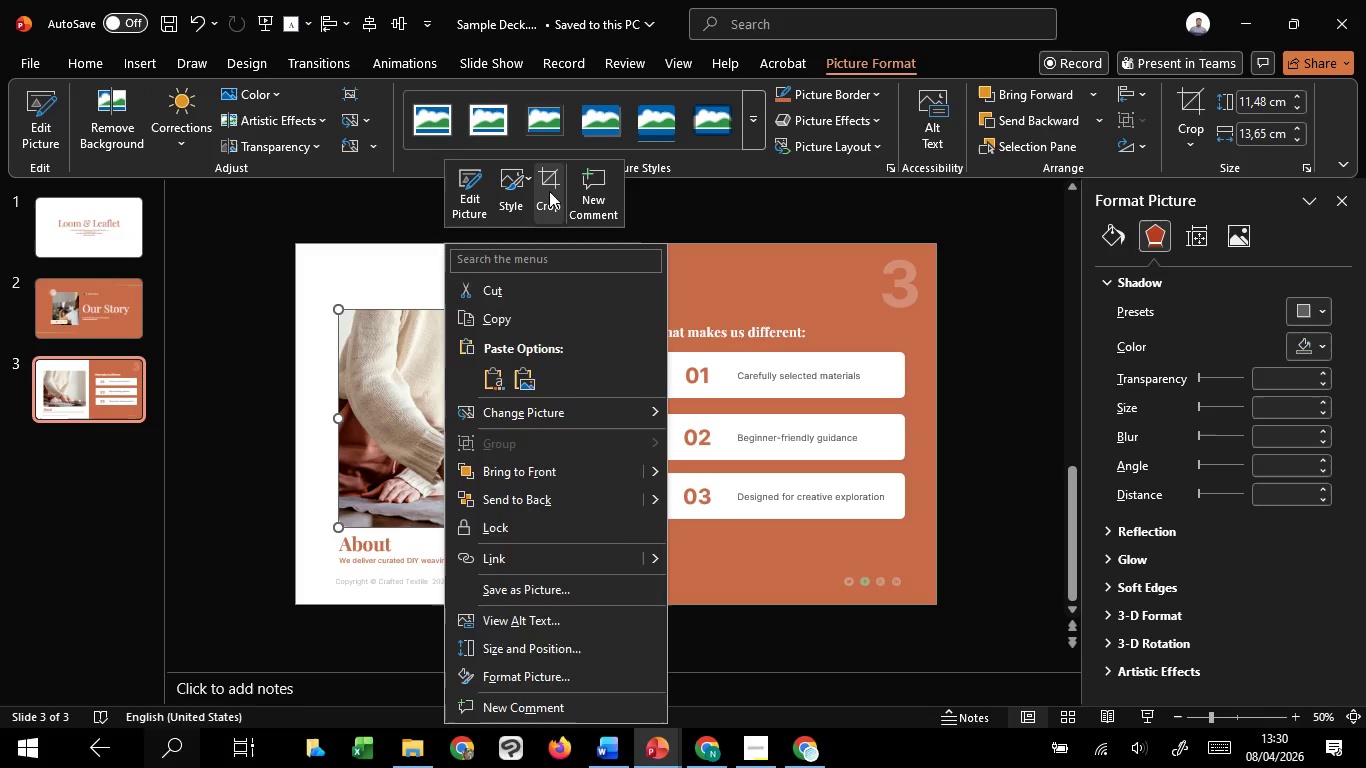 
left_click([554, 183])
 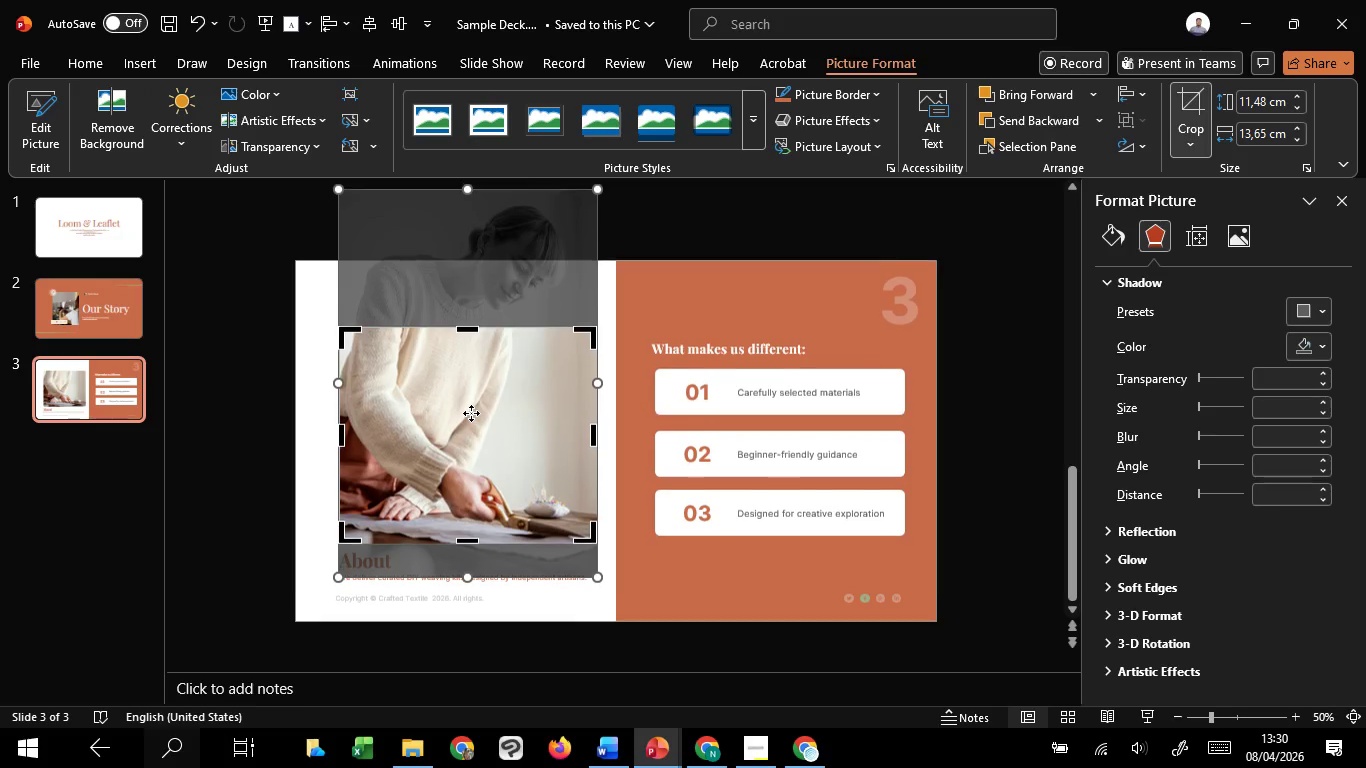 
left_click_drag(start_coordinate=[471, 414], to_coordinate=[471, 392])
 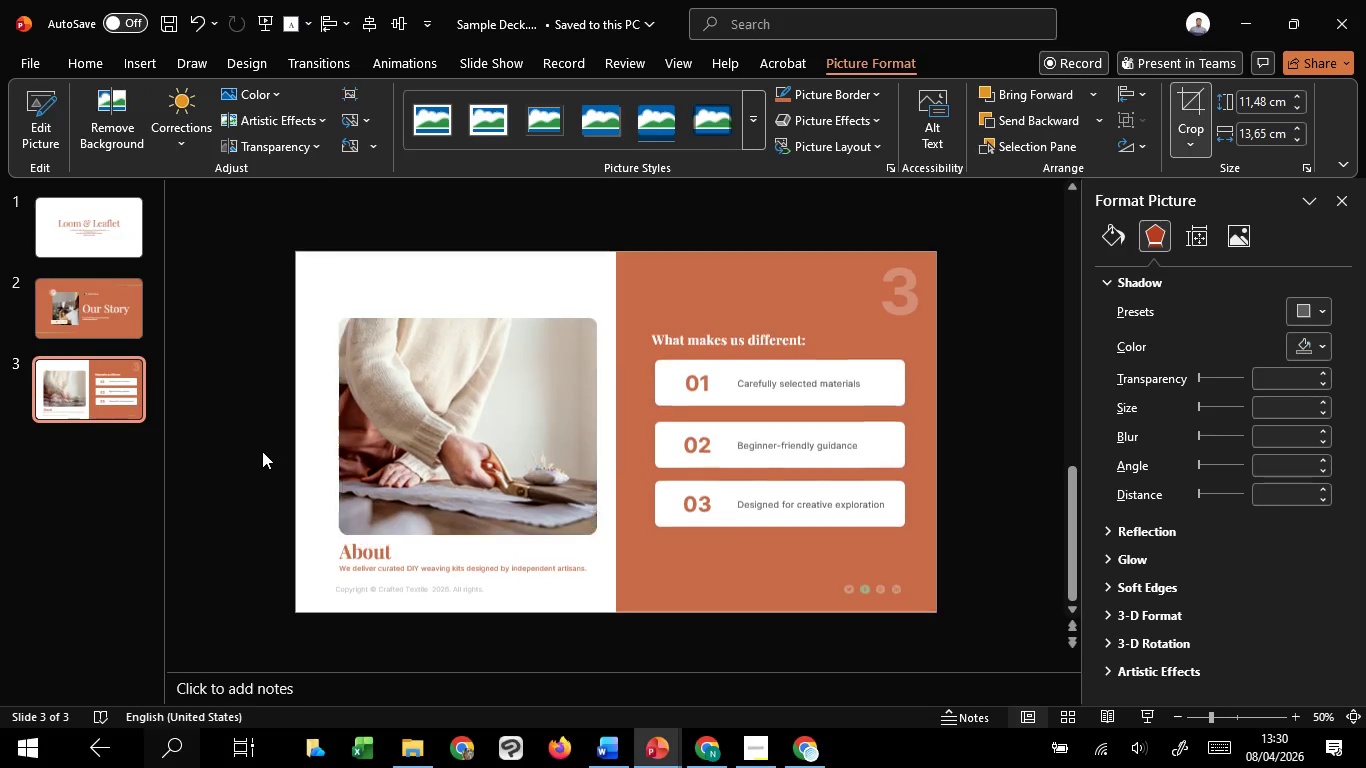 
hold_key(key=ShiftLeft, duration=1.5)
 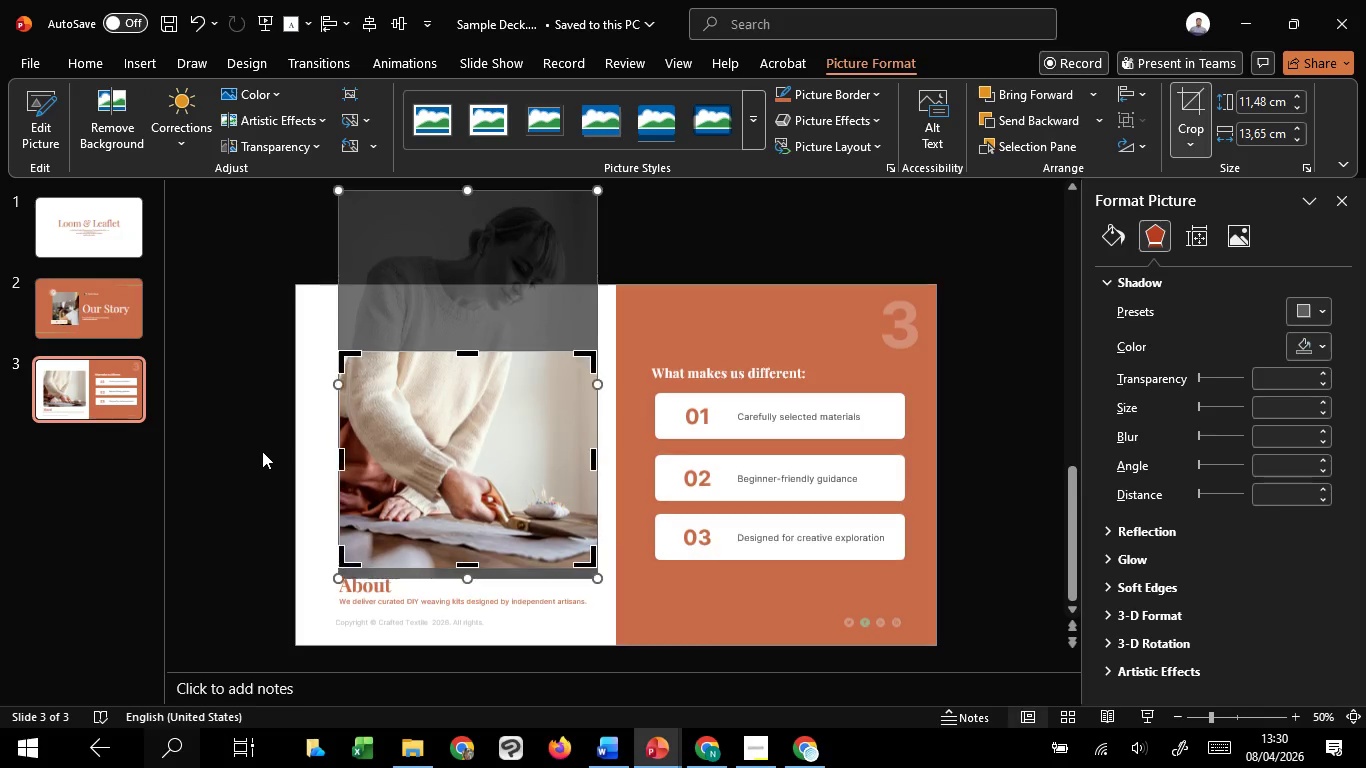 
hold_key(key=ShiftLeft, duration=0.44)
 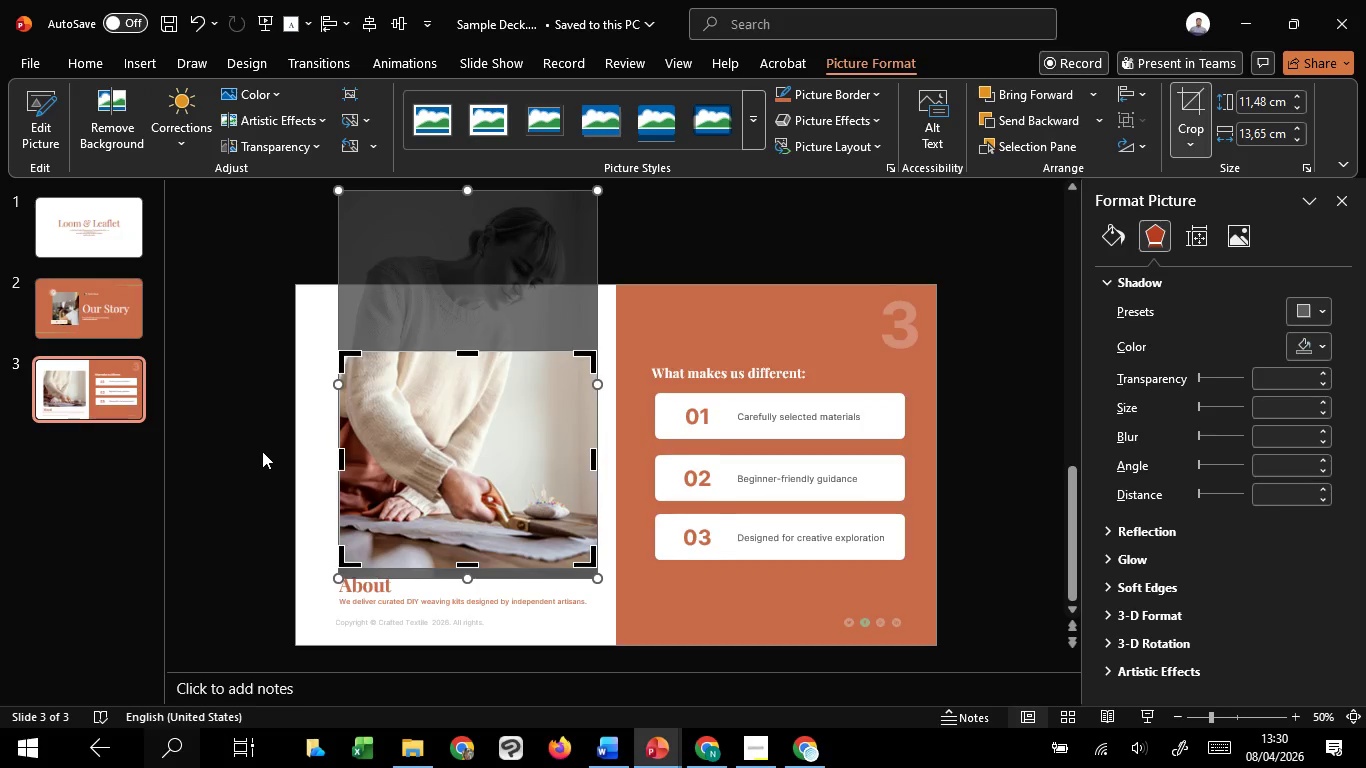 
left_click([262, 451])
 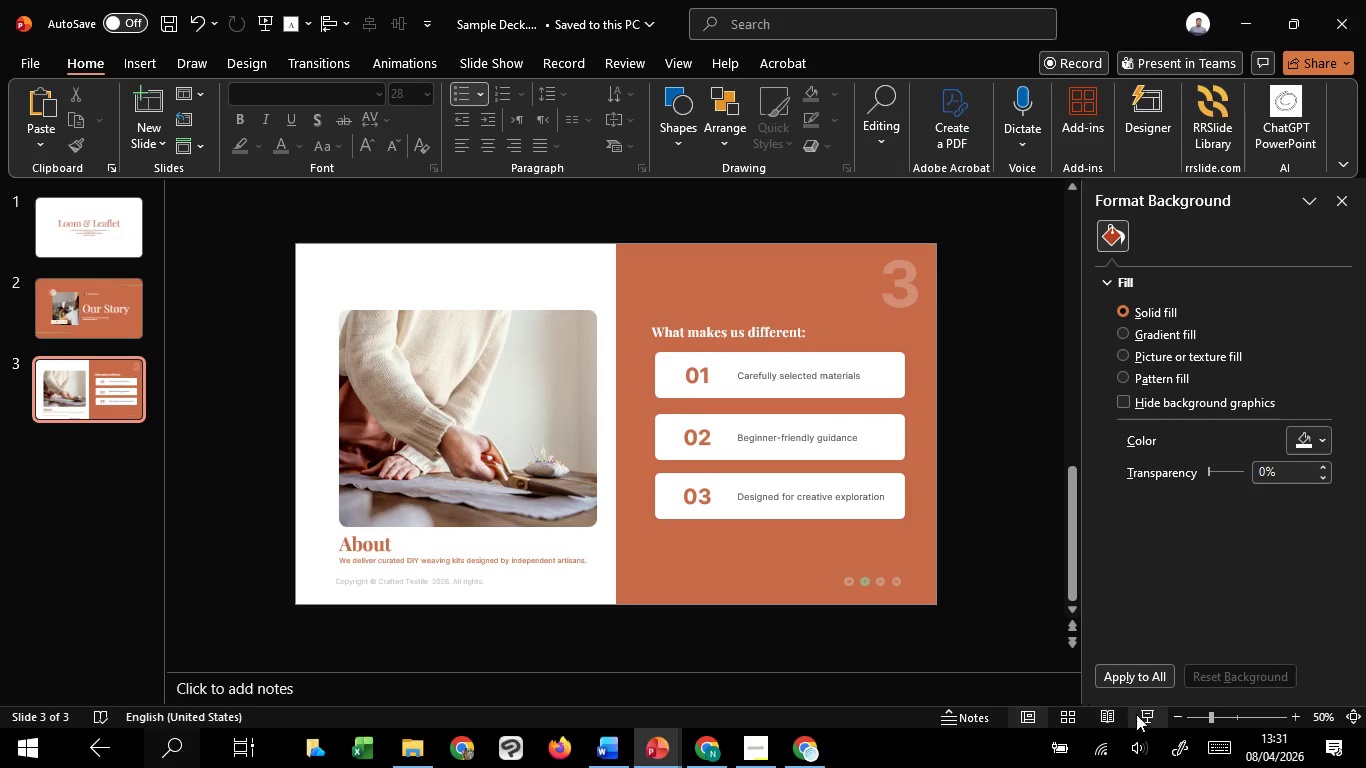 
left_click([1142, 712])
 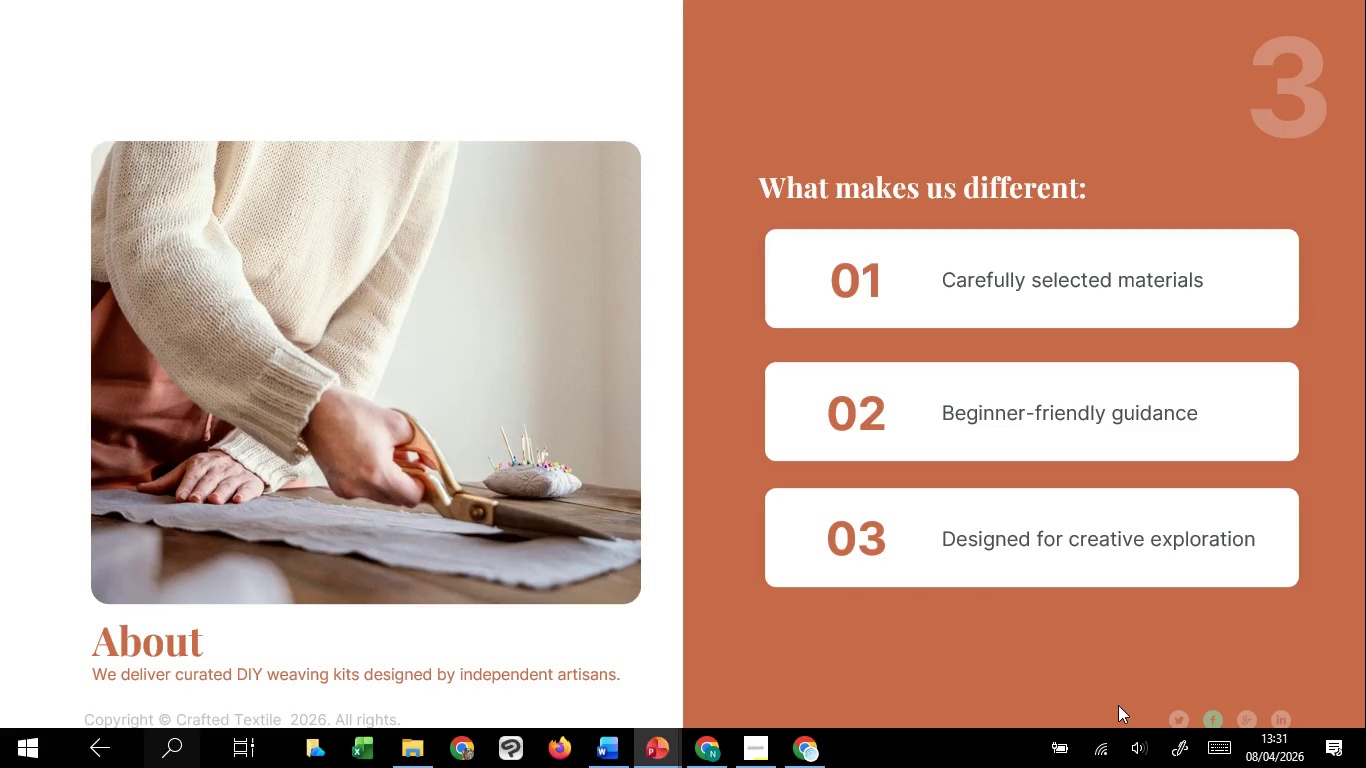 
key(Escape)
 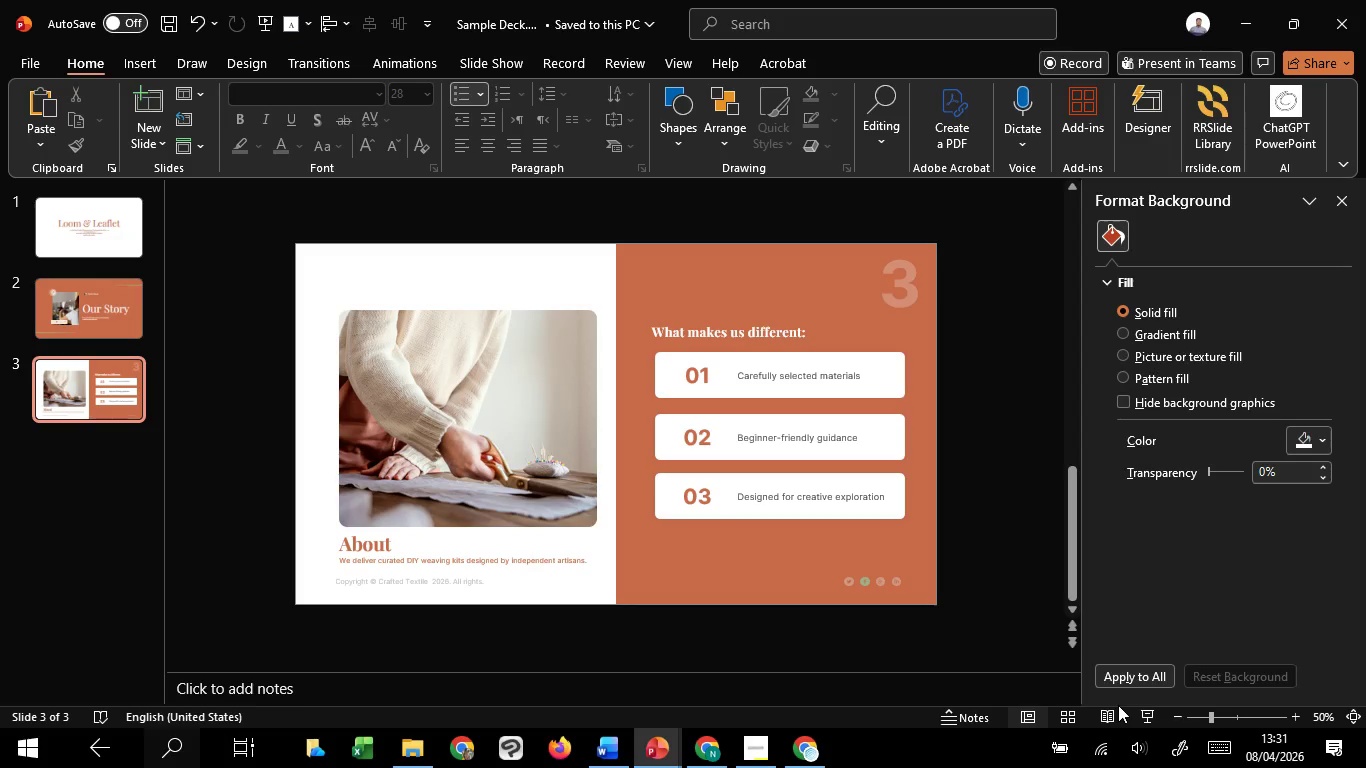 
wait(11.31)
 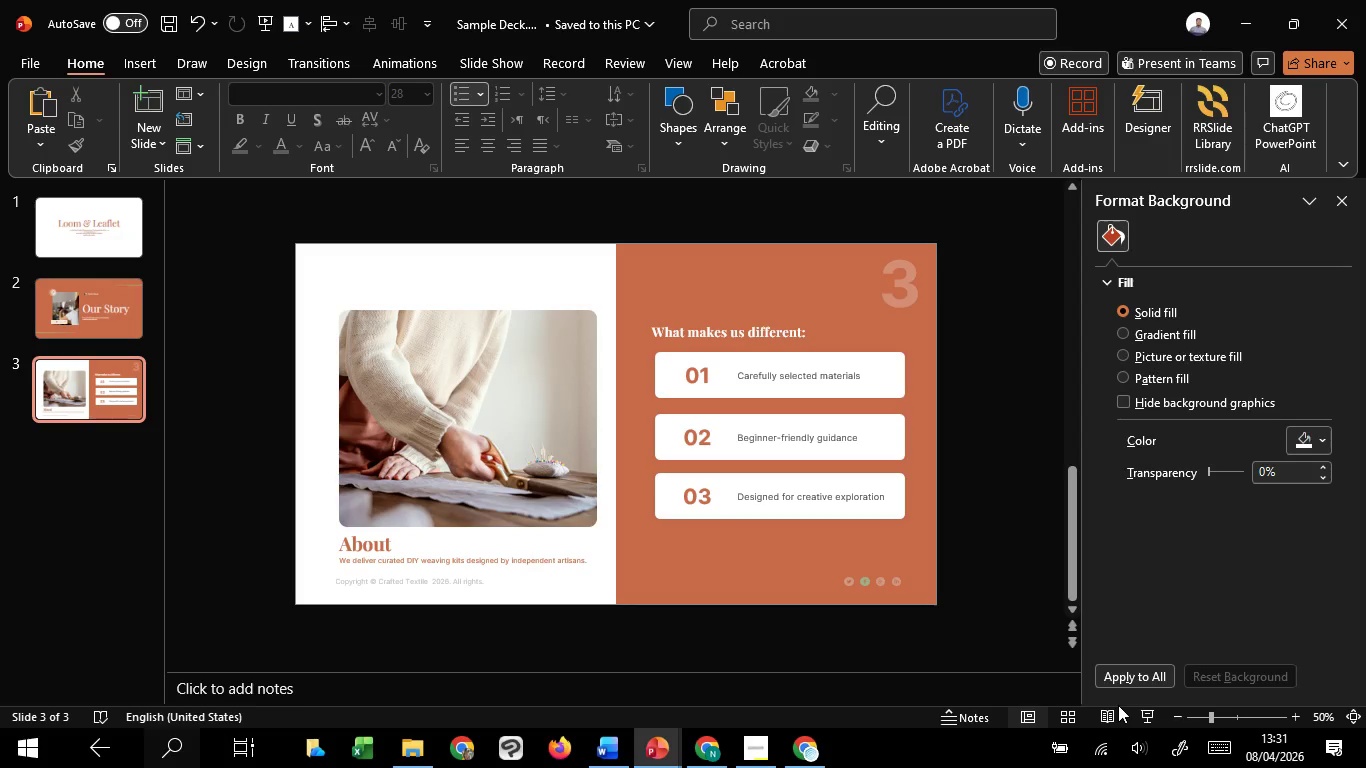 
left_click([701, 374])
 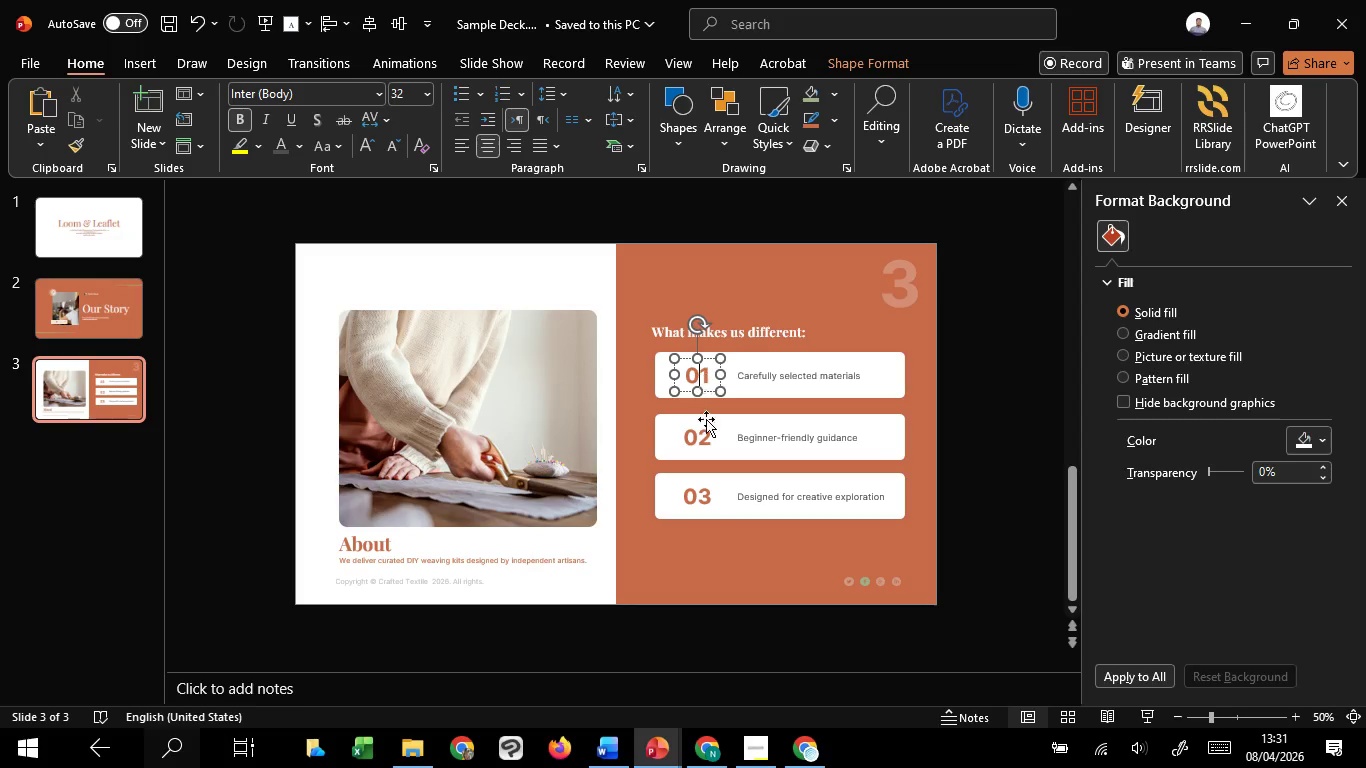 
hold_key(key=ShiftLeft, duration=1.52)
left_click([702, 438])
 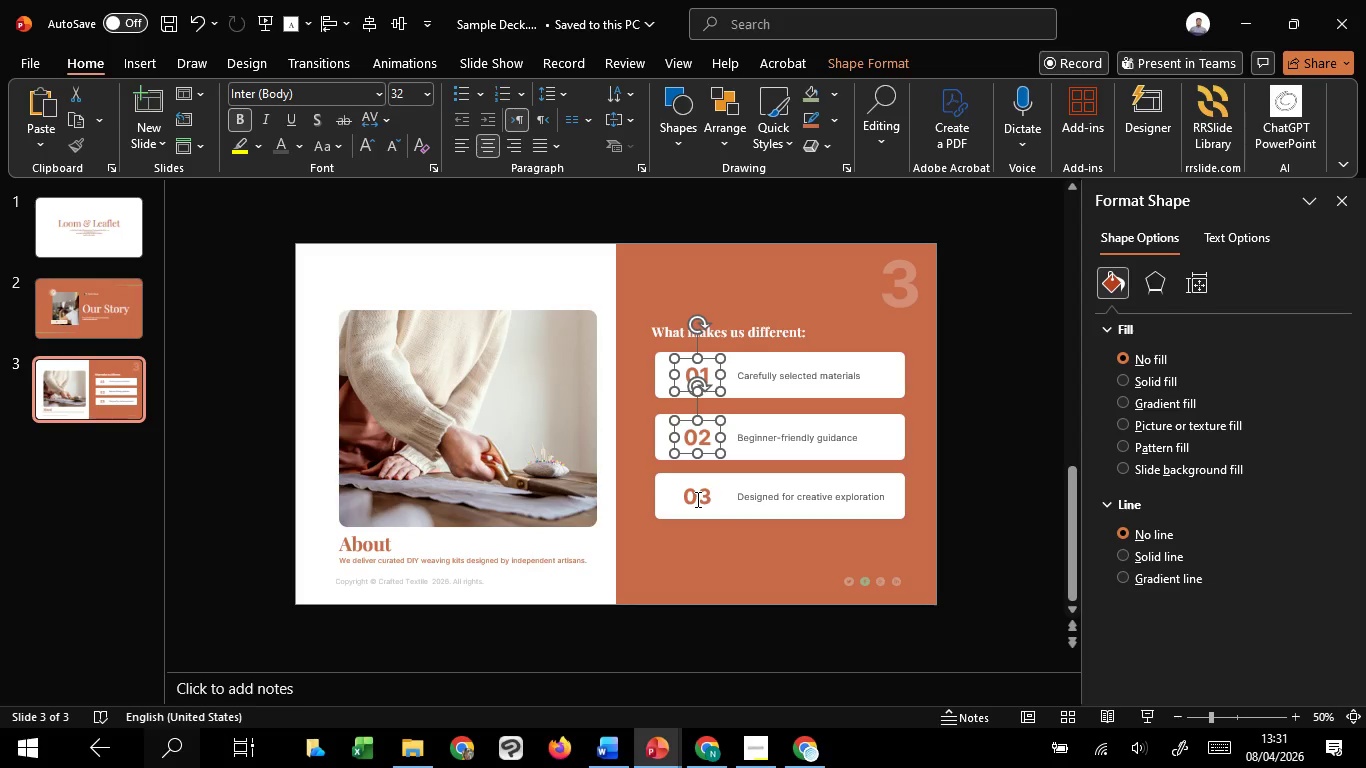 
hold_key(key=ShiftLeft, duration=1.5)
 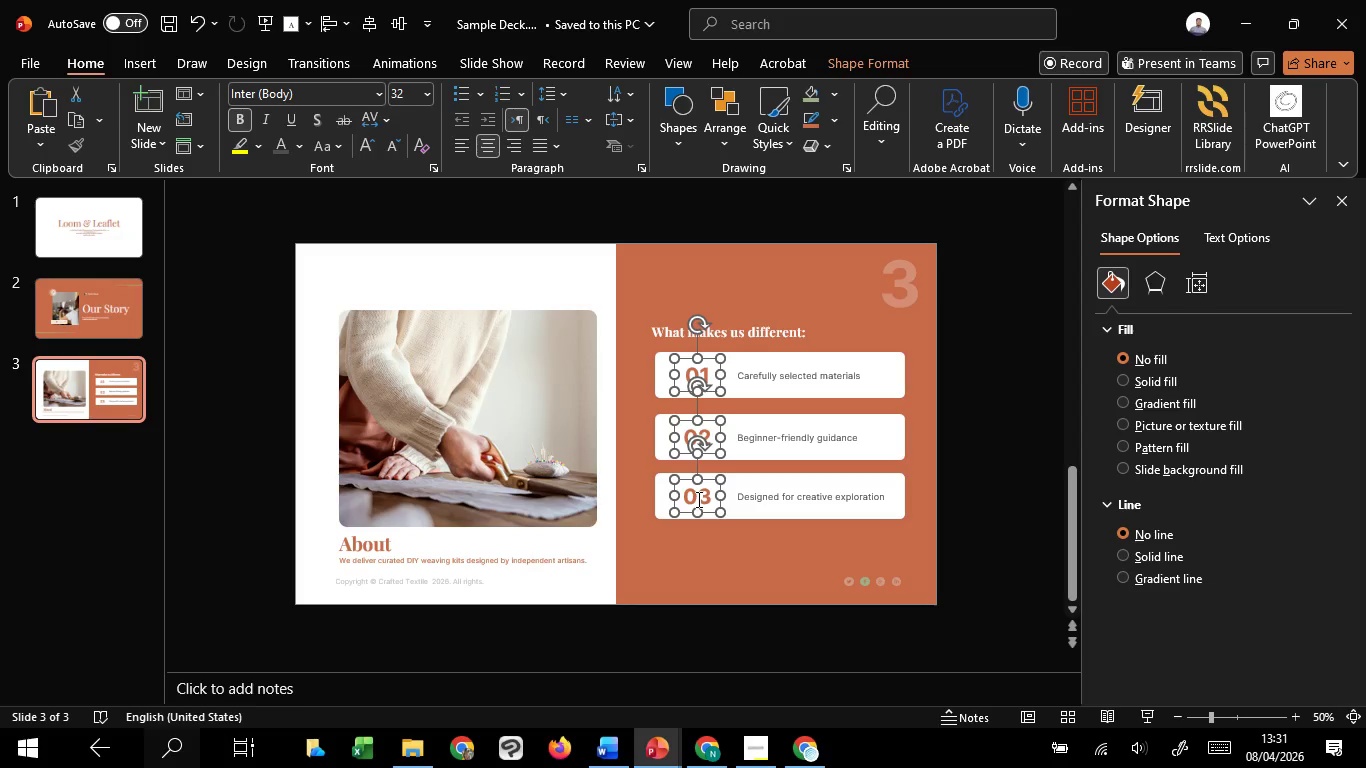 
hold_key(key=ShiftLeft, duration=0.44)
left_click([697, 499])
 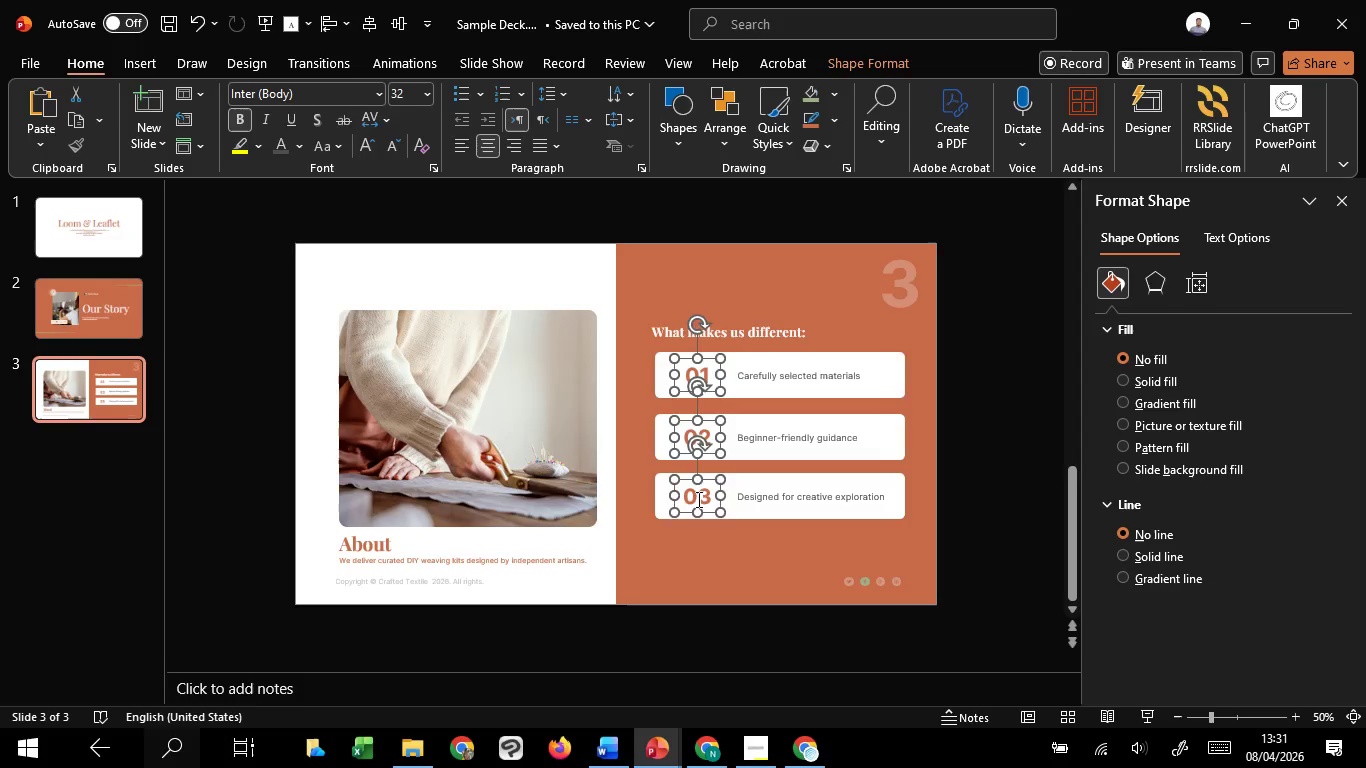 
hold_key(key=ControlLeft, duration=0.62)
scroll: coordinate [697, 499], scroll_direction: up, amount: 4.0
 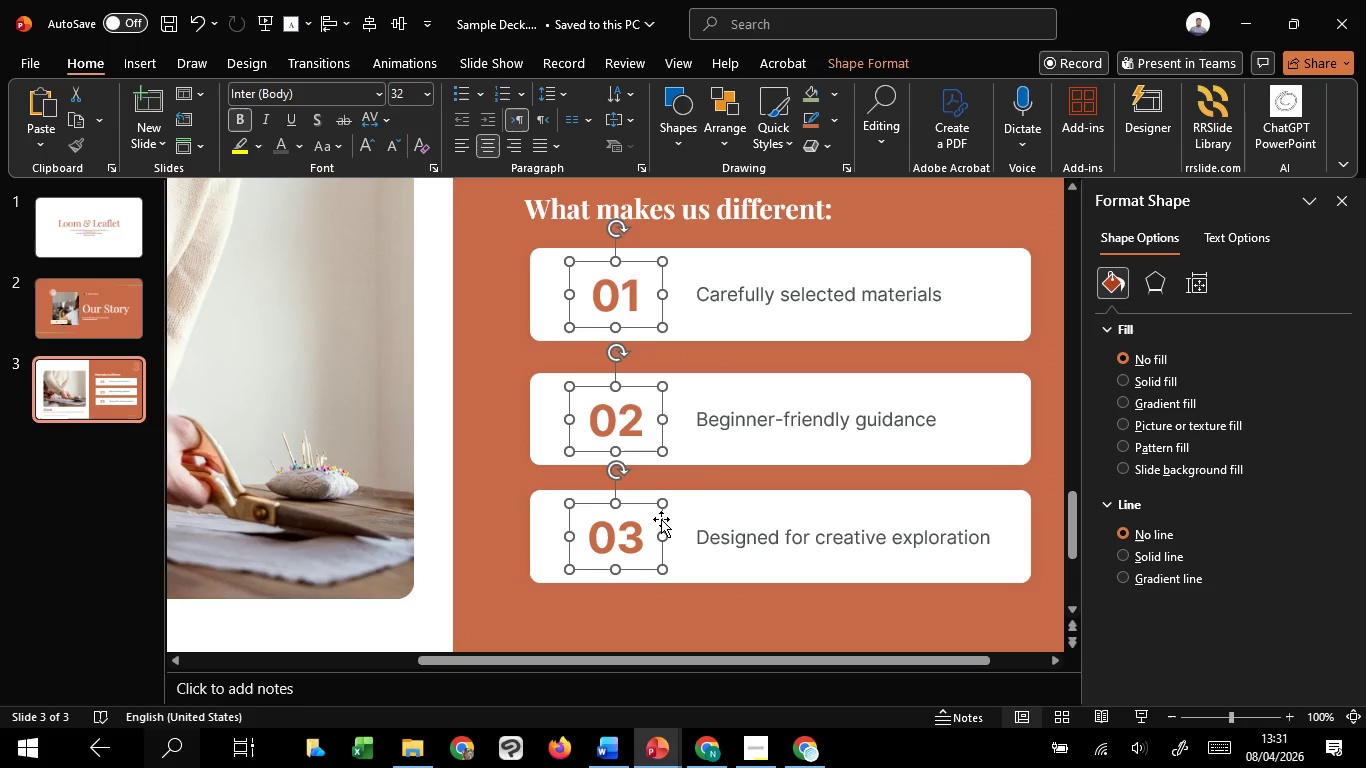 
left_click_drag(start_coordinate=[661, 519], to_coordinate=[679, 516])
 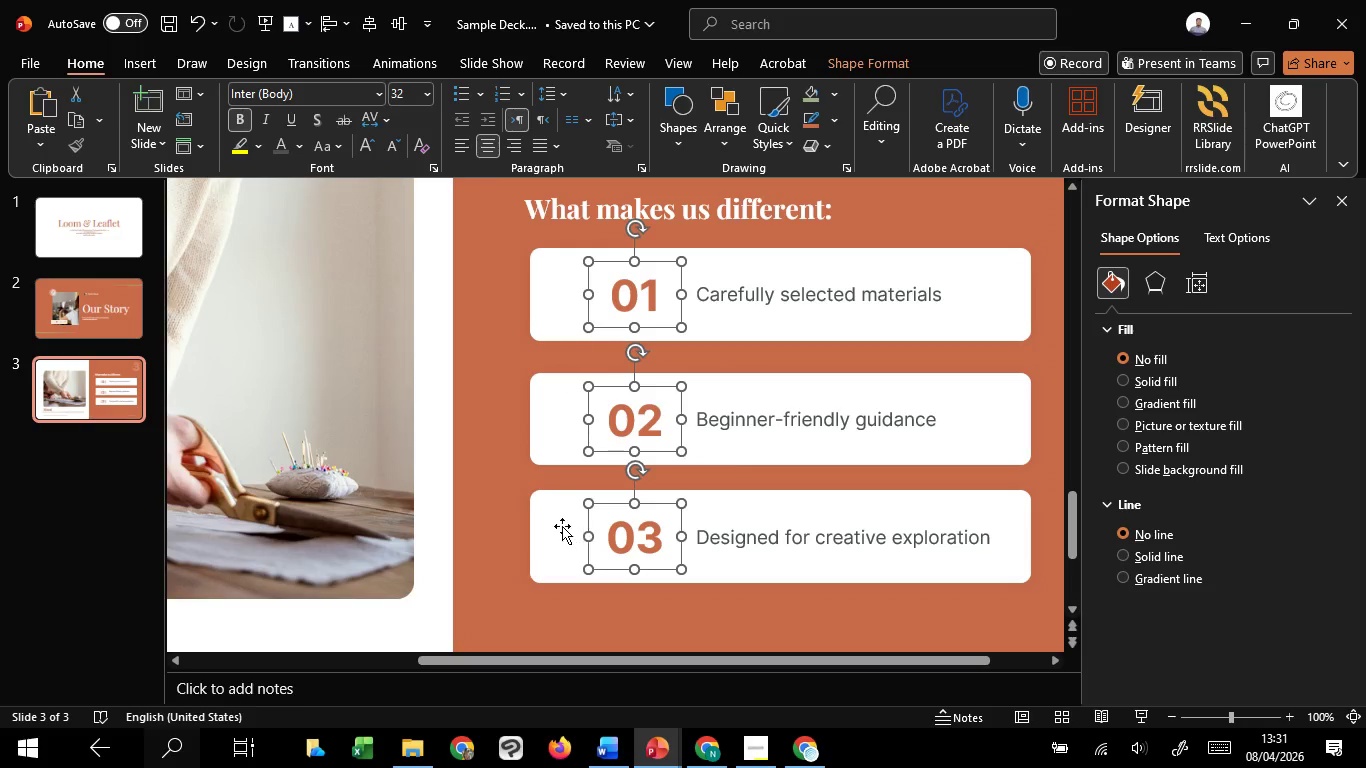 
hold_key(key=ShiftLeft, duration=1.52)
 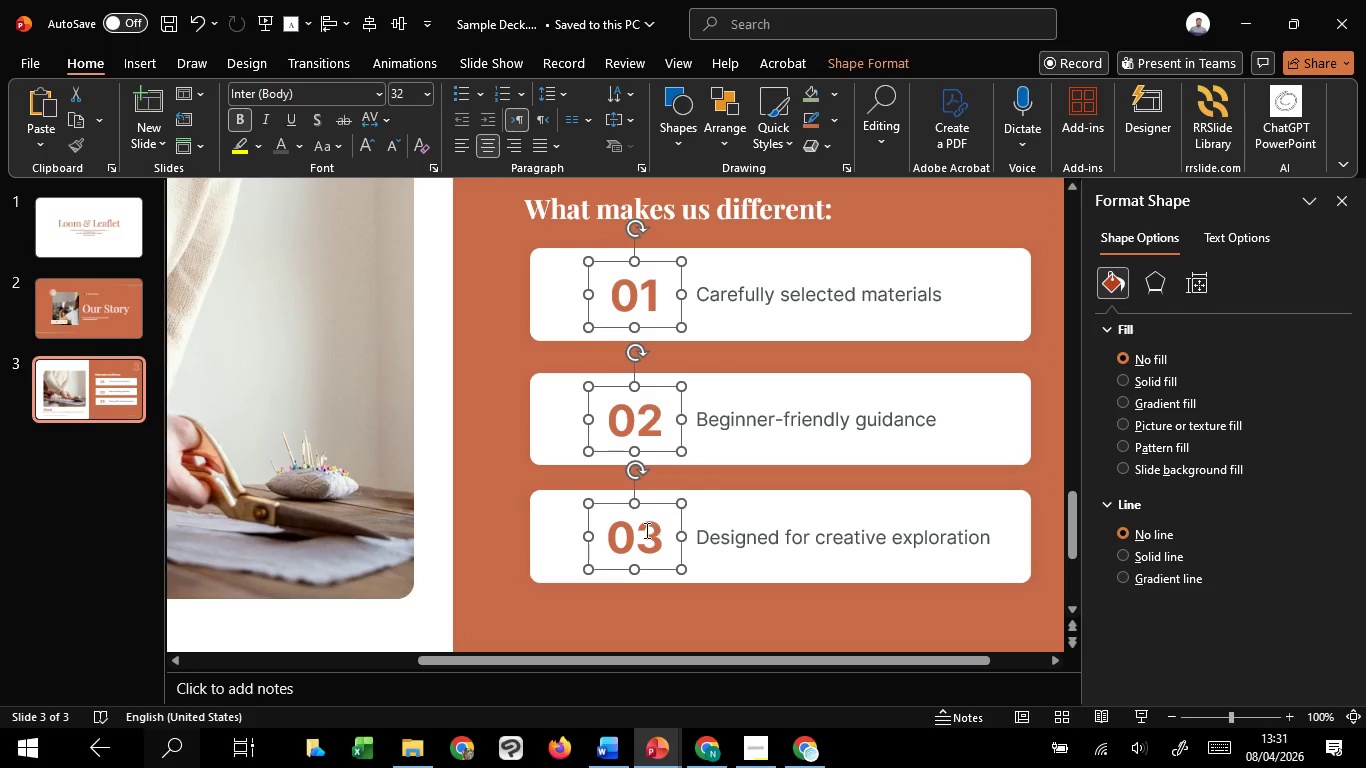 
key(Shift+ShiftLeft)
 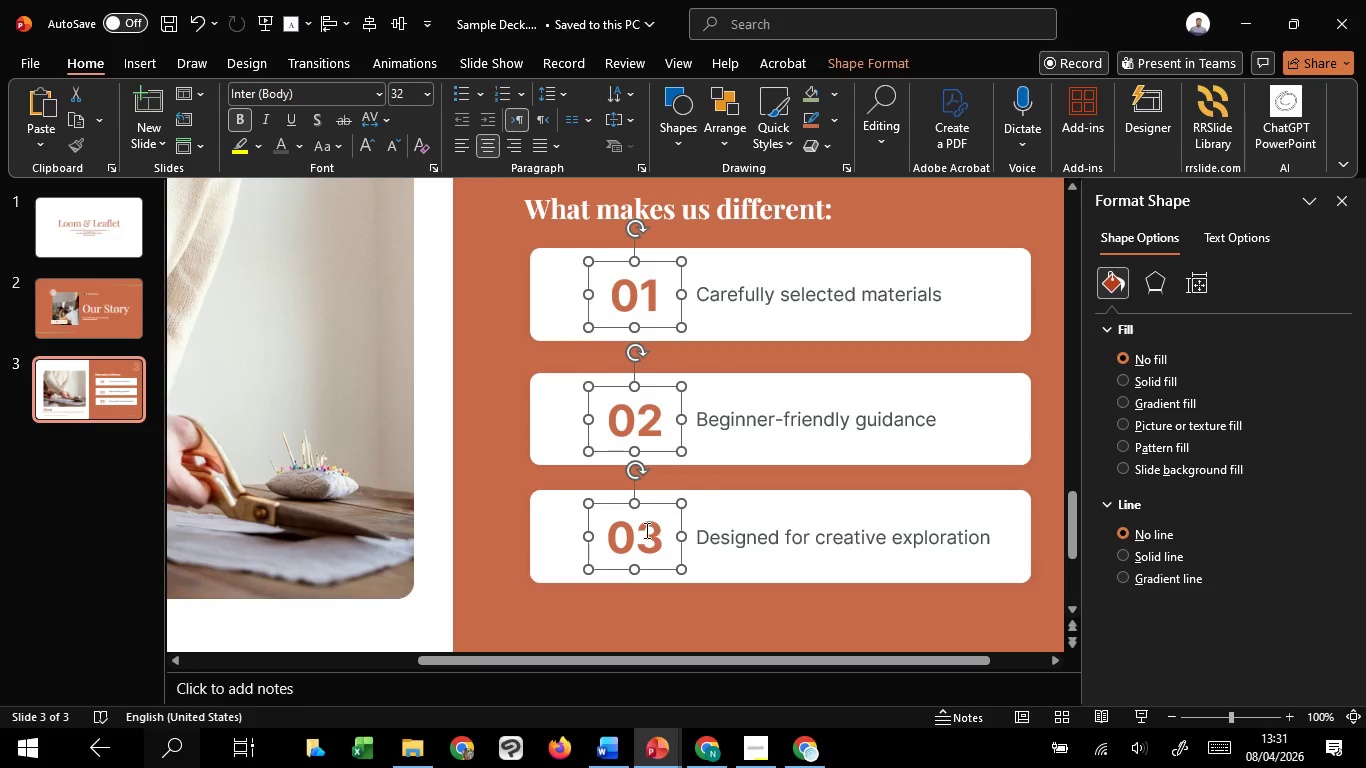 
key(Shift+ShiftLeft)
 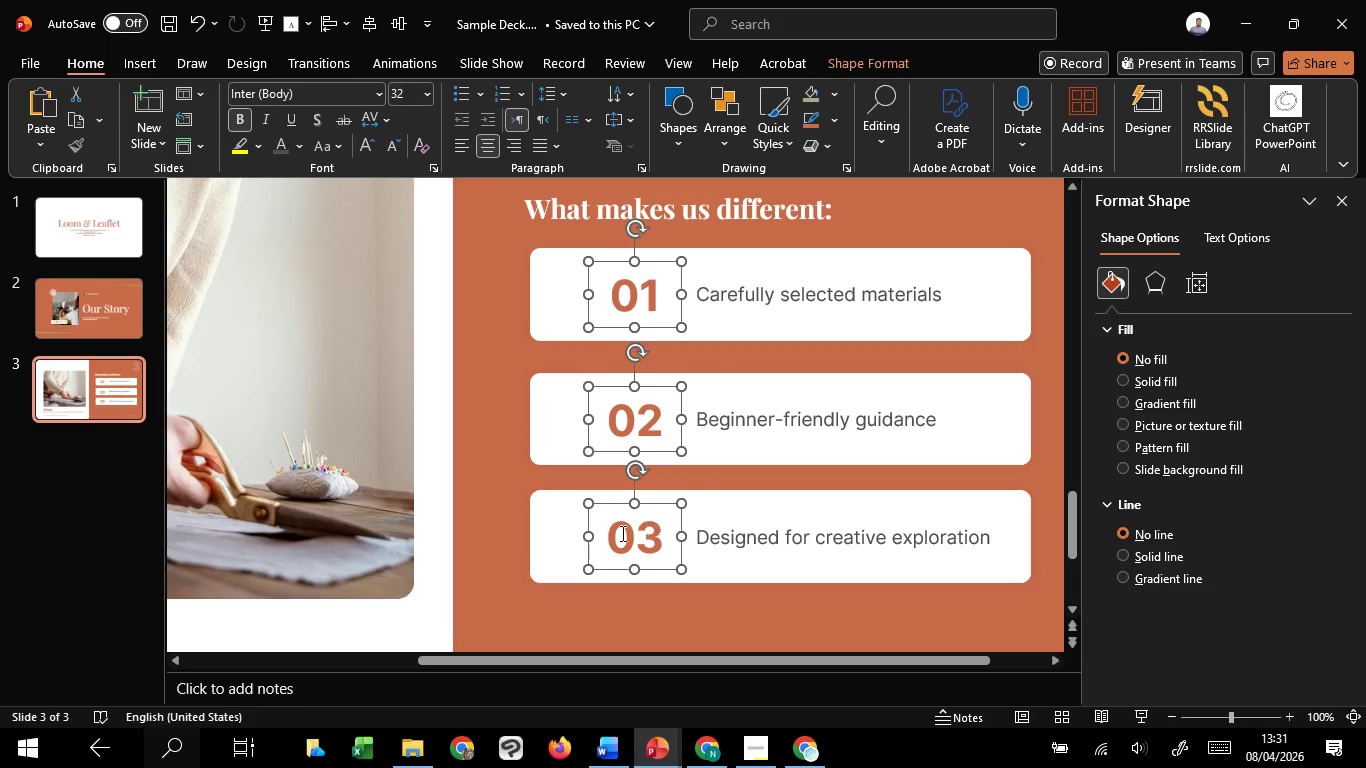 
key(Shift+ShiftLeft)
 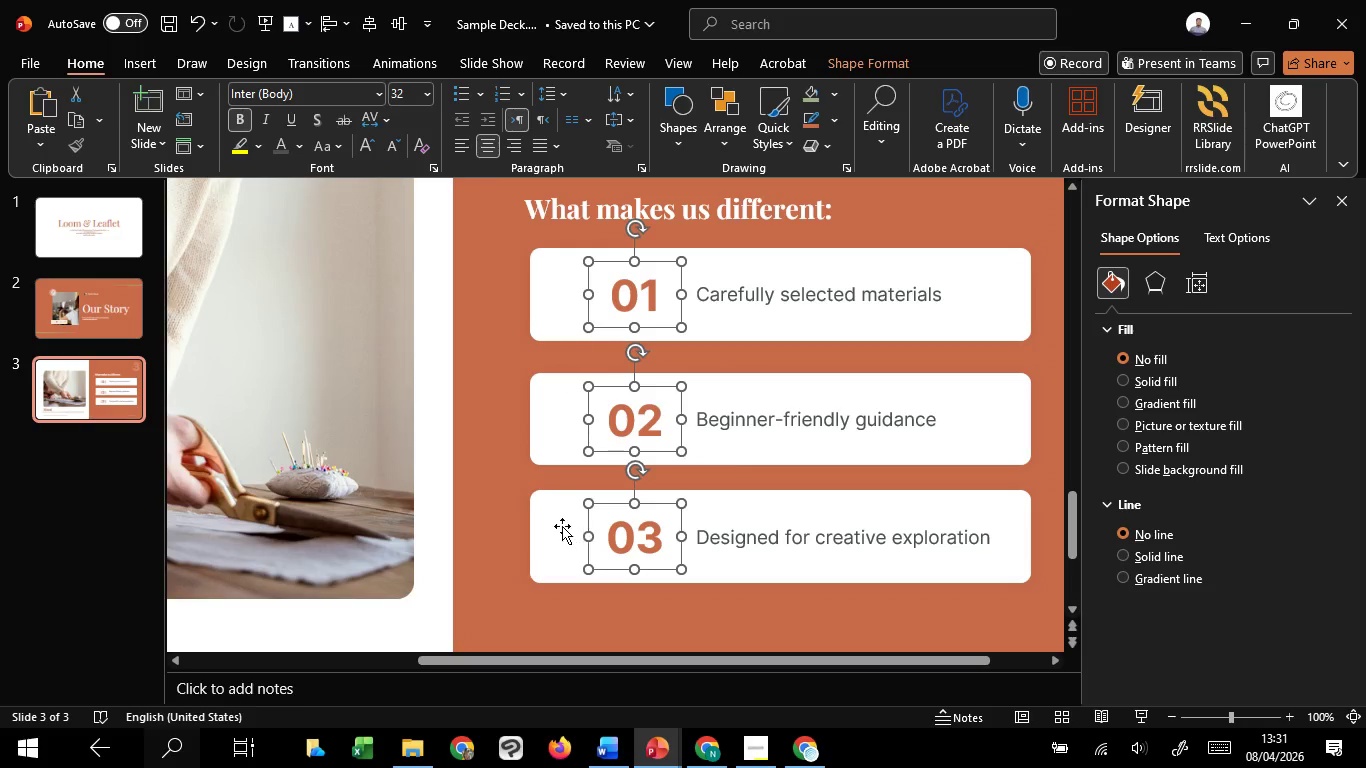 
left_click([562, 526])
 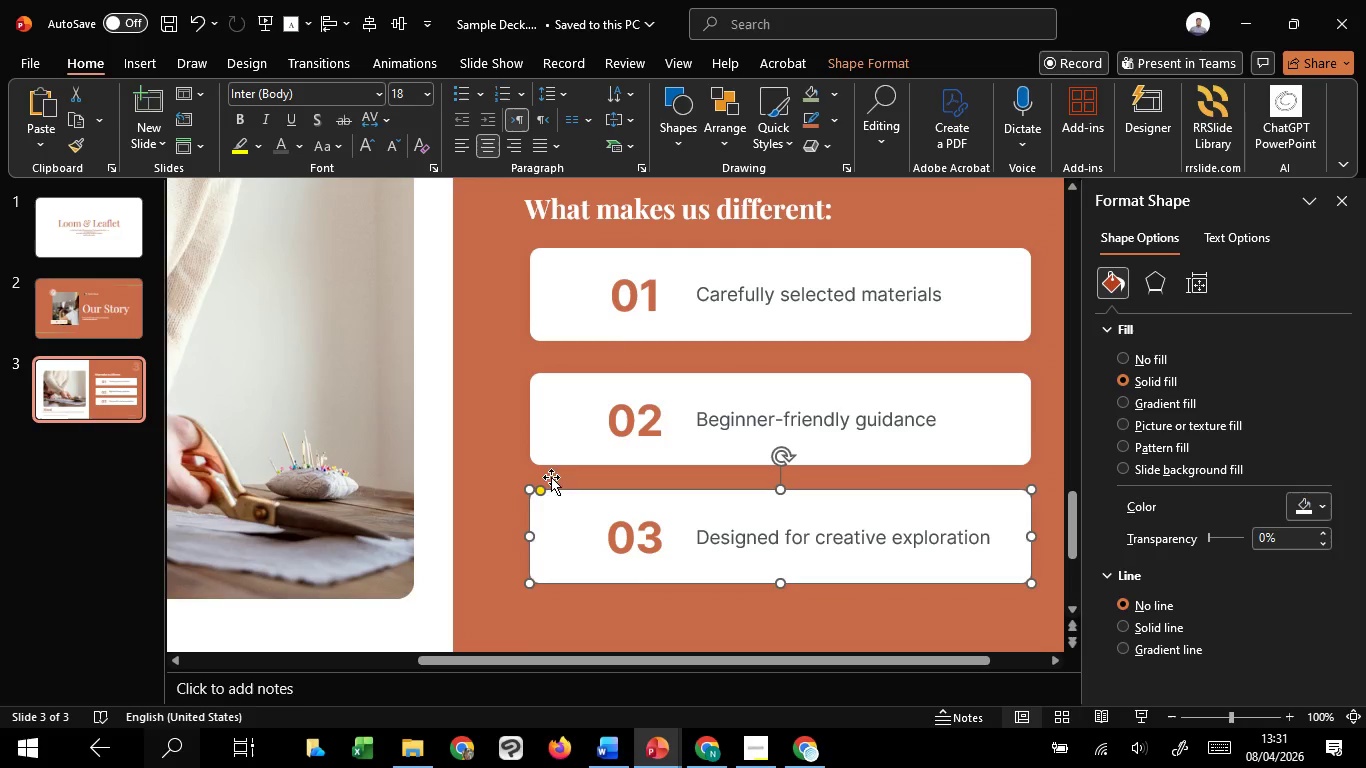 
hold_key(key=ShiftLeft, duration=1.5)
left_click([560, 447])
 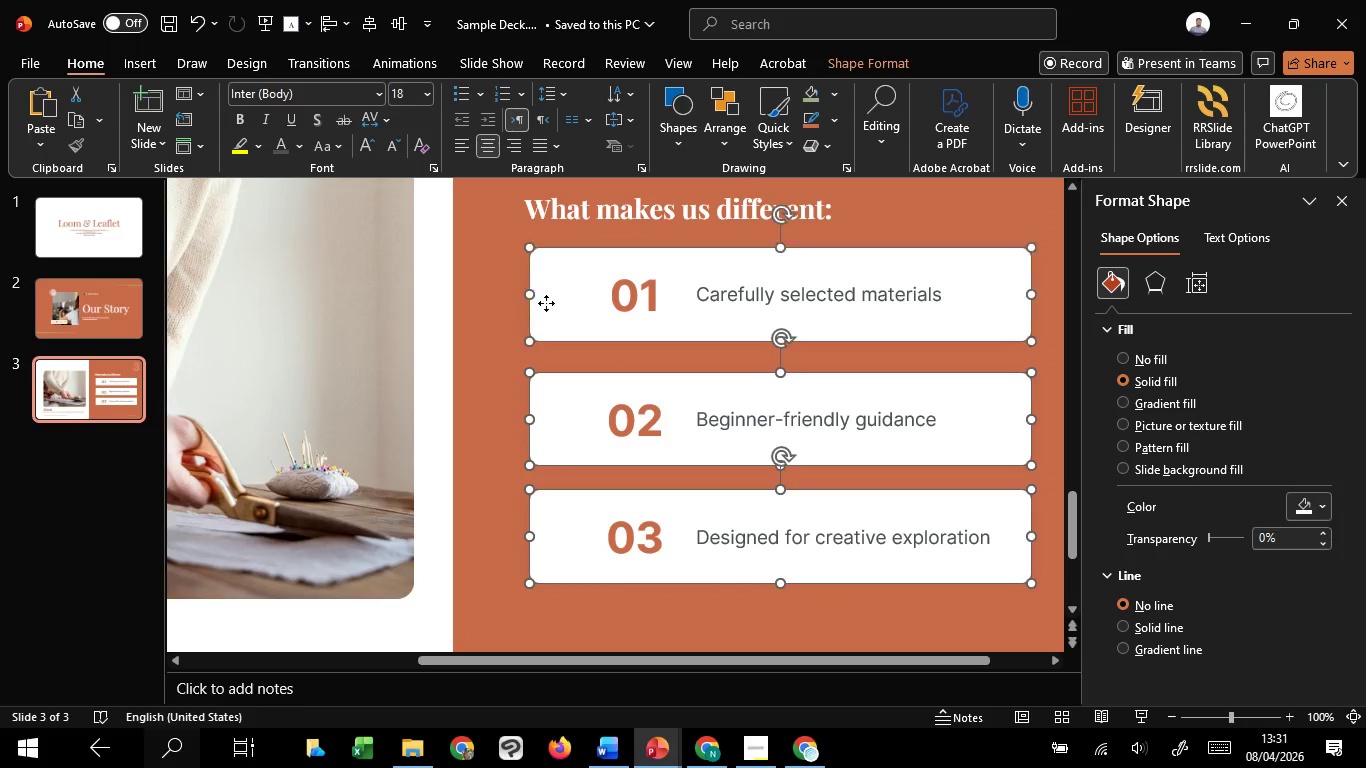 
left_click([546, 303])
 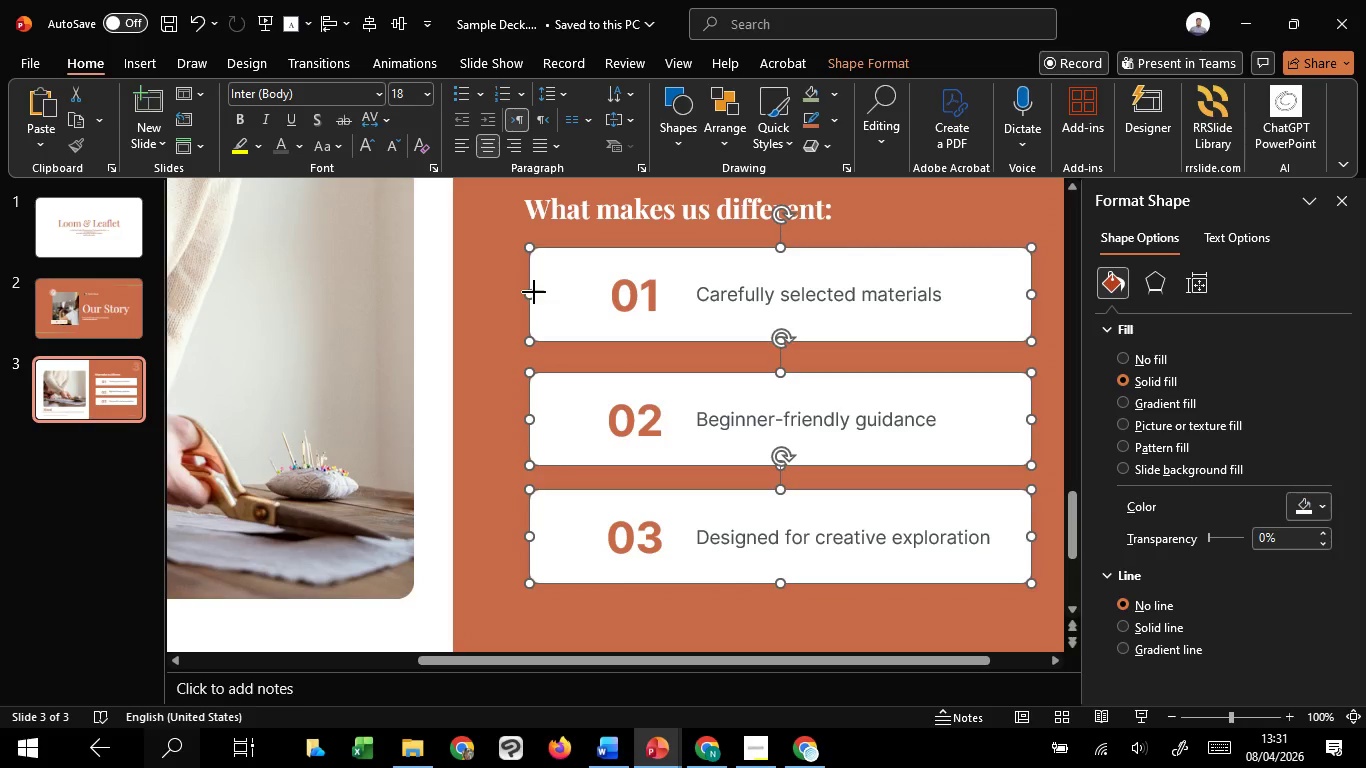 
left_click_drag(start_coordinate=[534, 292], to_coordinate=[574, 294])
 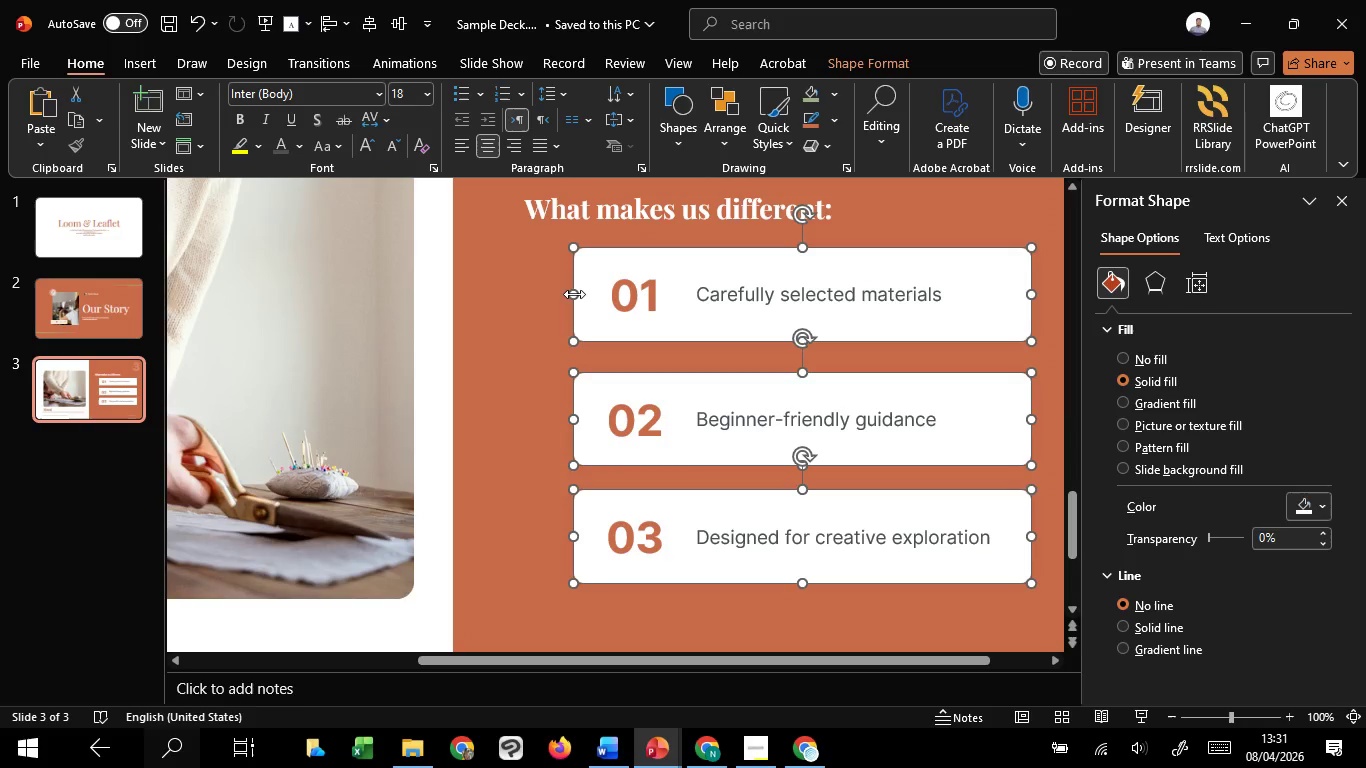 
hold_key(key=ShiftLeft, duration=1.5)
 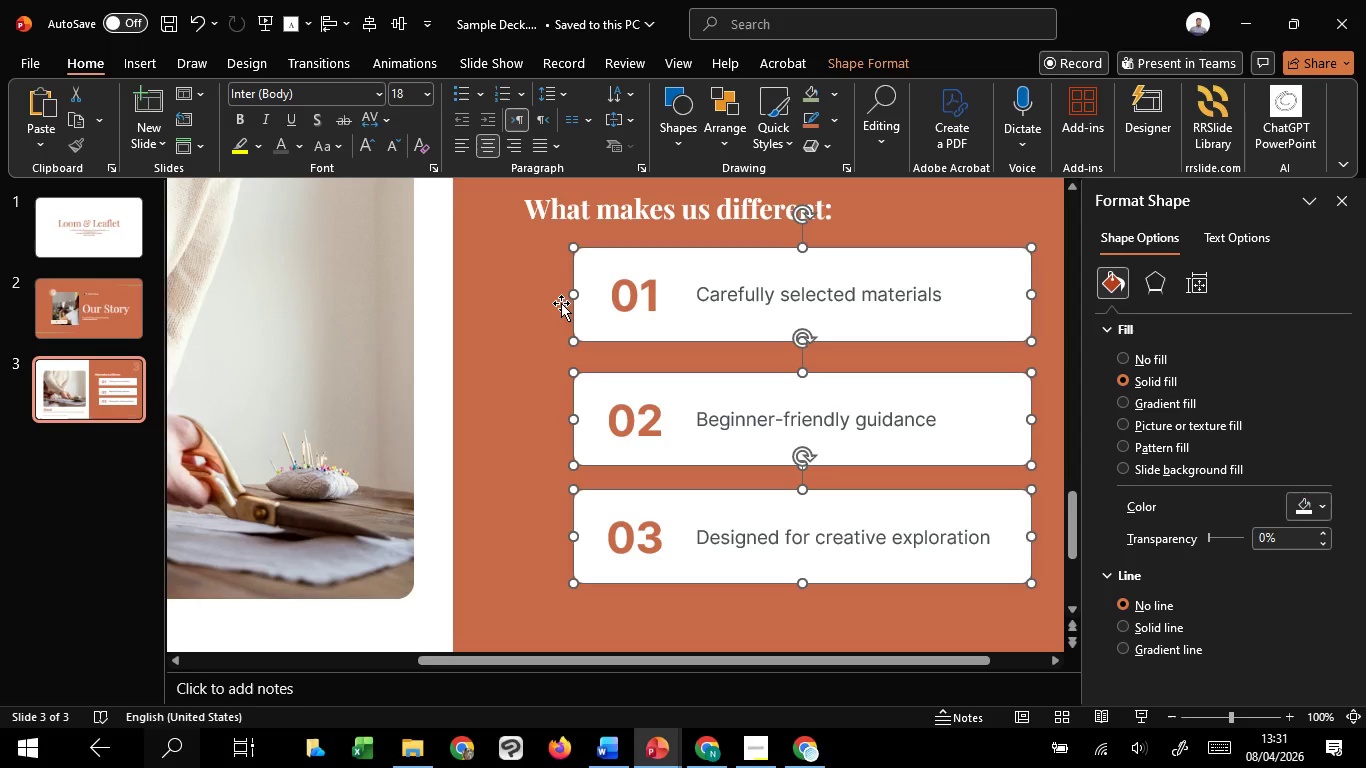 
hold_key(key=ShiftLeft, duration=1.5)
 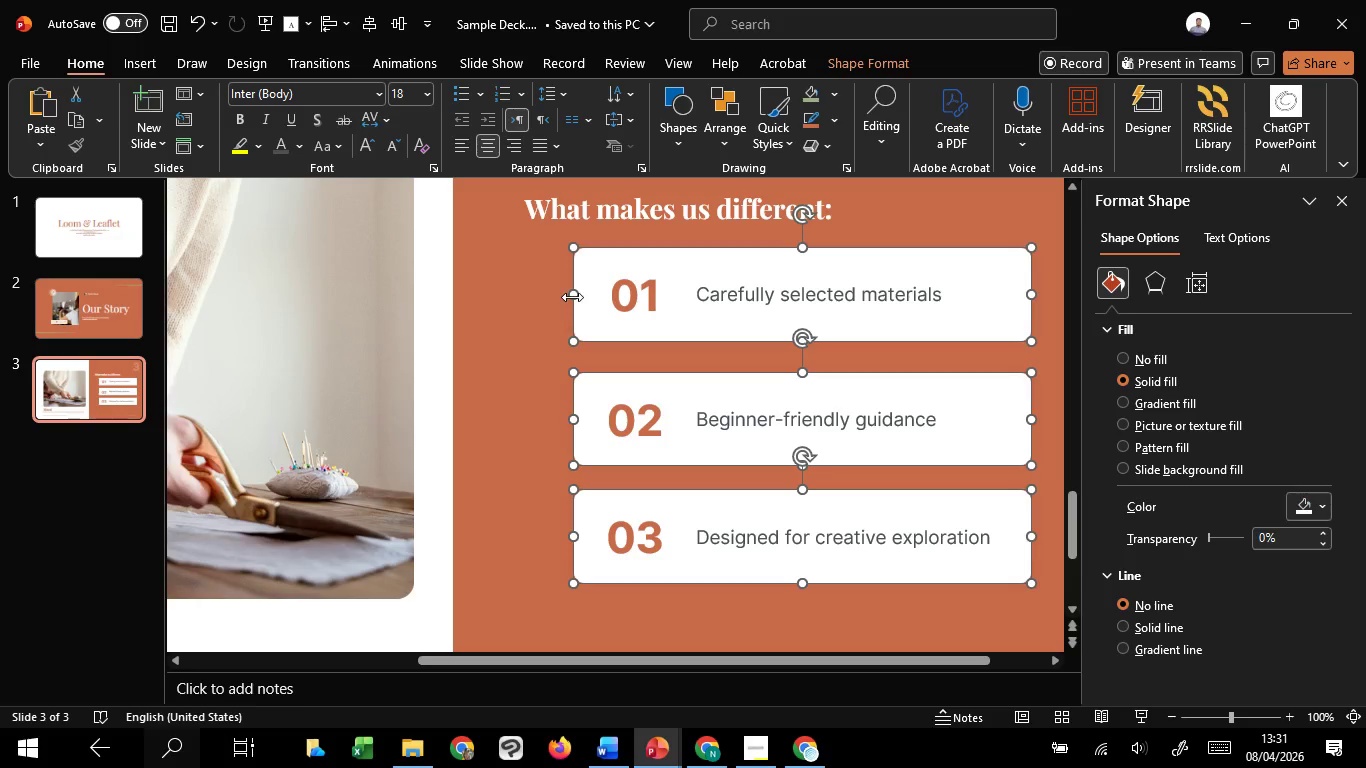 
hold_key(key=ShiftLeft, duration=1.55)
left_click_drag(start_coordinate=[572, 297], to_coordinate=[565, 299])
 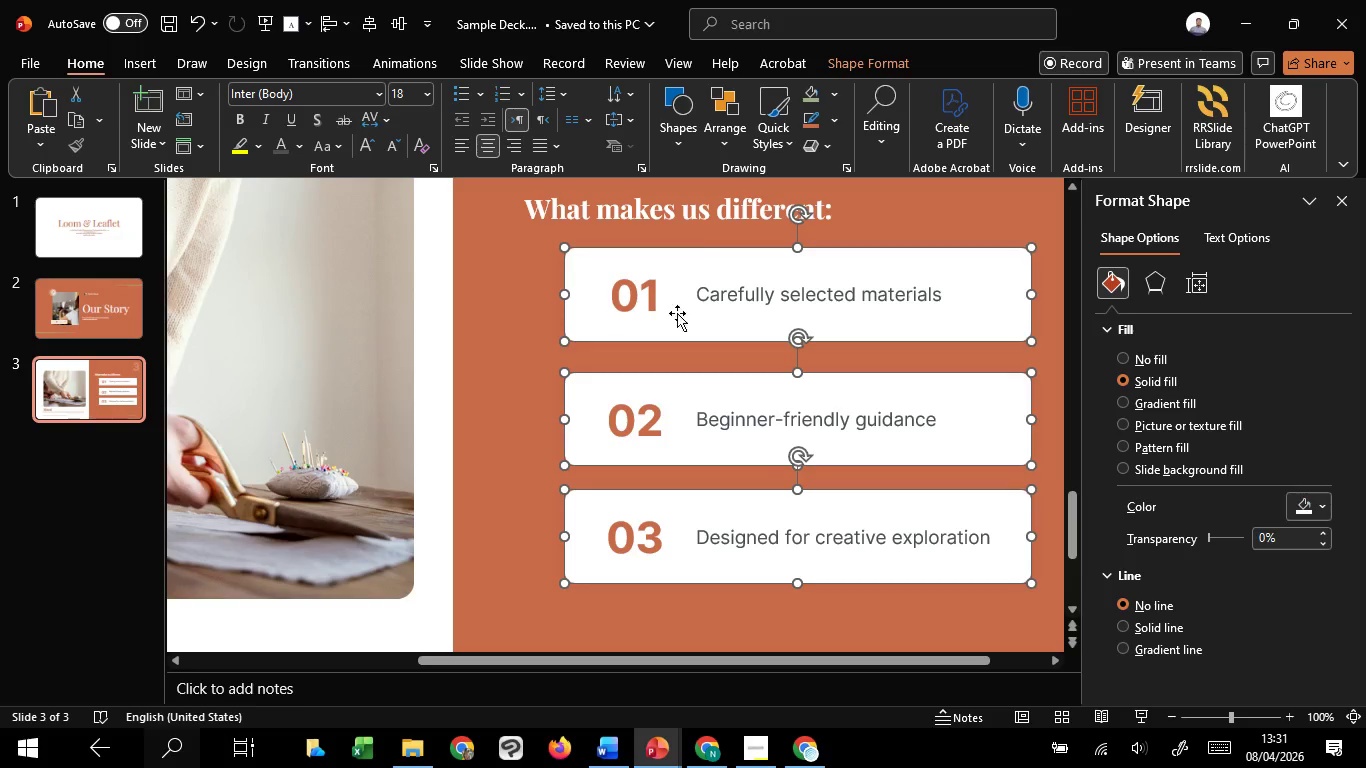 
key(Shift+ShiftLeft)
 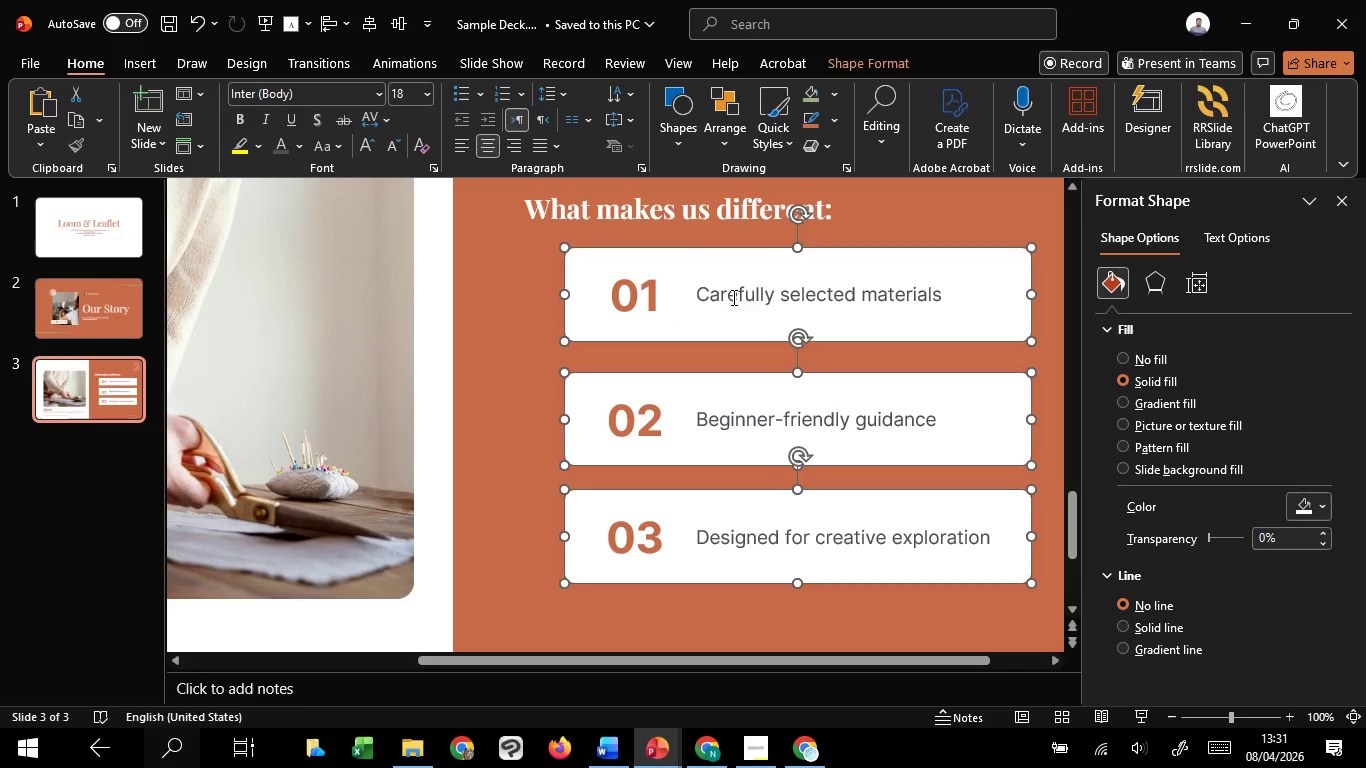 
key(Shift+ShiftLeft)
 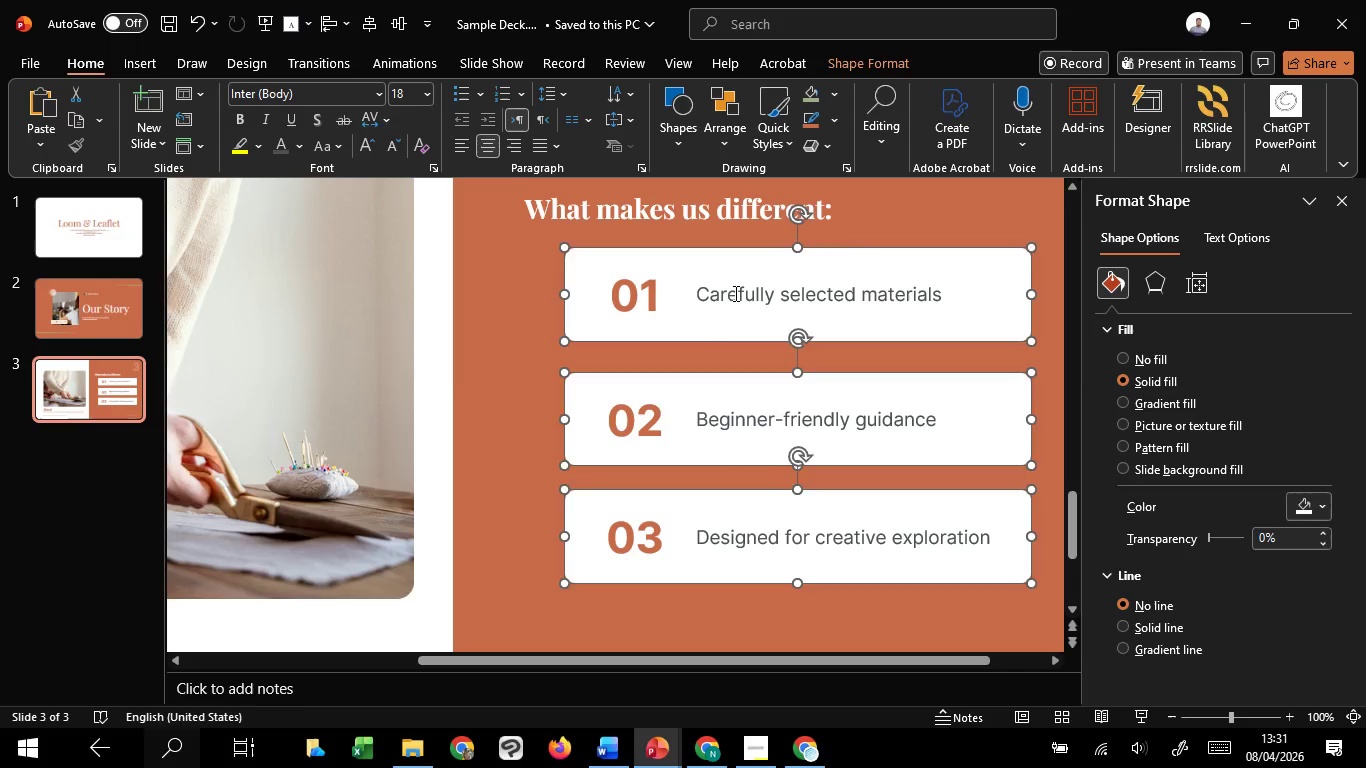 
left_click([734, 293])
 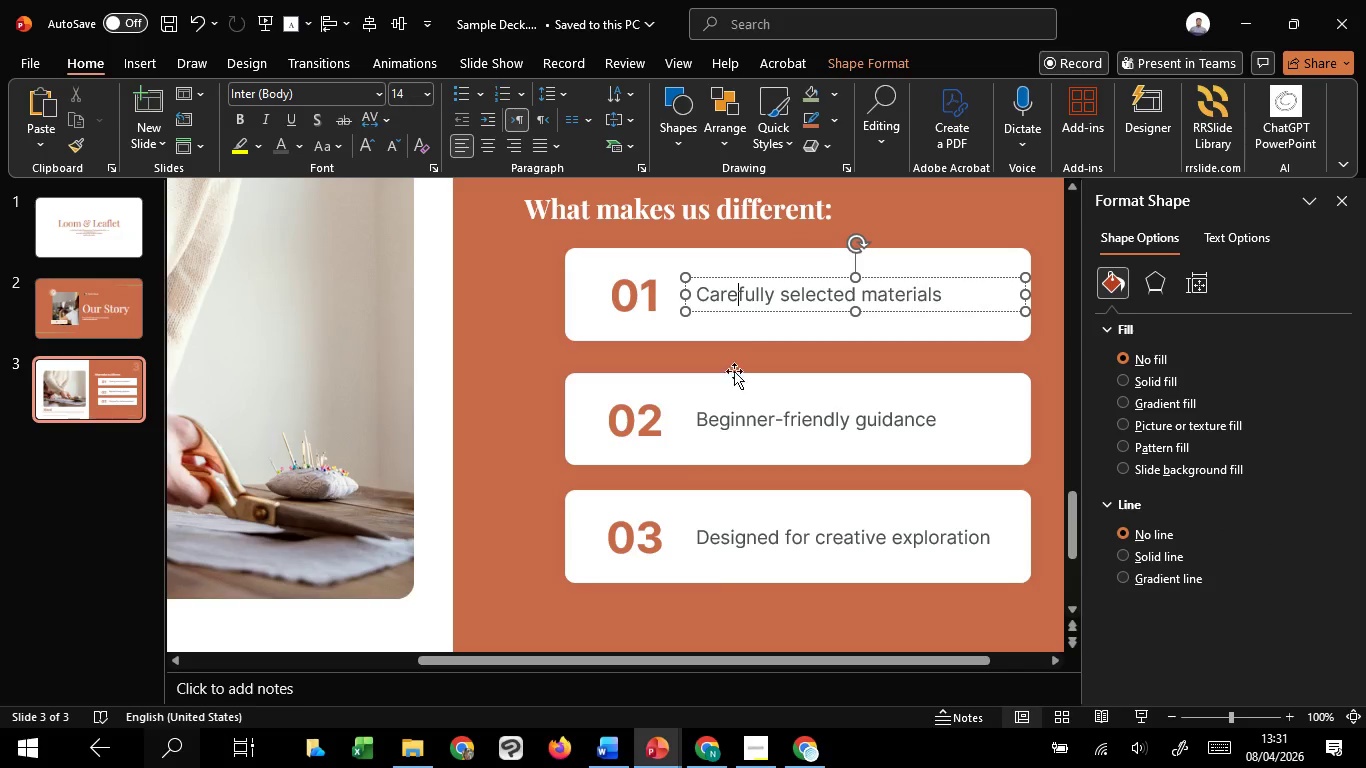 
hold_key(key=ShiftLeft, duration=1.52)
left_click([732, 416])
 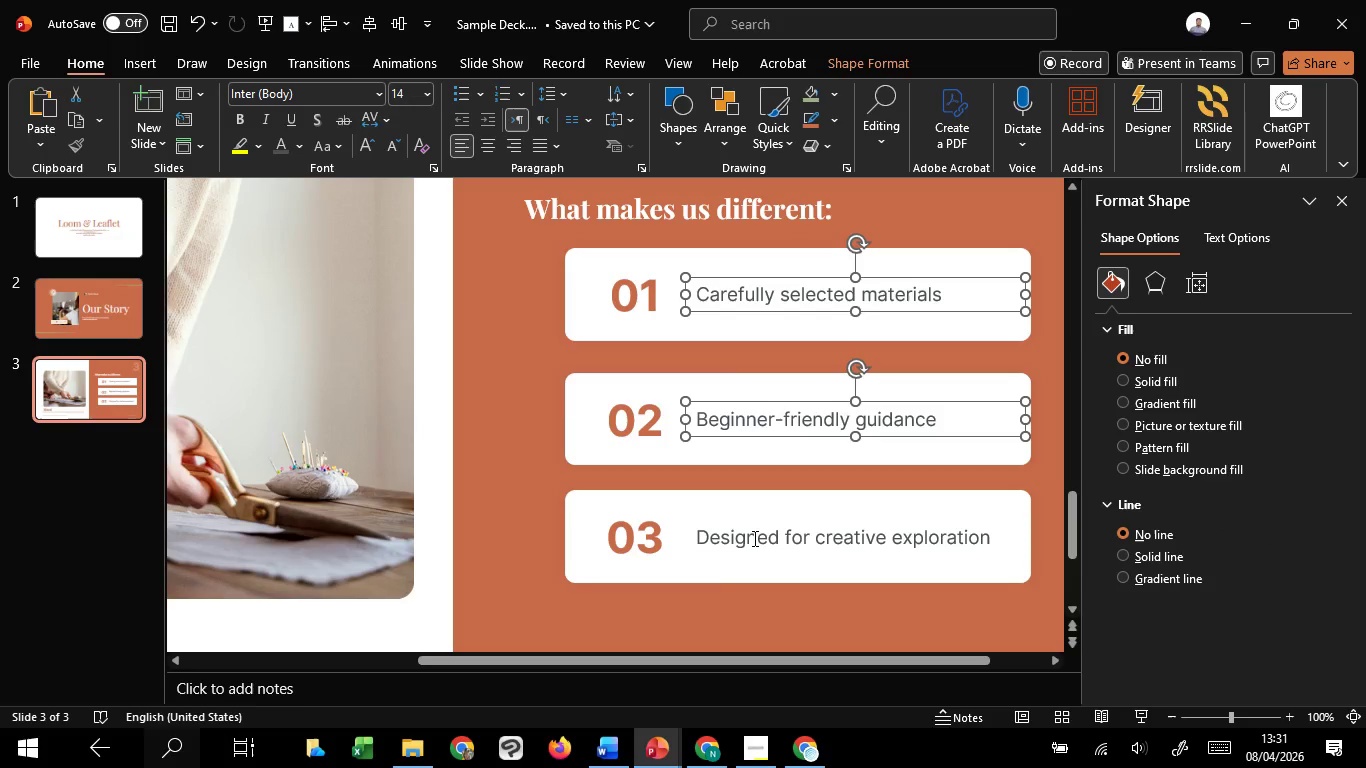 
hold_key(key=ShiftLeft, duration=1.5)
left_click([753, 539])
 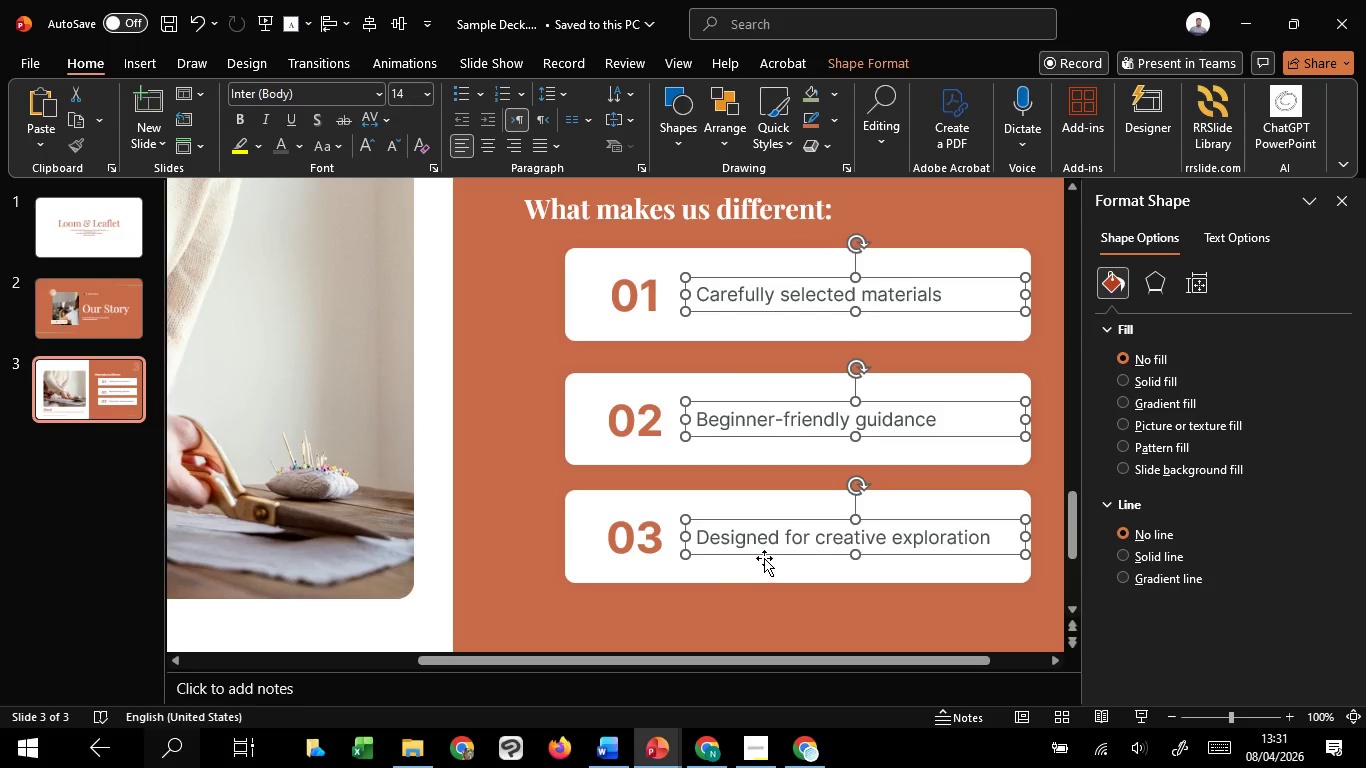 
left_click_drag(start_coordinate=[764, 558], to_coordinate=[776, 557])
 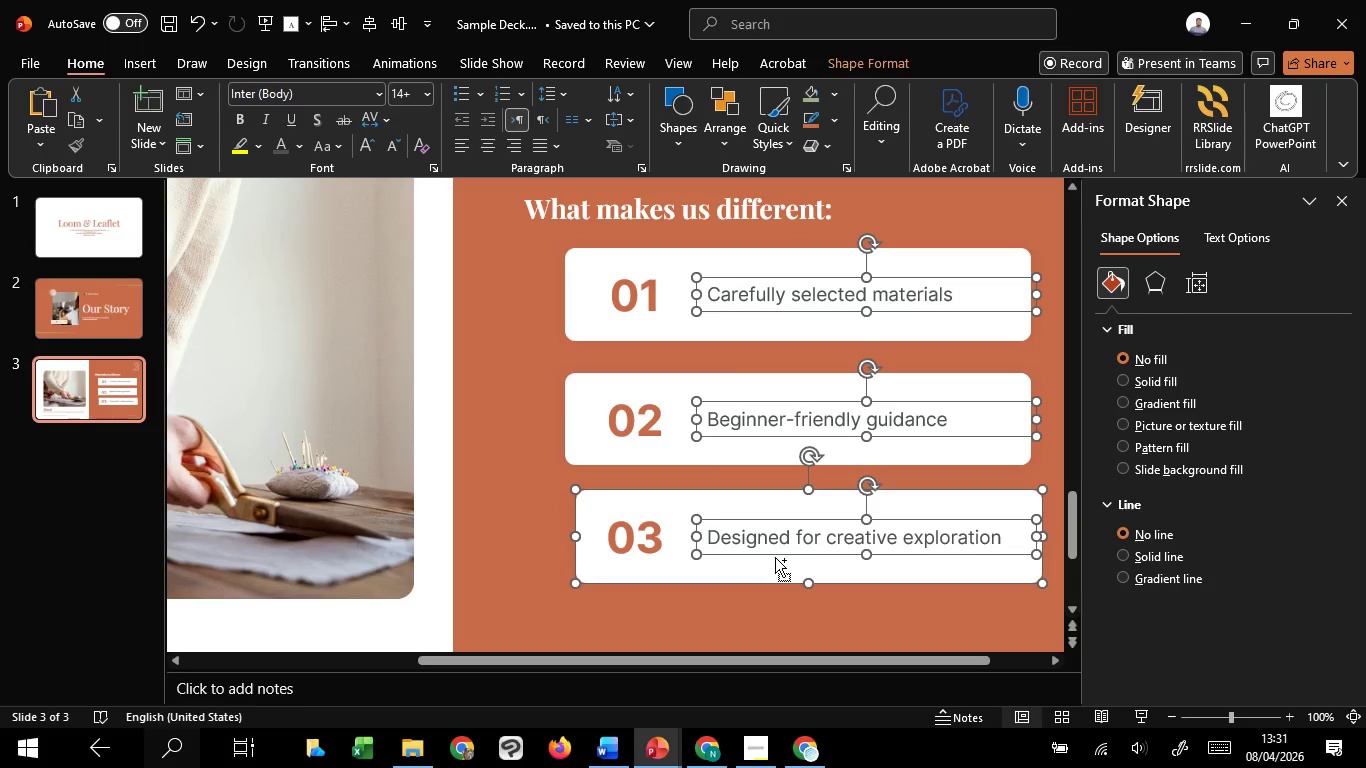 
hold_key(key=ShiftLeft, duration=0.8)
 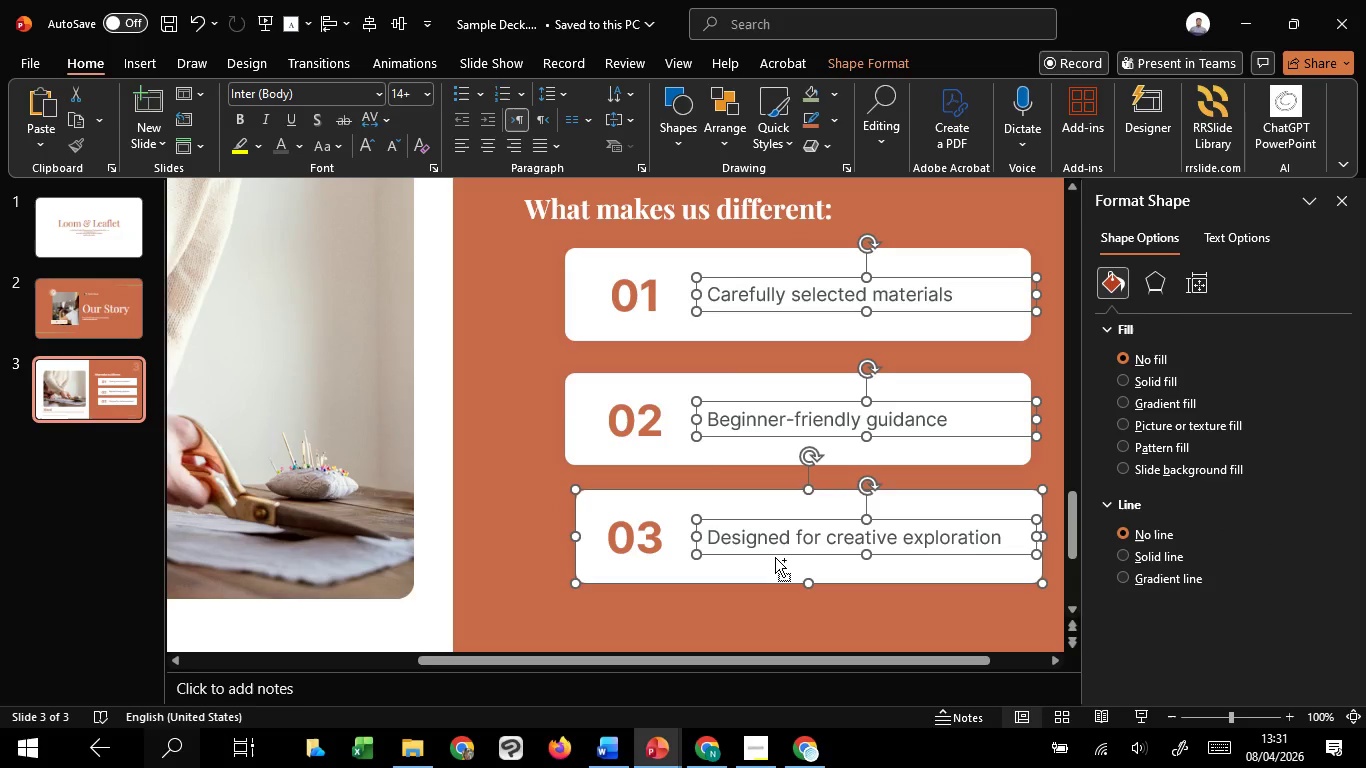 
key(Control+Z)
 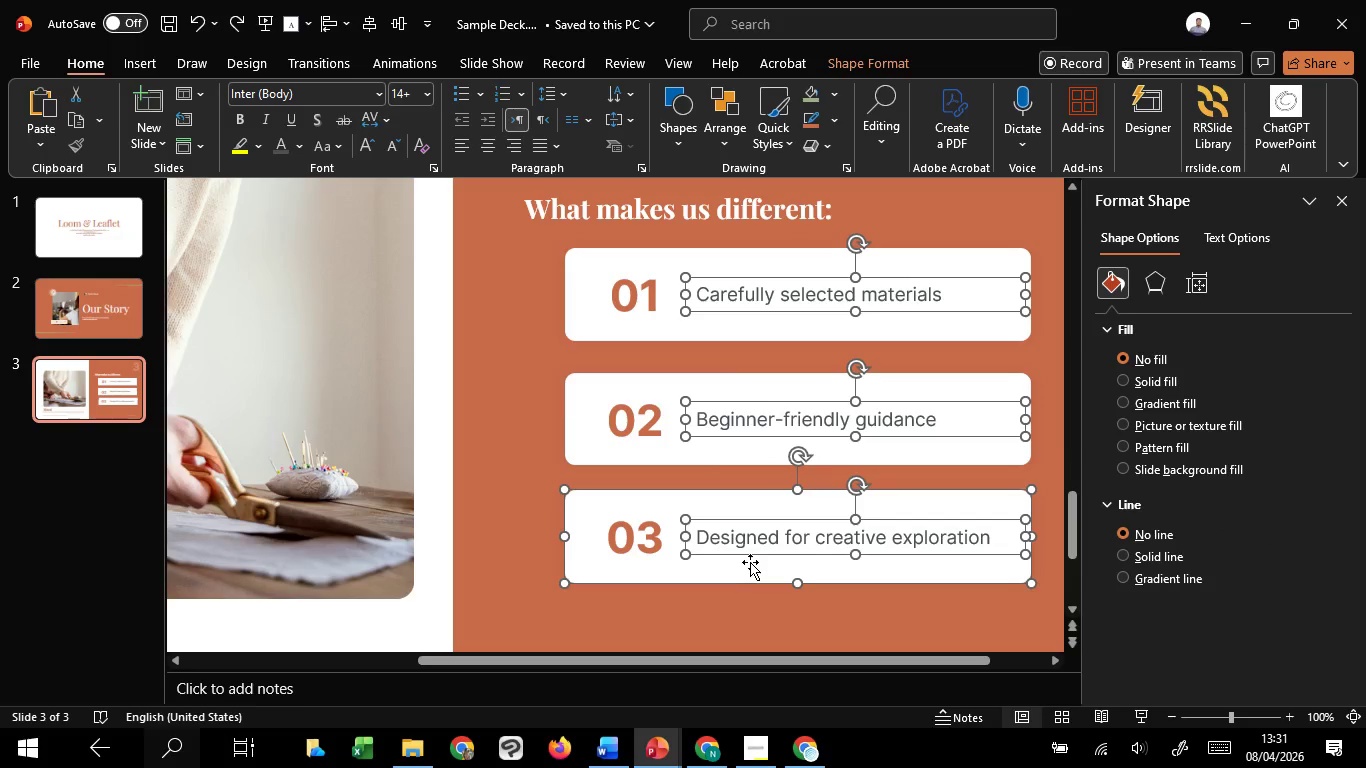 
hold_key(key=ShiftLeft, duration=1.52)
left_click([750, 562])
 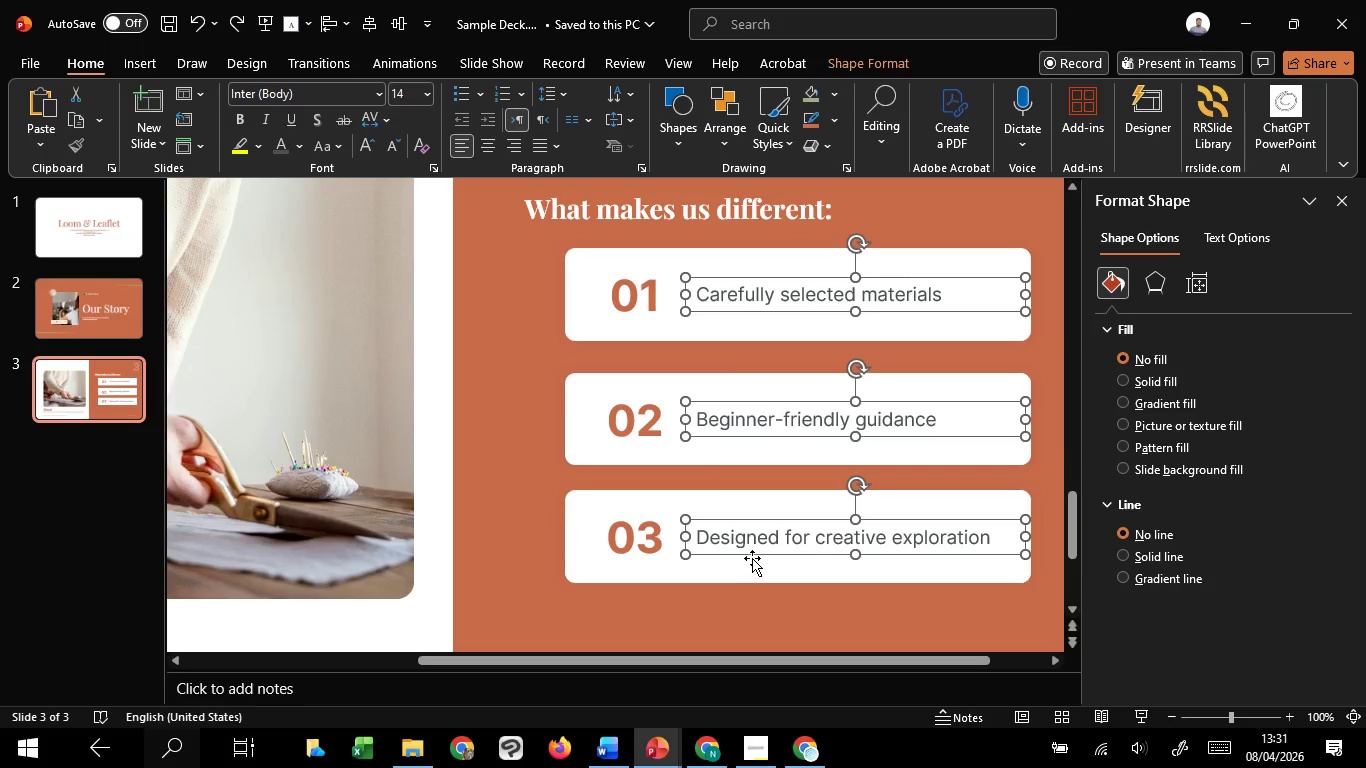 
hold_key(key=ShiftLeft, duration=1.52)
left_click_drag(start_coordinate=[759, 553], to_coordinate=[780, 553])
 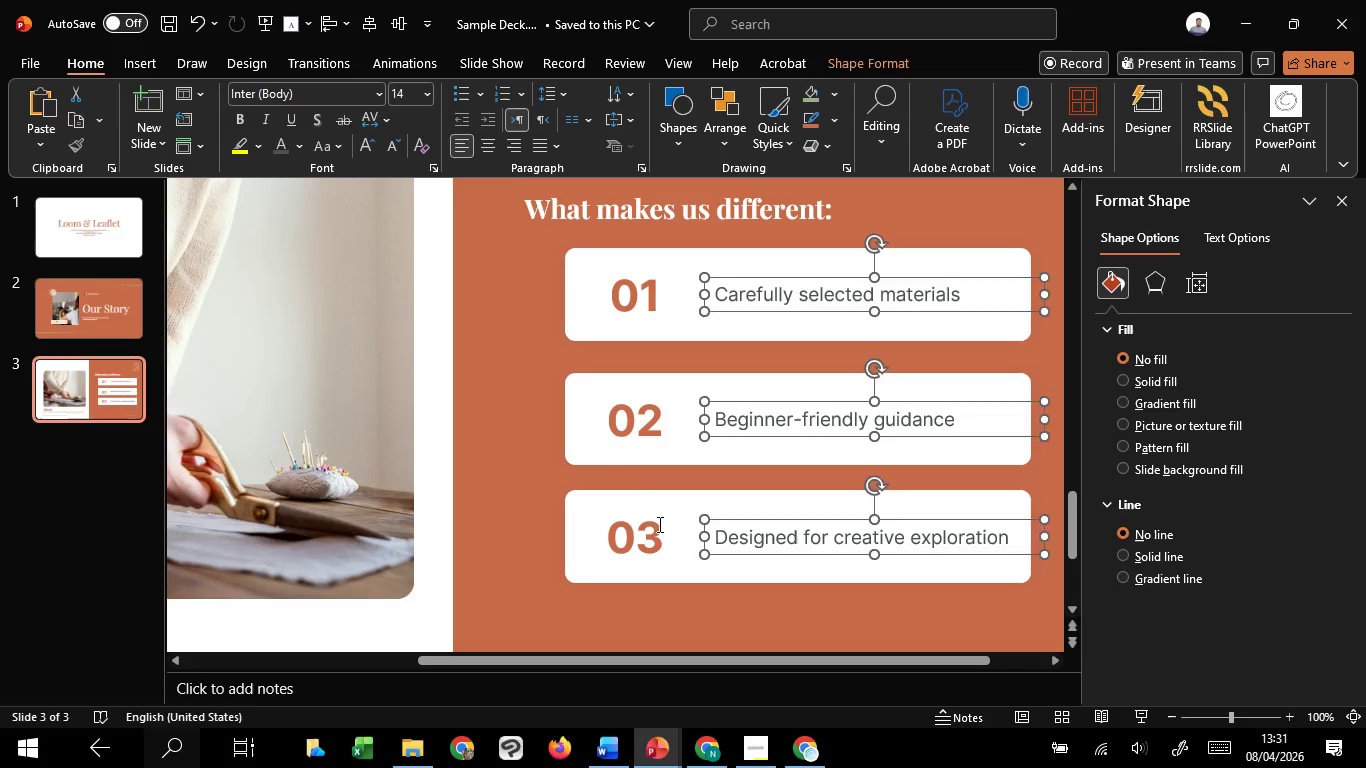 
hold_key(key=ShiftLeft, duration=1.5)
 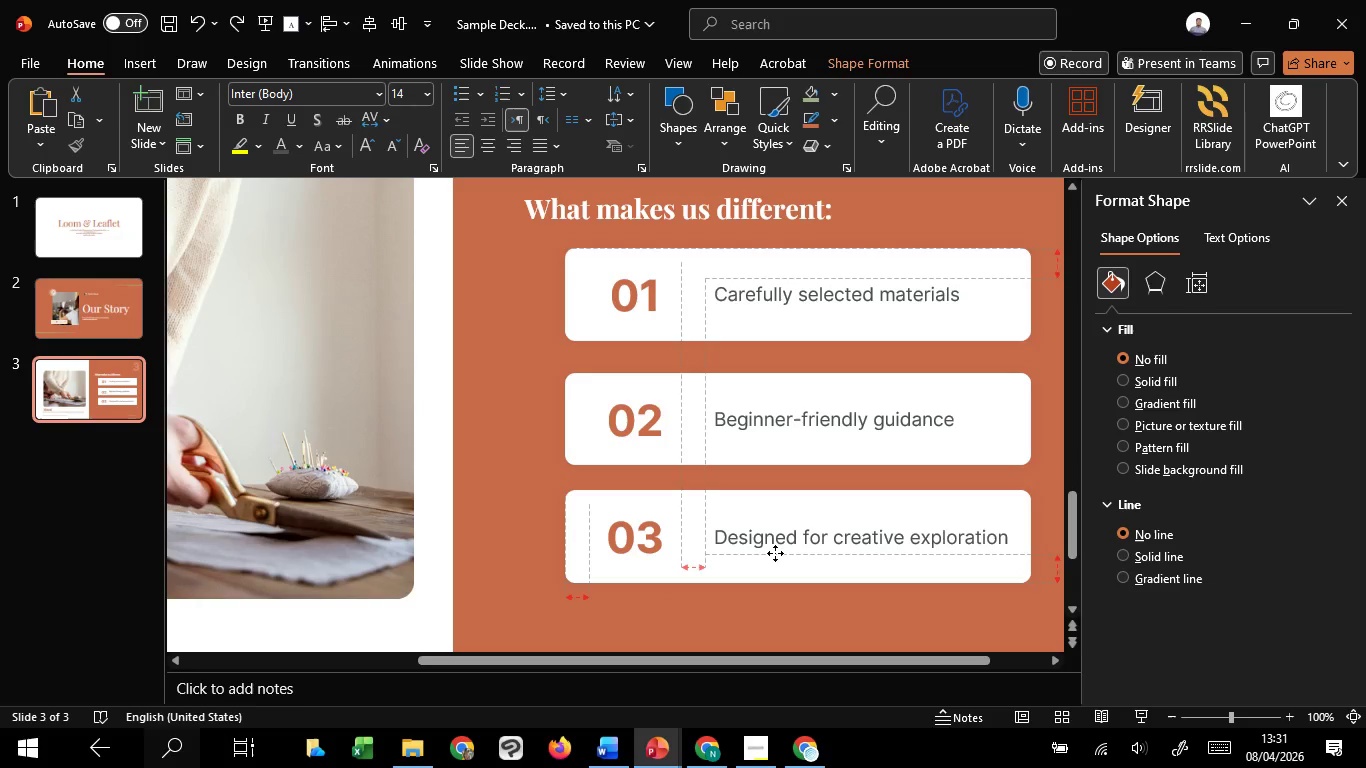 
hold_key(key=ShiftLeft, duration=1.53)
 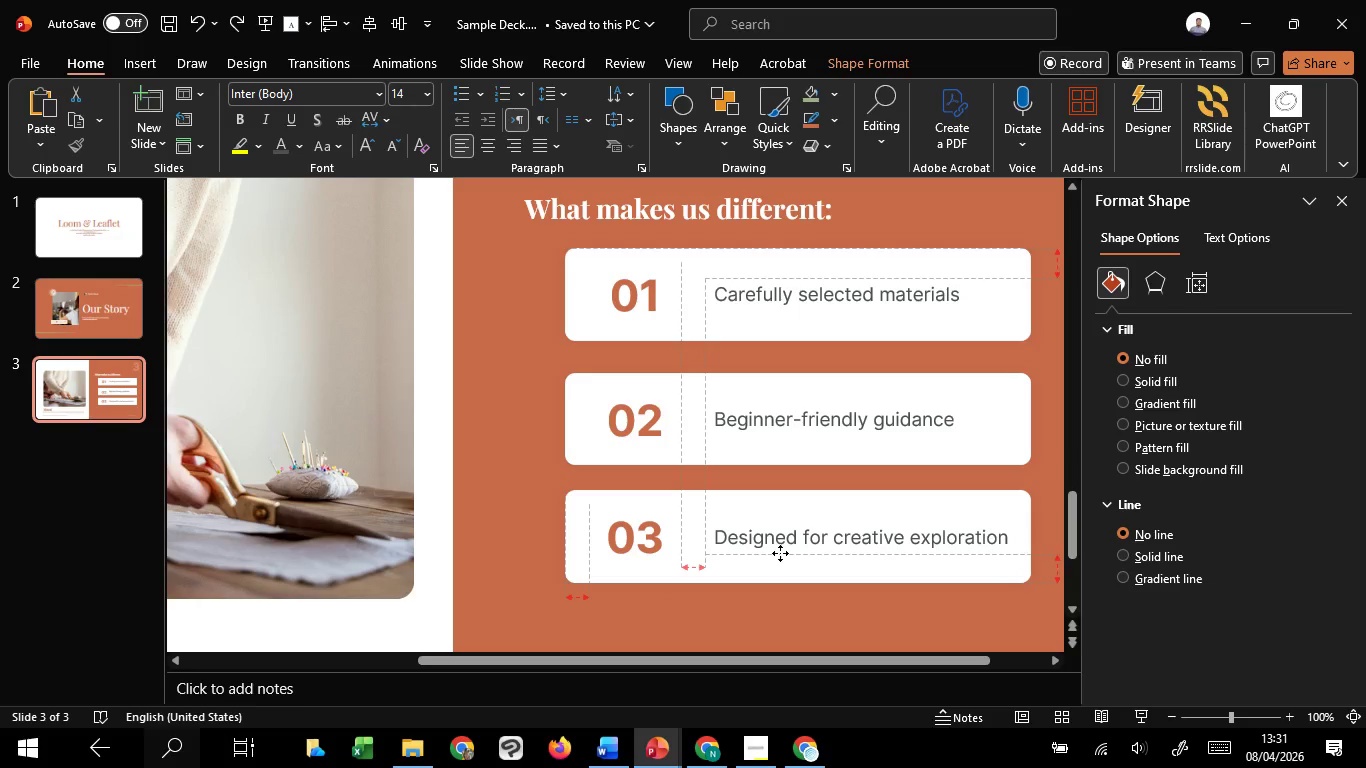 
hold_key(key=ShiftLeft, duration=1.0)
 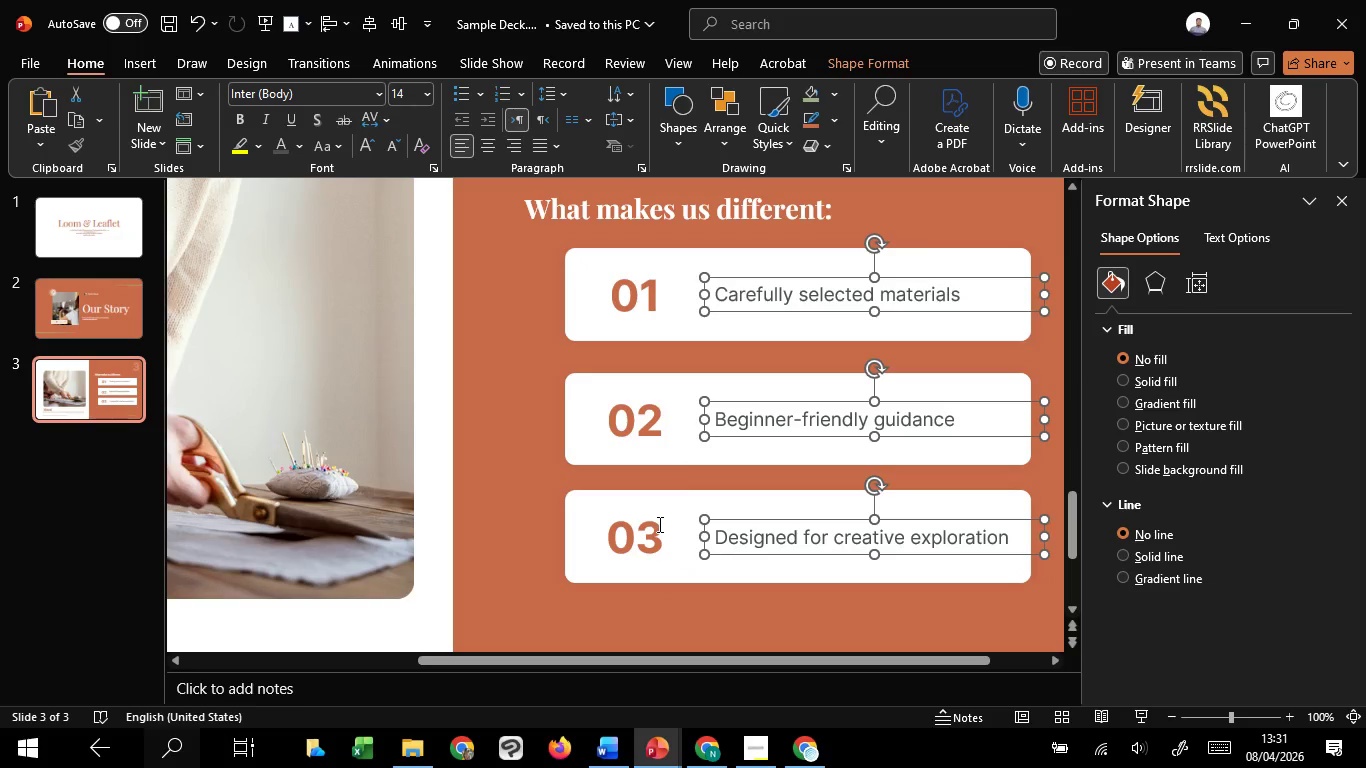 
left_click([658, 524])
 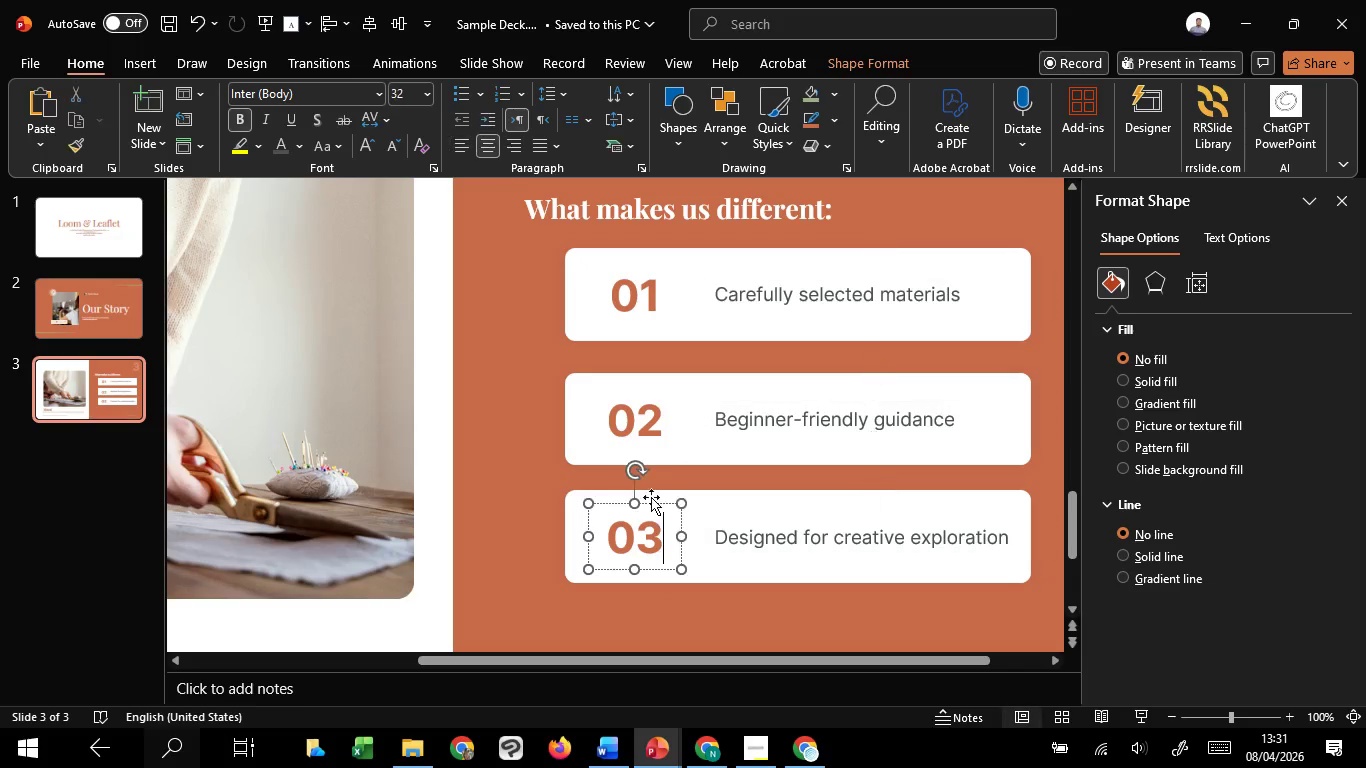 
hold_key(key=ShiftLeft, duration=1.51)
double_click([655, 423])
 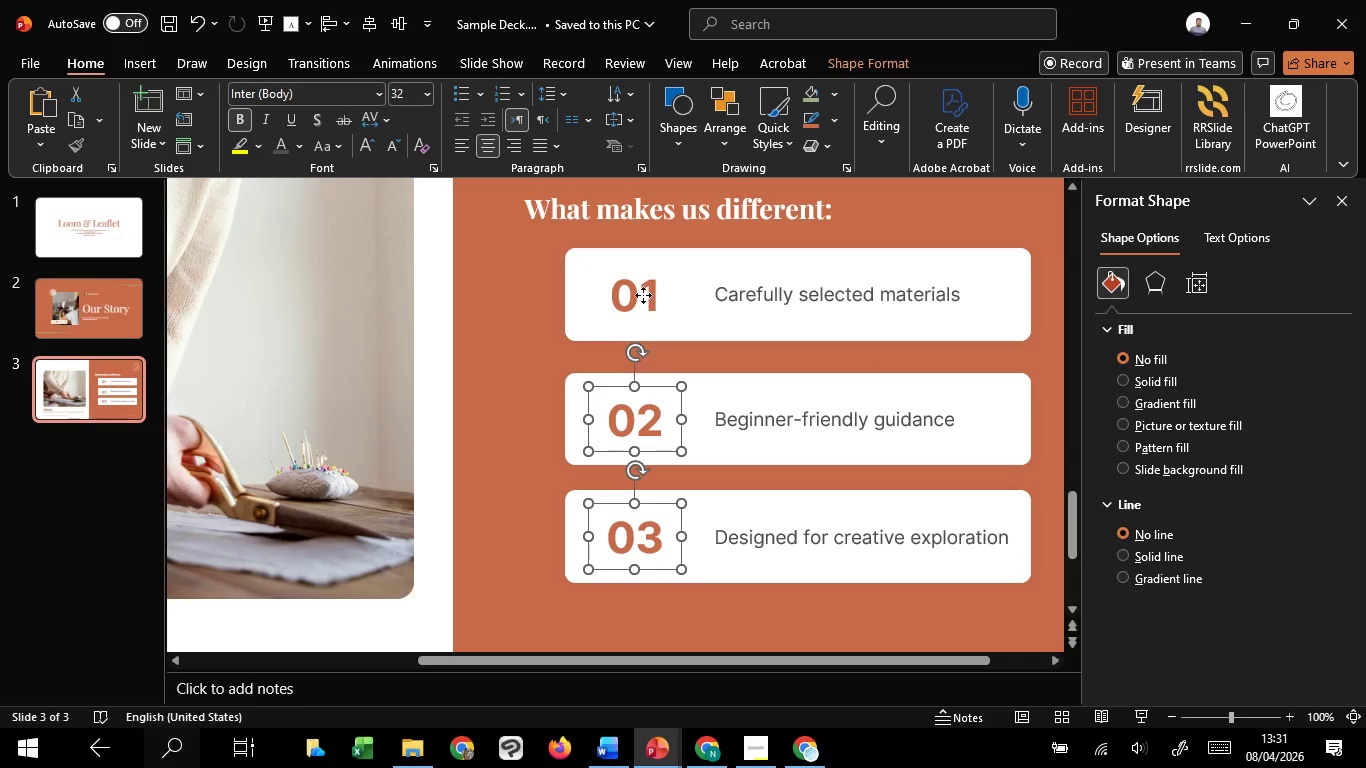 
triple_click([643, 295])
 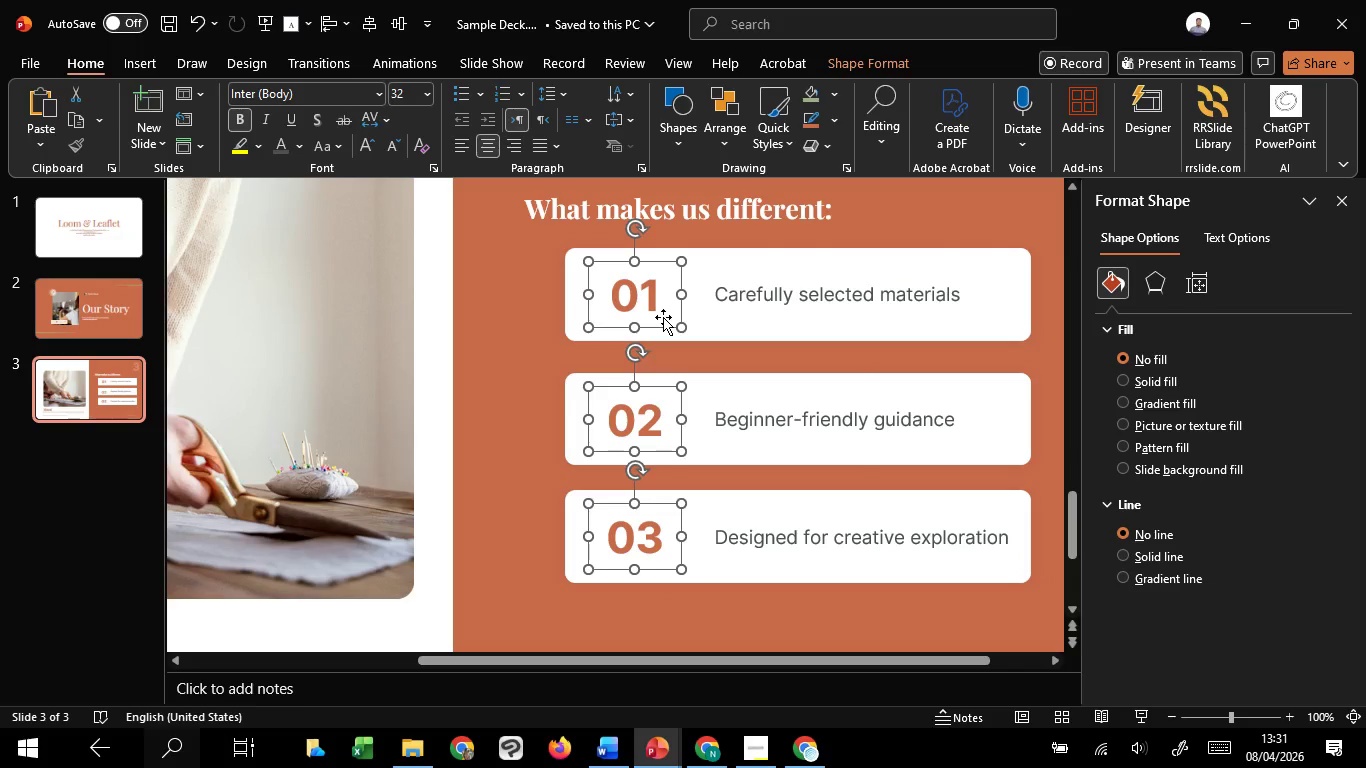 
hold_key(key=ShiftLeft, duration=1.5)
left_click_drag(start_coordinate=[663, 317], to_coordinate=[668, 318])
 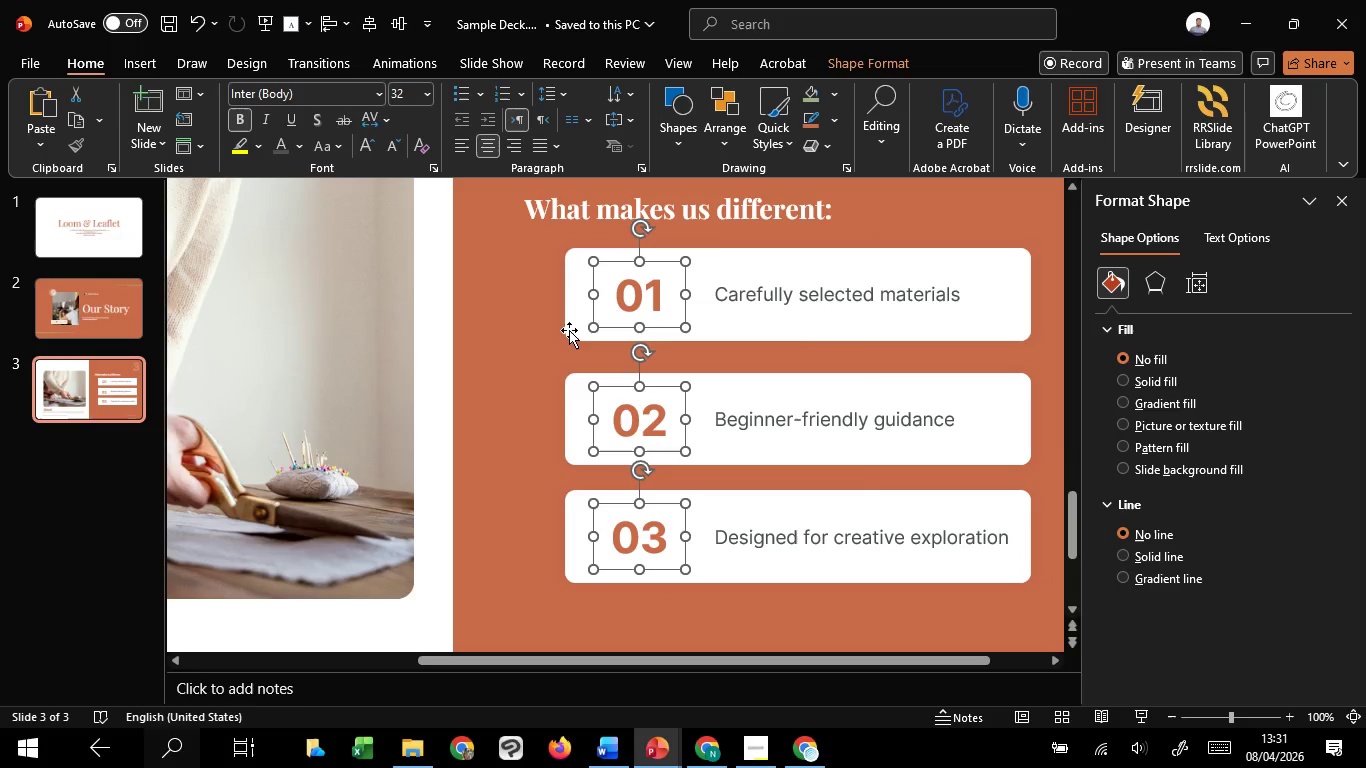 
hold_key(key=ShiftLeft, duration=1.52)
left_click([568, 330])
 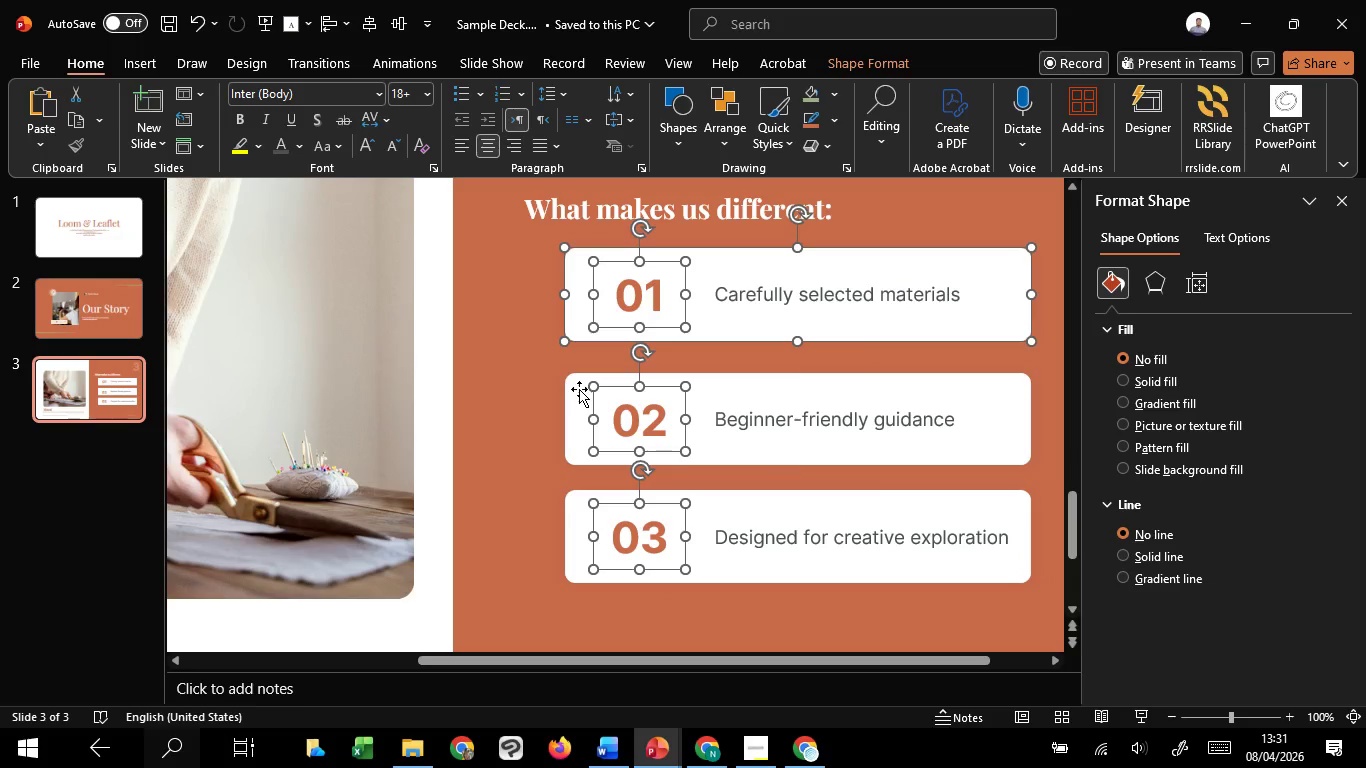 
double_click([579, 389])
 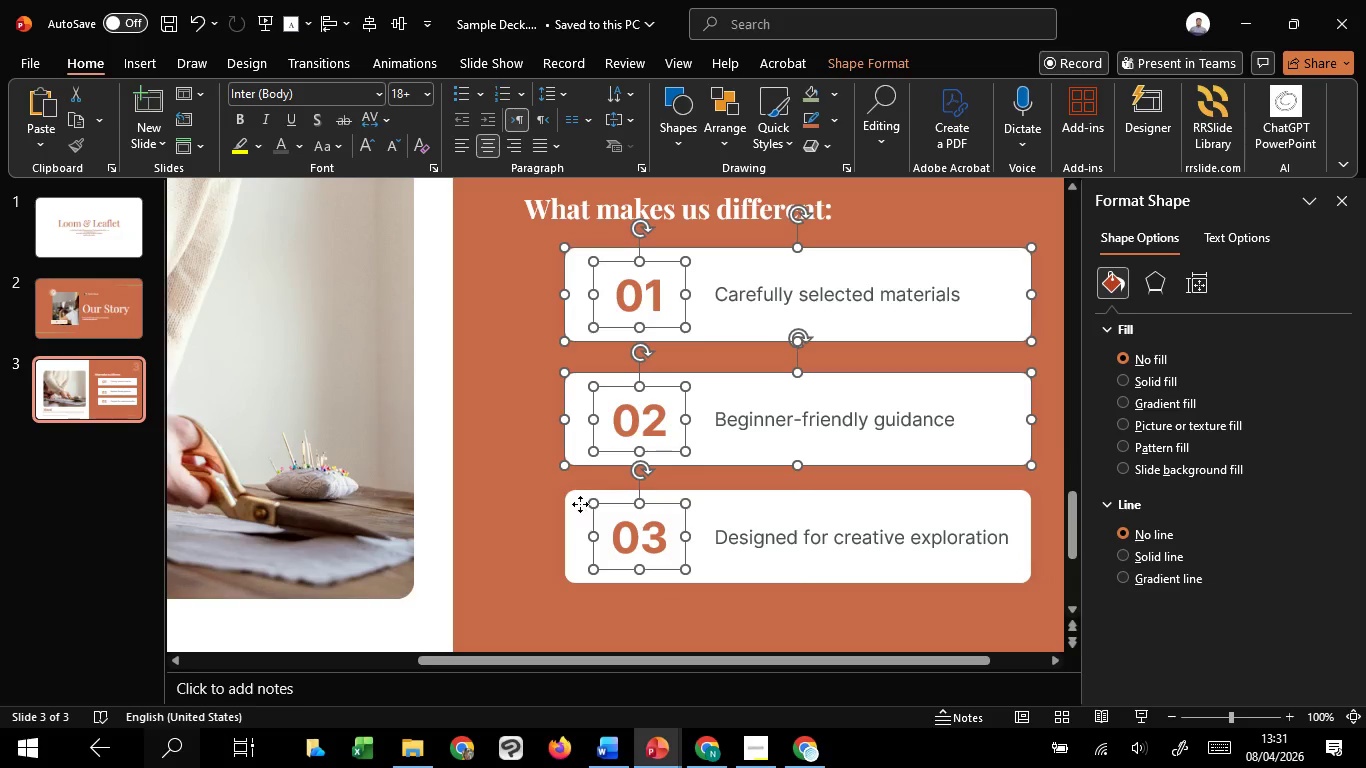 
left_click([580, 504])
 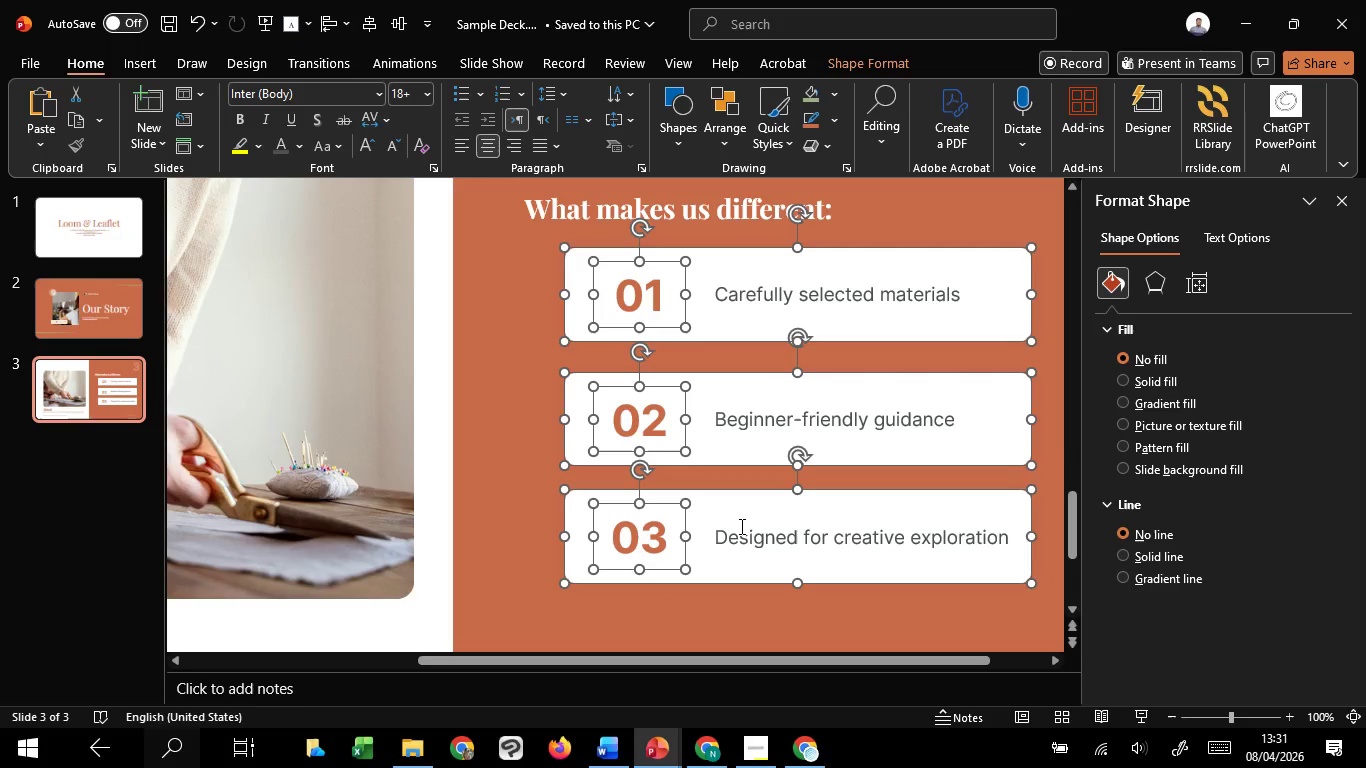 
hold_key(key=ShiftLeft, duration=1.5)
left_click([746, 526])
 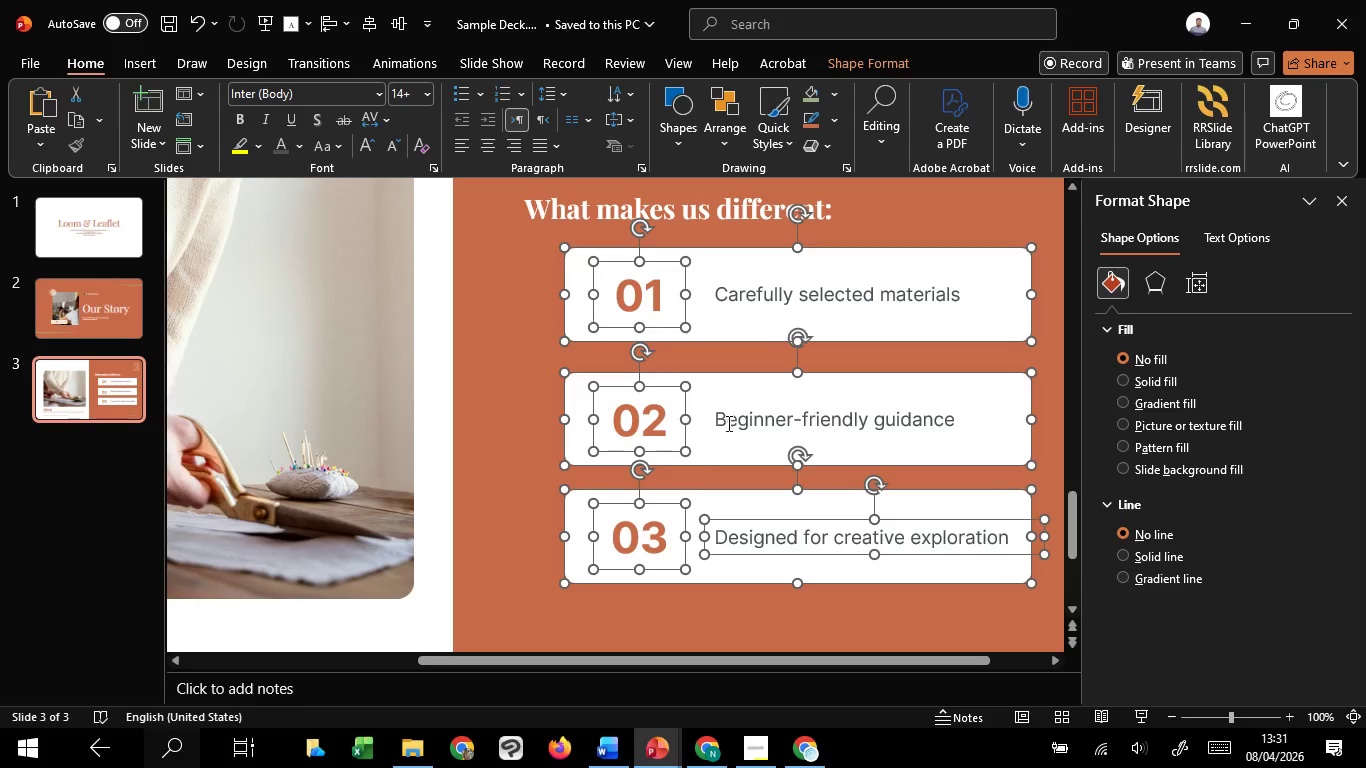 
left_click([727, 423])
 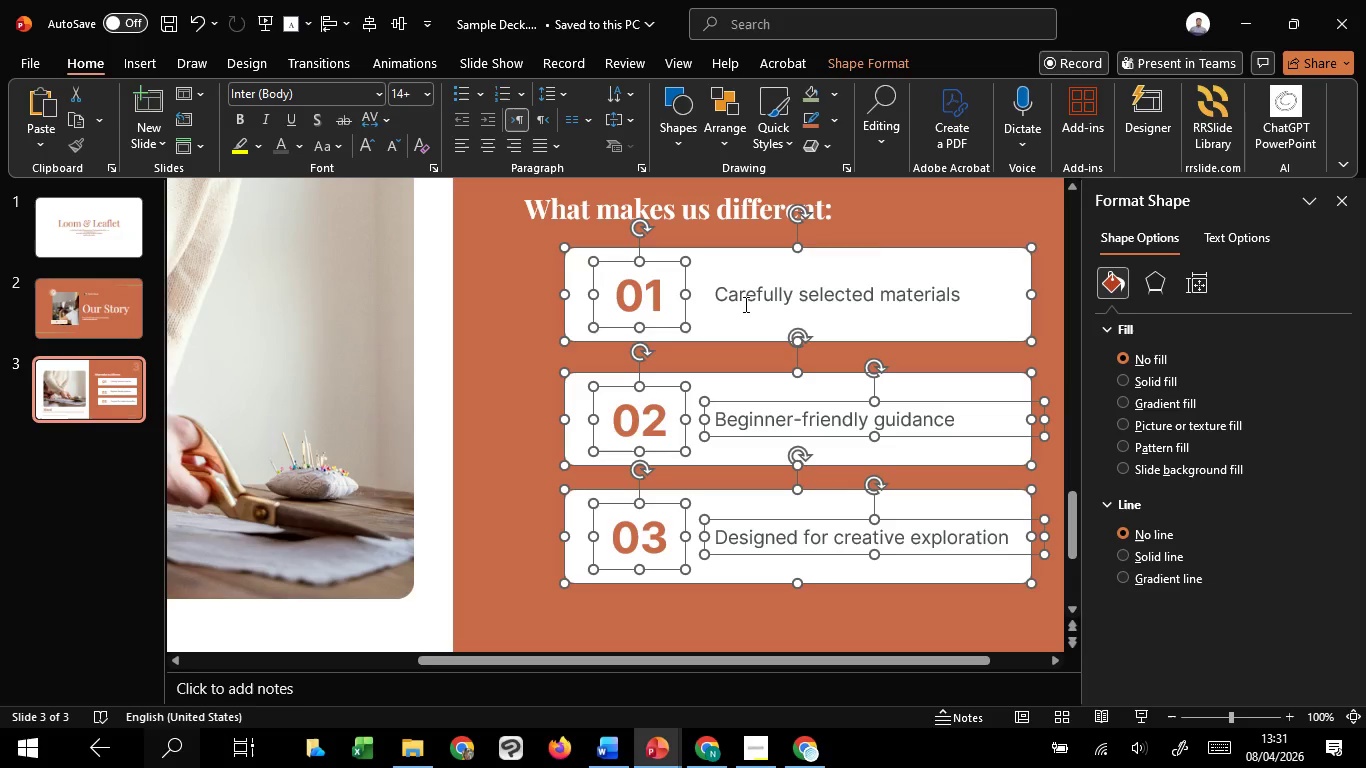 
hold_key(key=ShiftLeft, duration=1.5)
left_click([744, 304])
 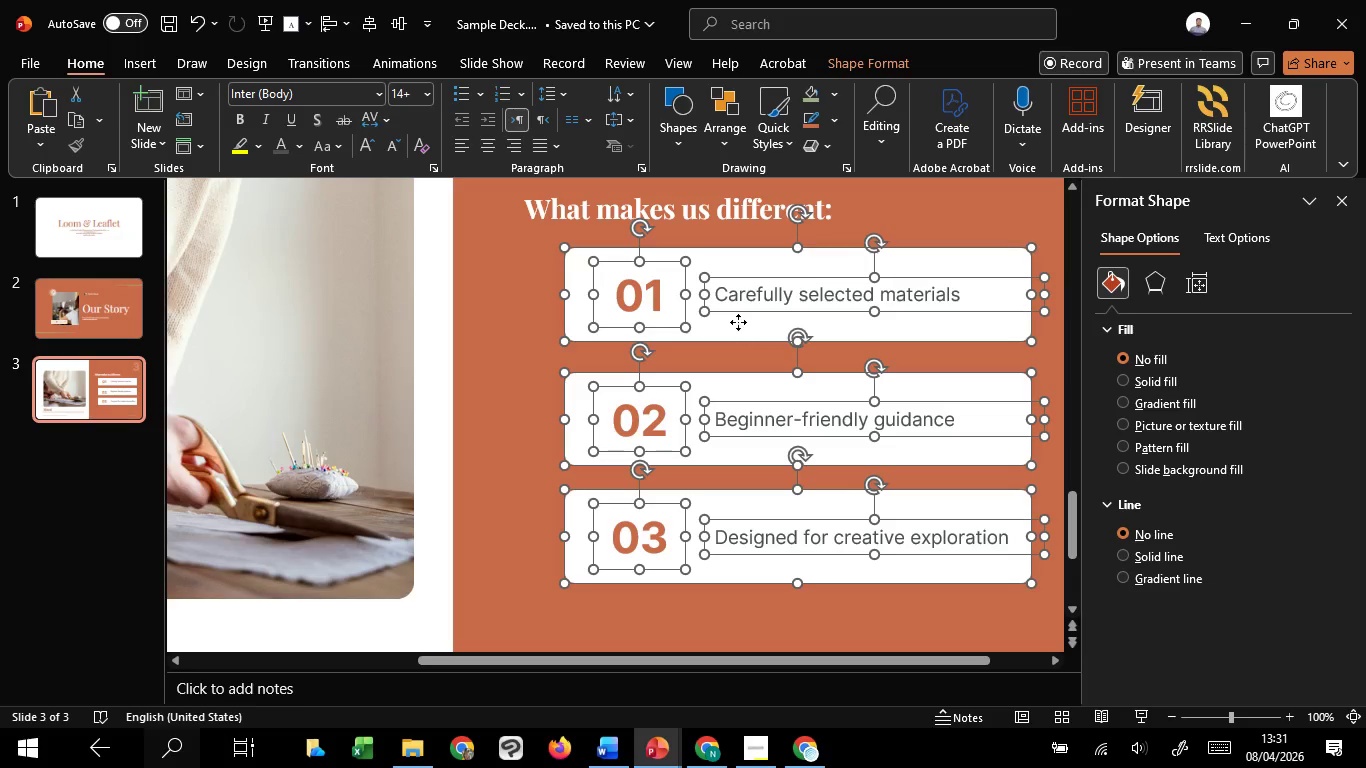 
left_click_drag(start_coordinate=[738, 322], to_coordinate=[728, 320])
 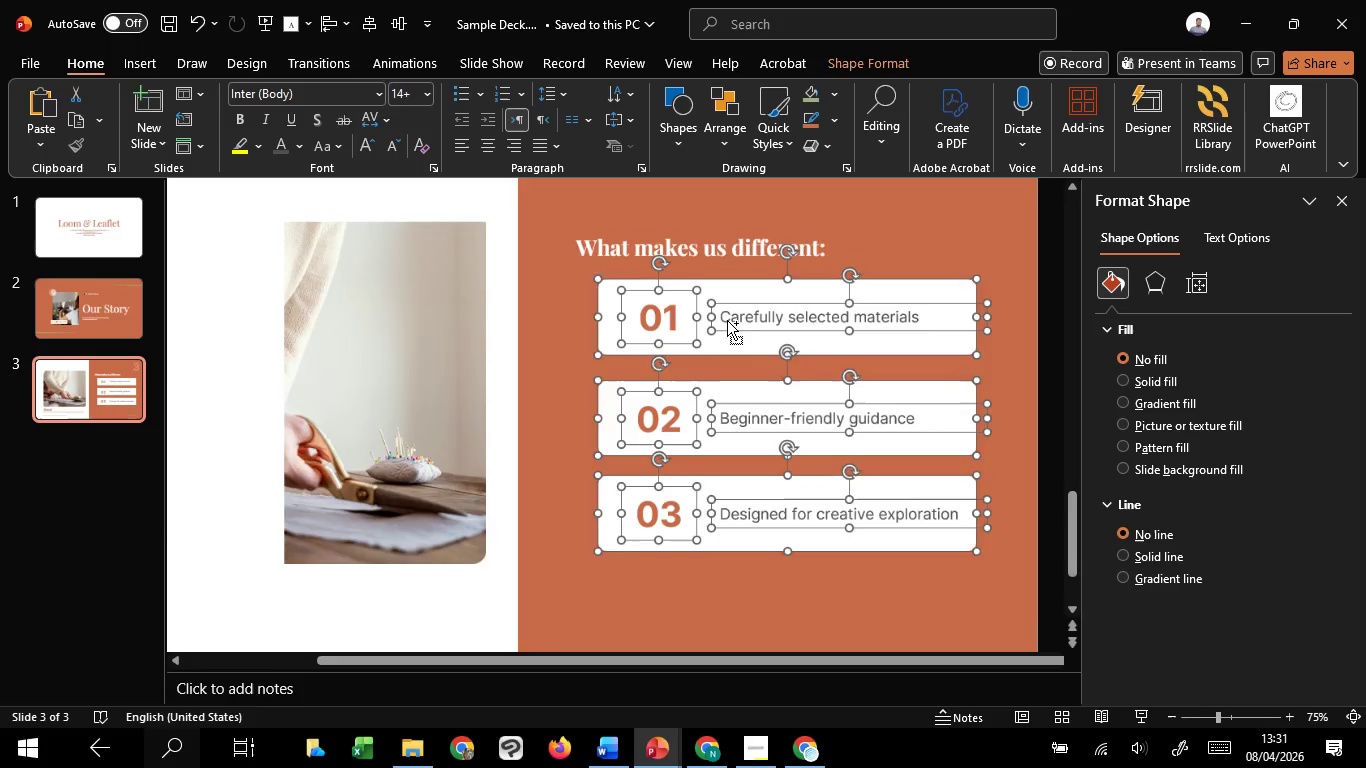 
key(Shift+ShiftLeft)
 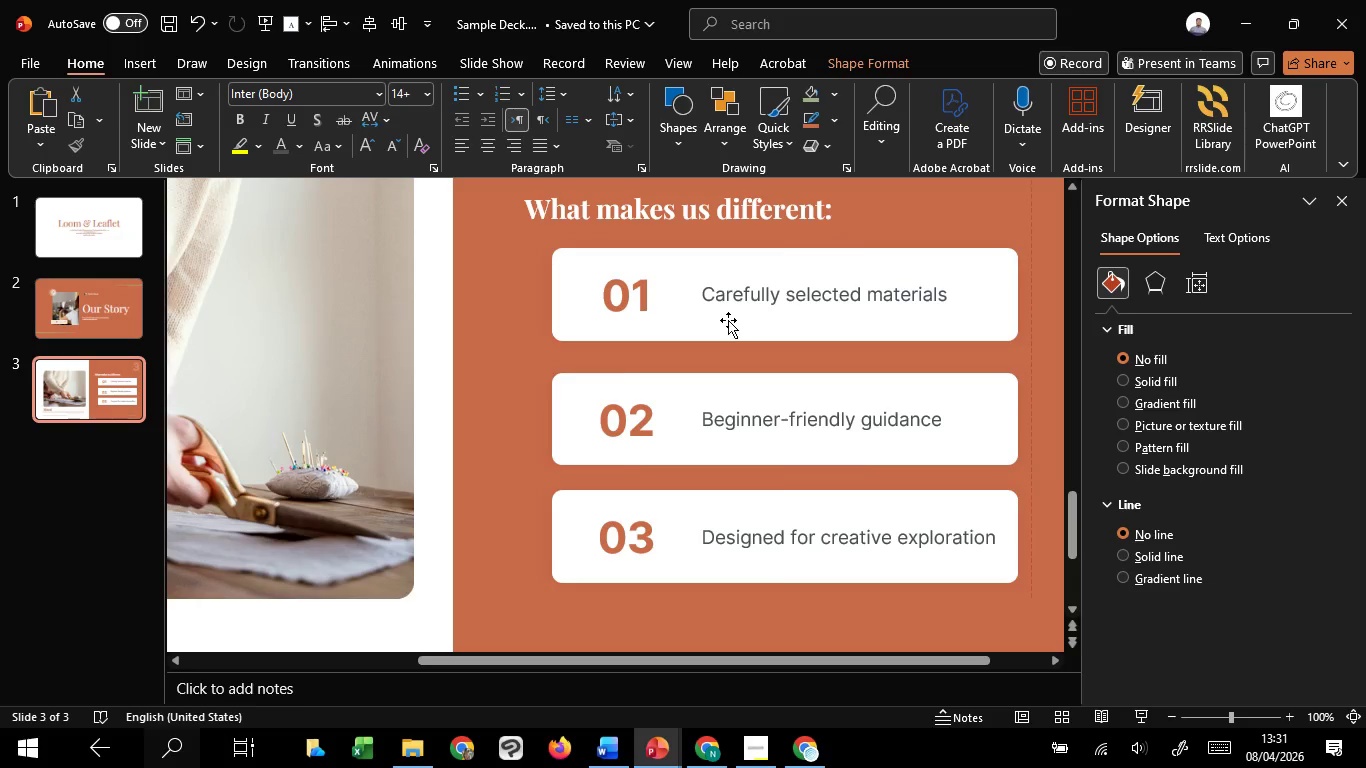 
key(Shift+ShiftLeft)
 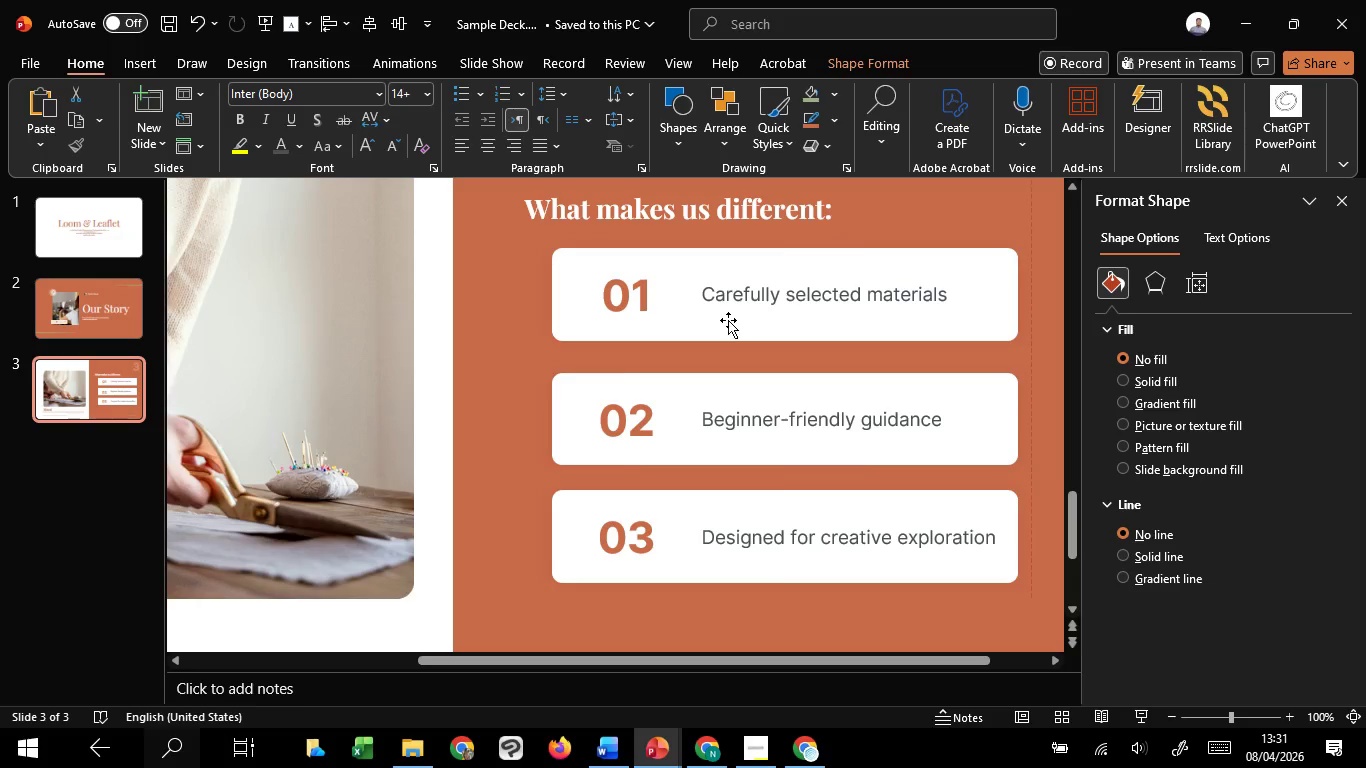 
key(Shift+ShiftLeft)
 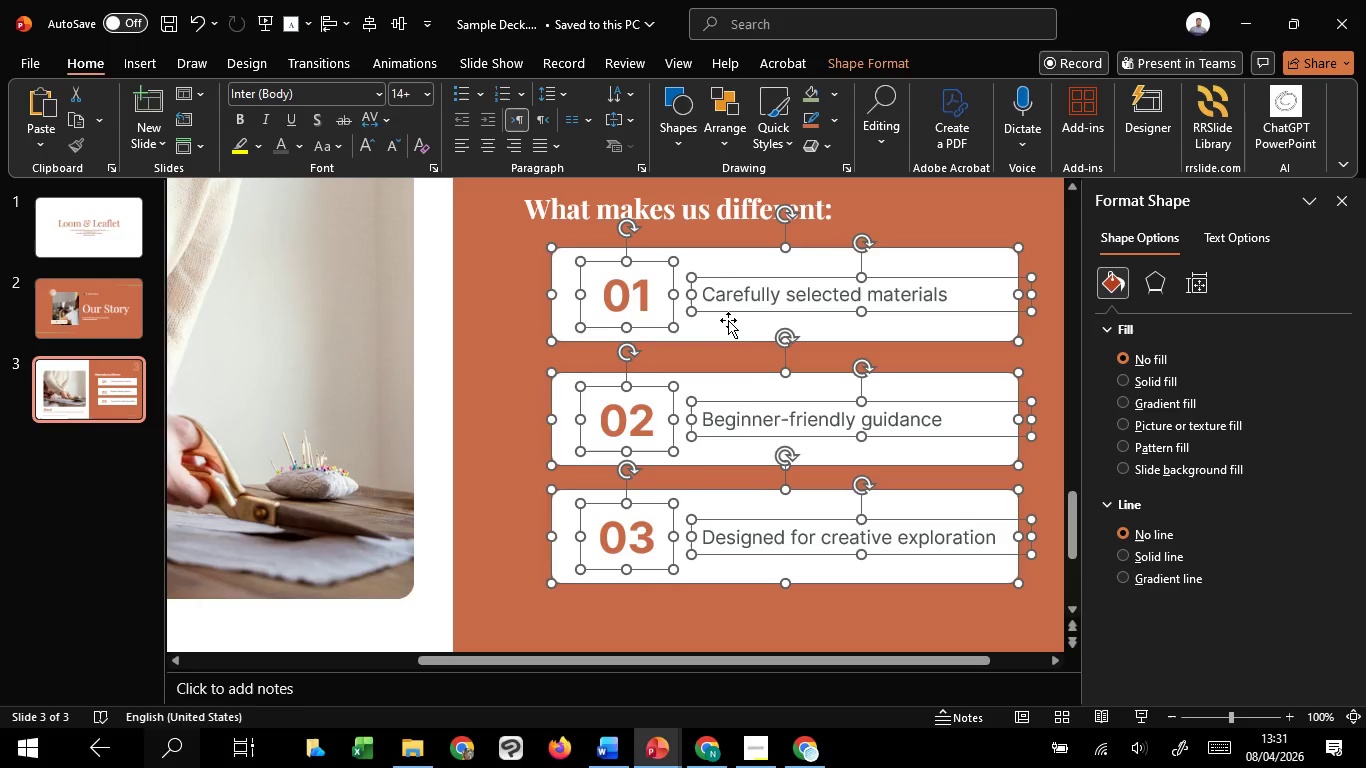 
key(Shift+ShiftLeft)
 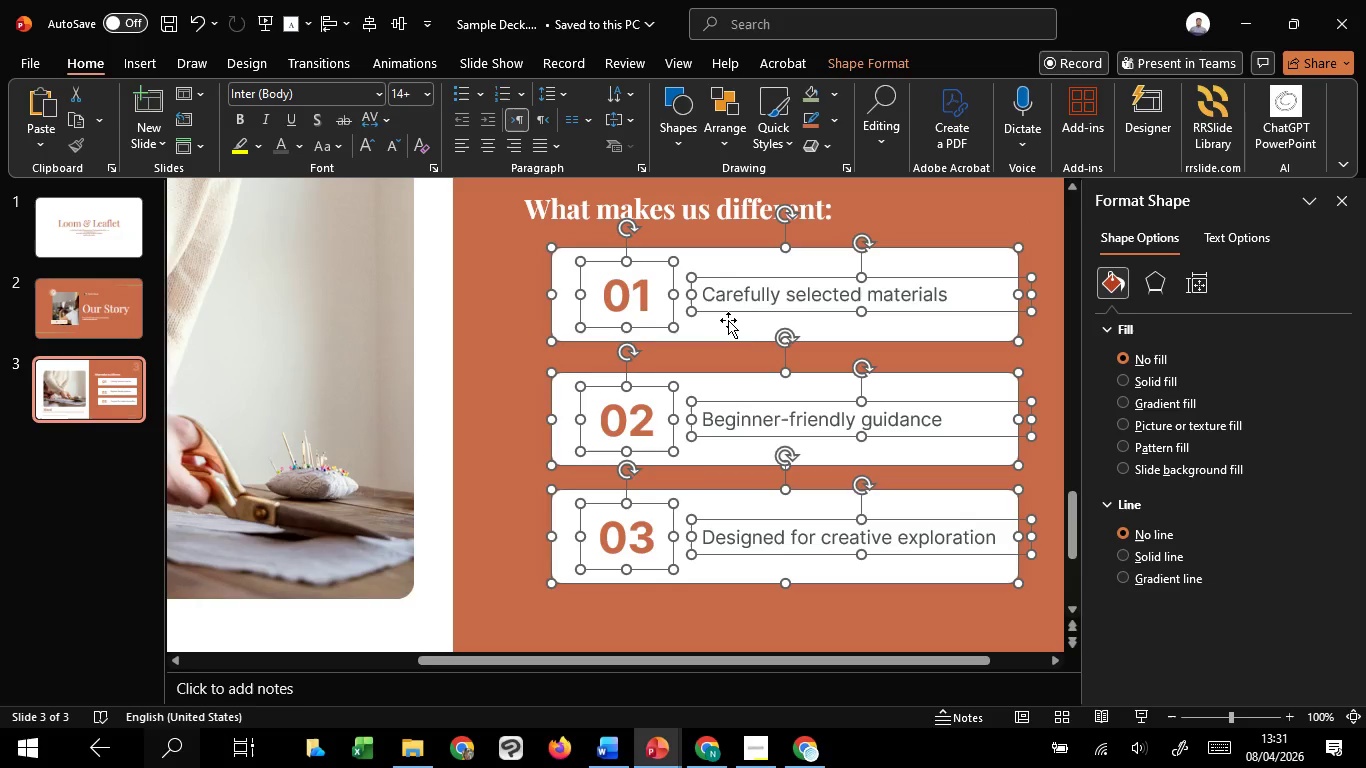 
key(Shift+ShiftLeft)
 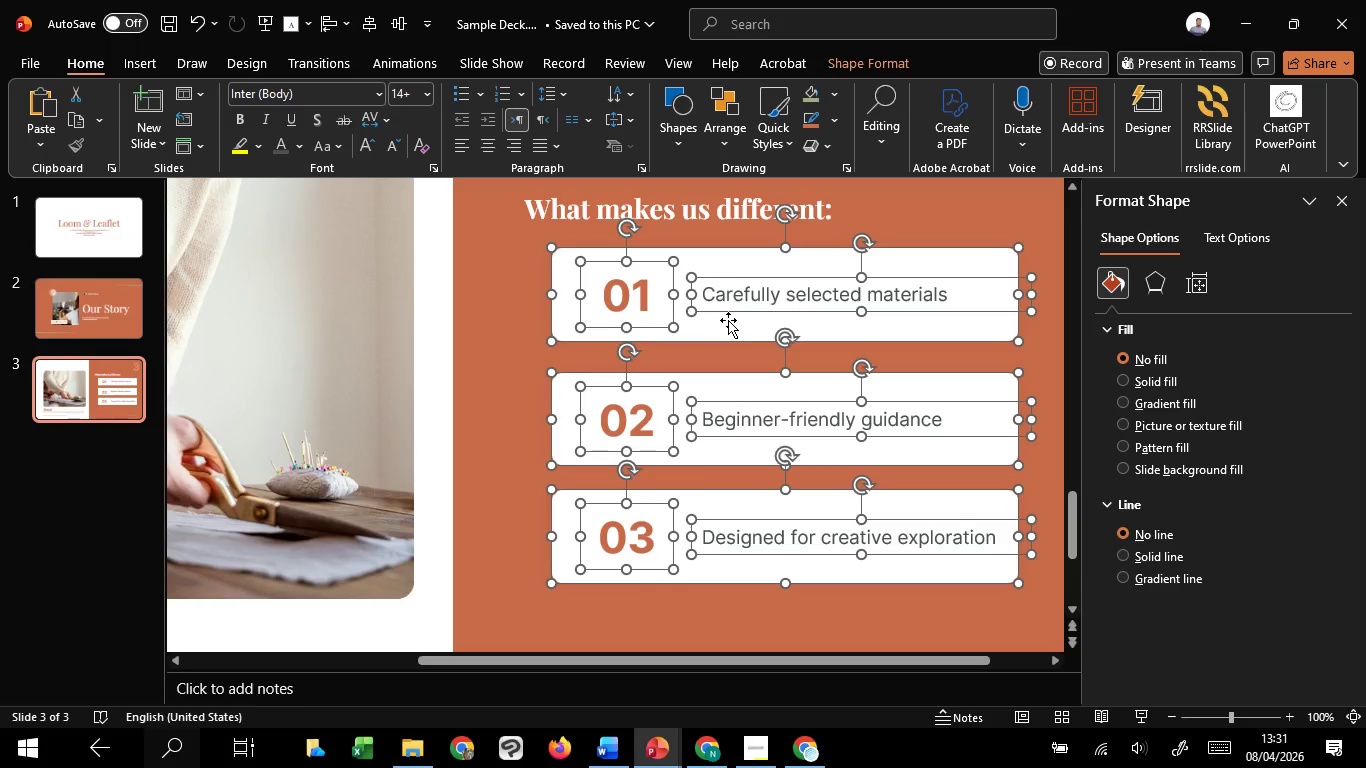 
key(Shift+ShiftLeft)
 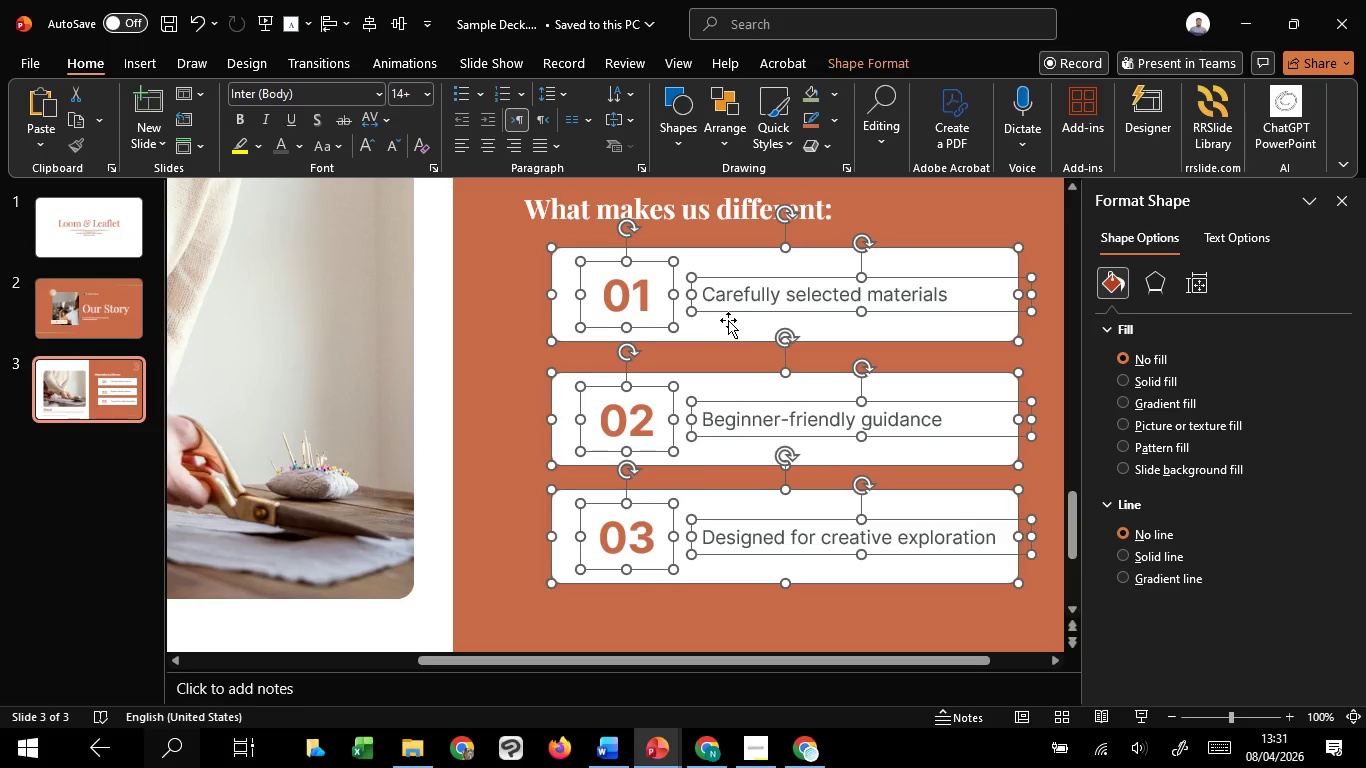 
key(Shift+ShiftLeft)
 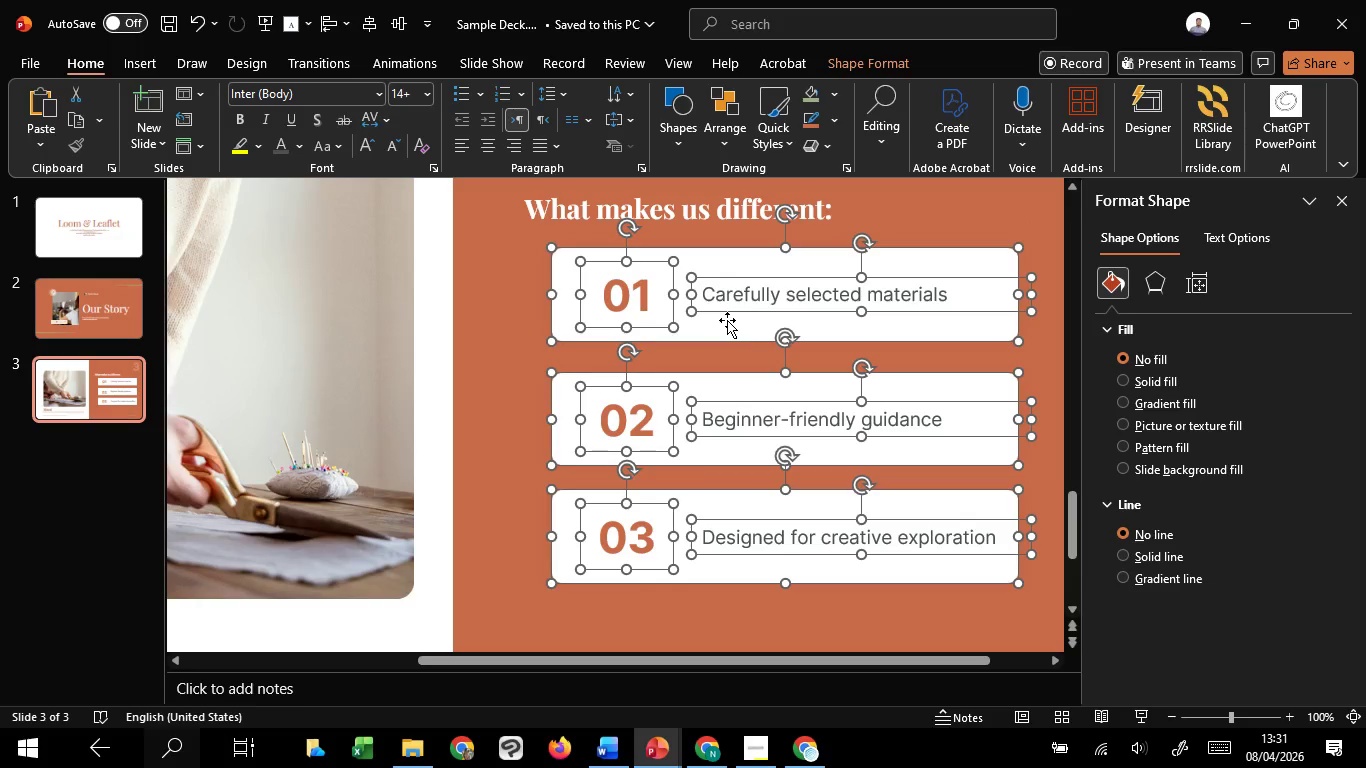 
key(Shift+ShiftLeft)
 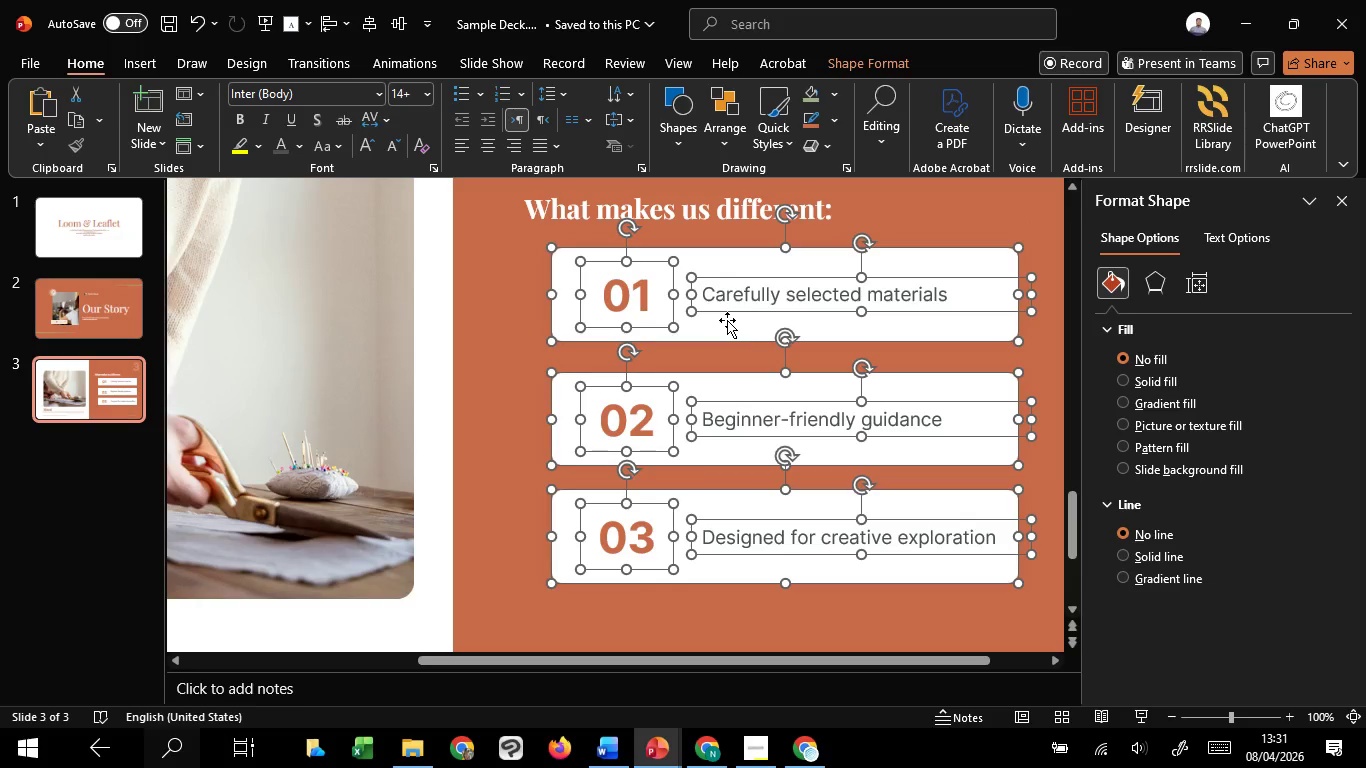 
key(Shift+ShiftLeft)
 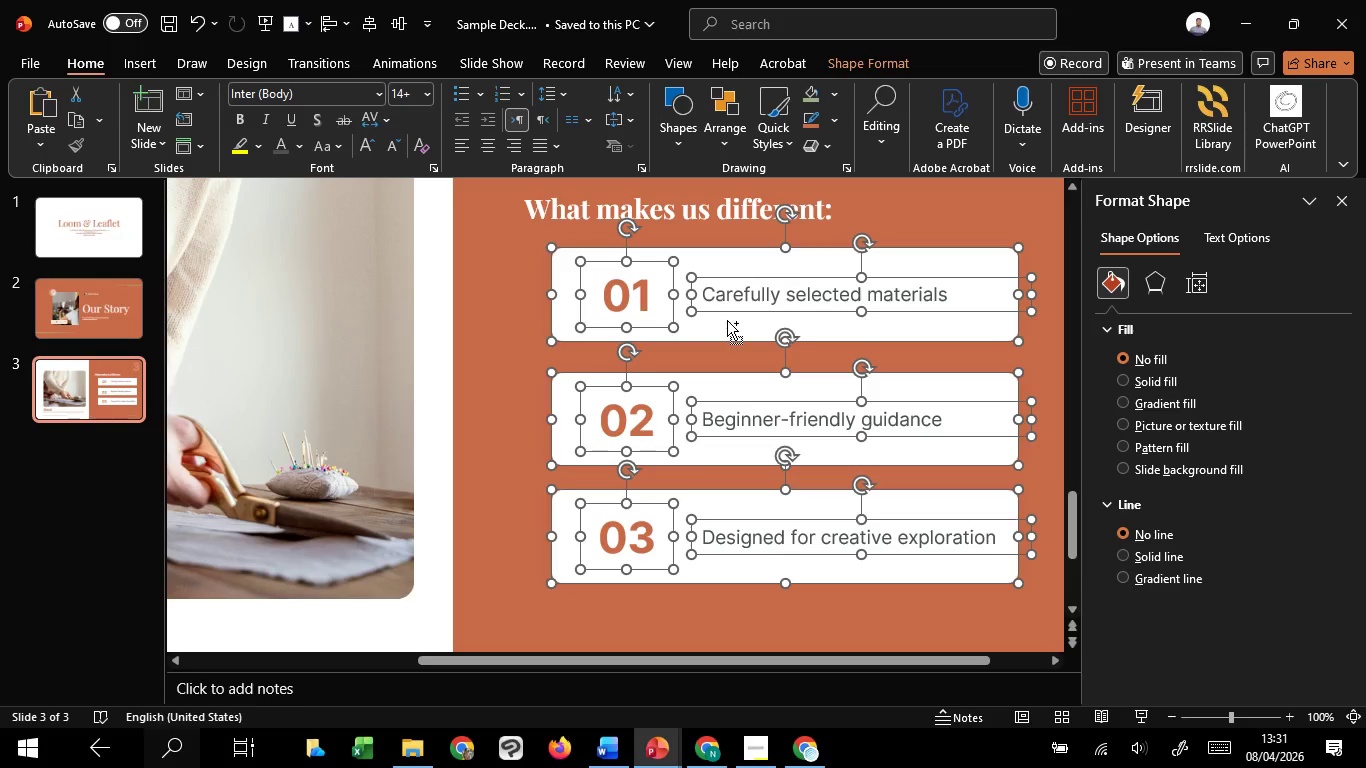 
hold_key(key=ControlLeft, duration=1.19)
scroll: coordinate [727, 320], scroll_direction: down, amount: 2.0
 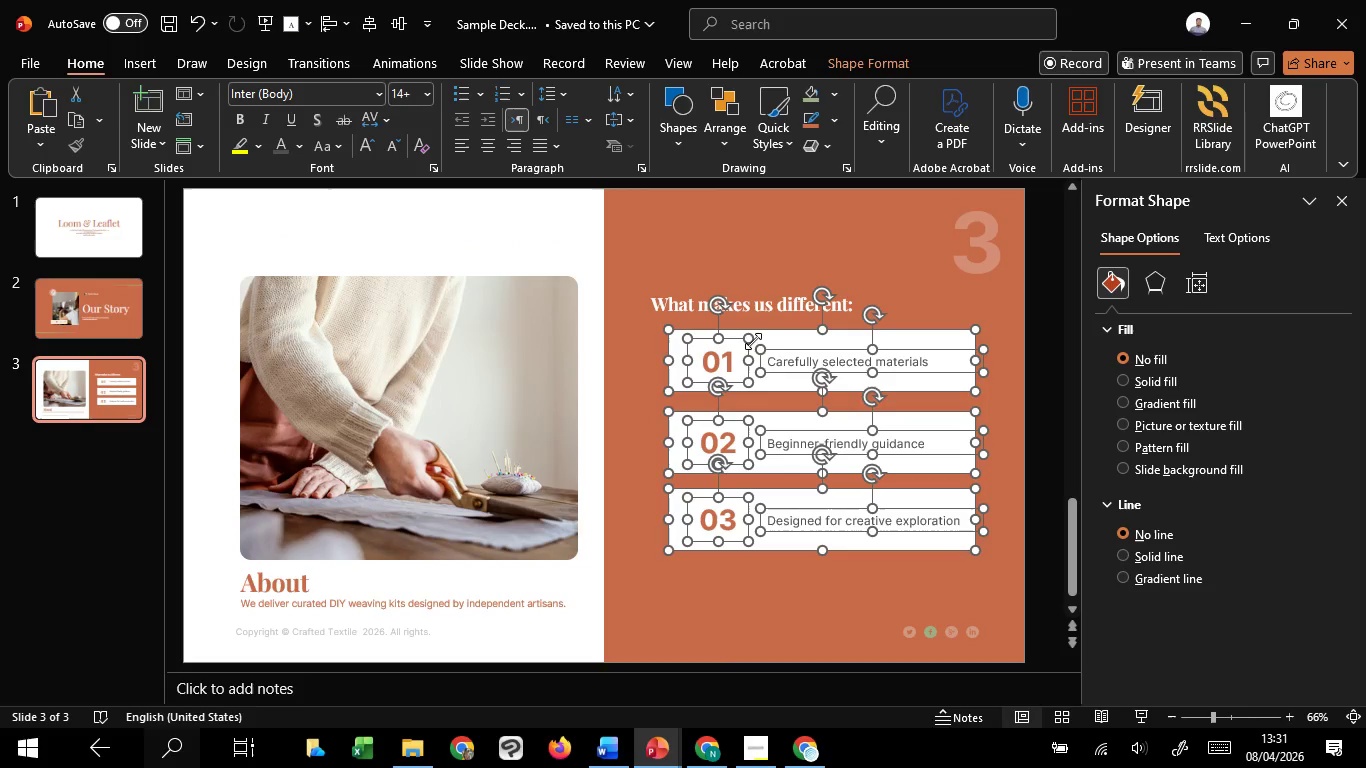 
hold_key(key=ShiftLeft, duration=1.5)
 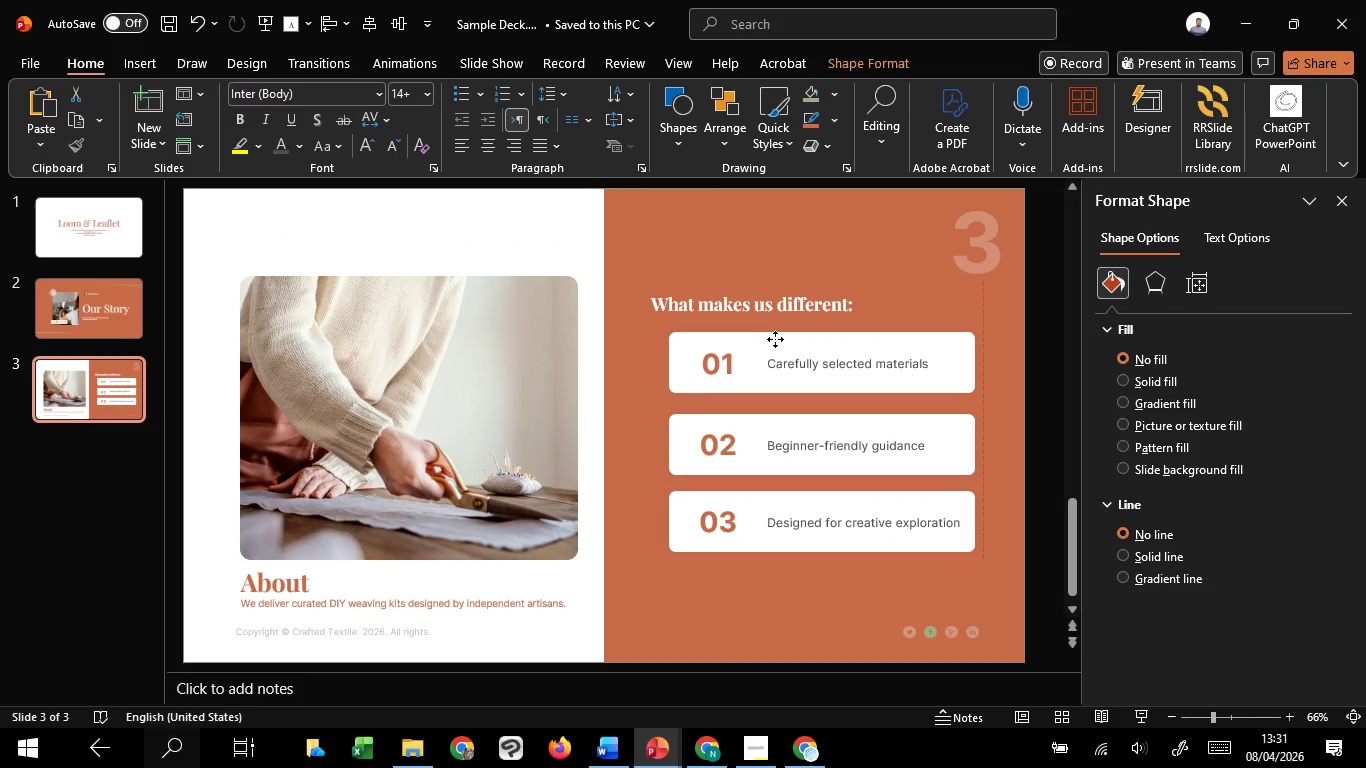 
hold_key(key=ShiftLeft, duration=1.22)
left_click([775, 339])
 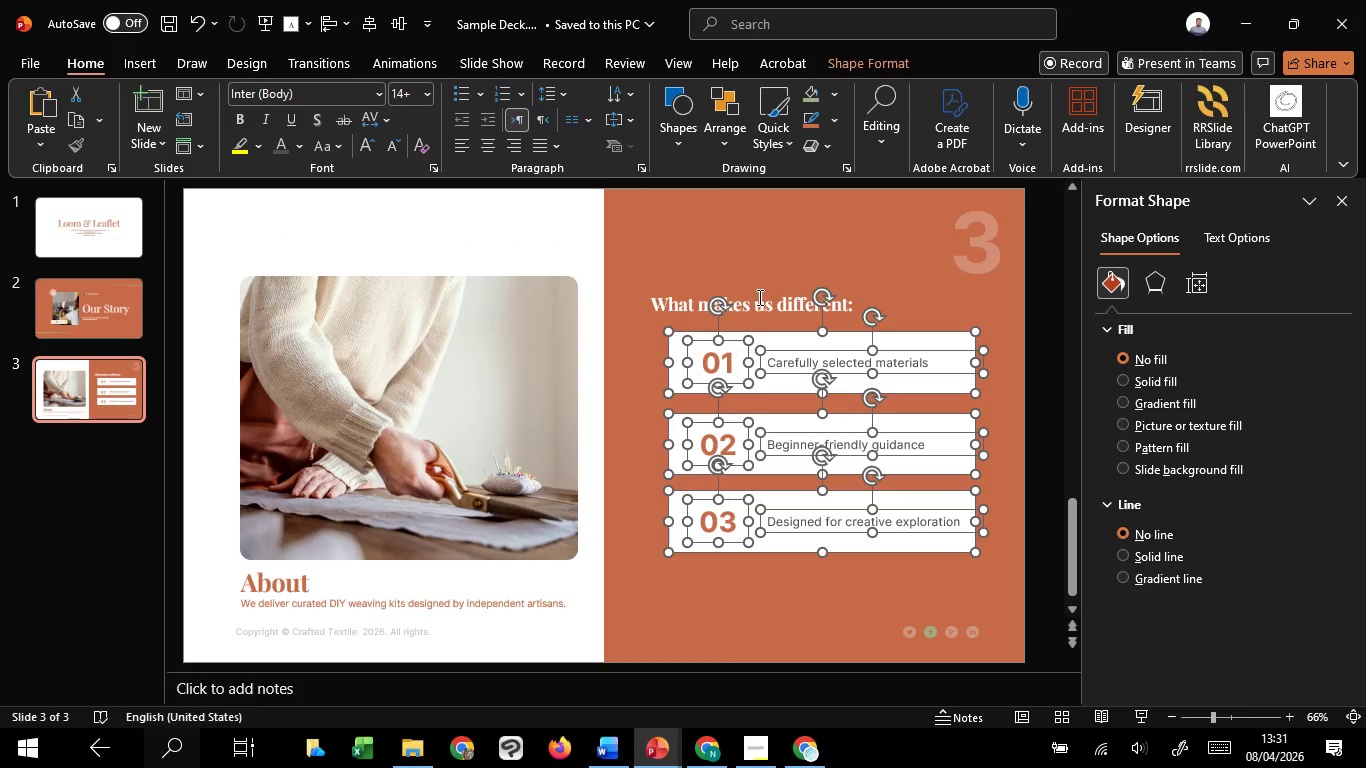 
left_click([758, 297])
 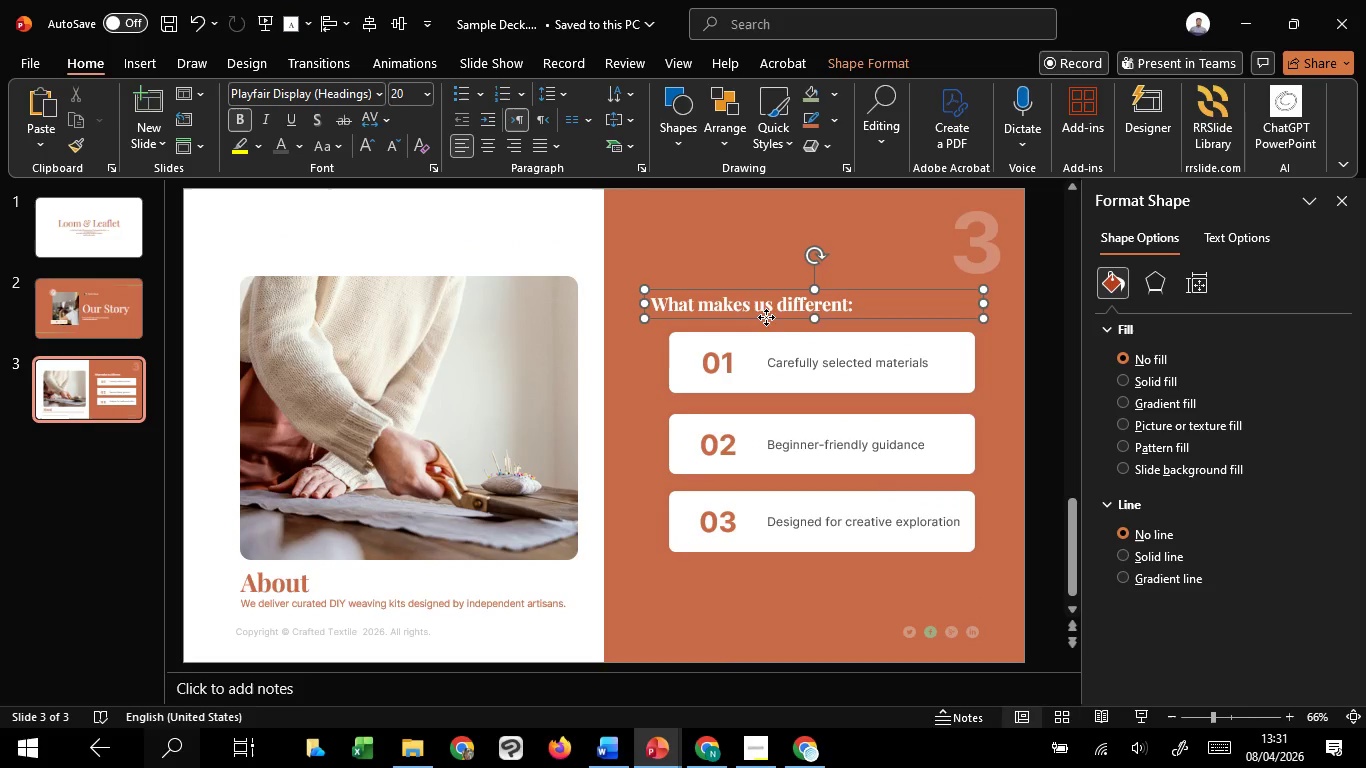 
hold_key(key=ShiftLeft, duration=1.33)
left_click_drag(start_coordinate=[766, 317], to_coordinate=[783, 317])
 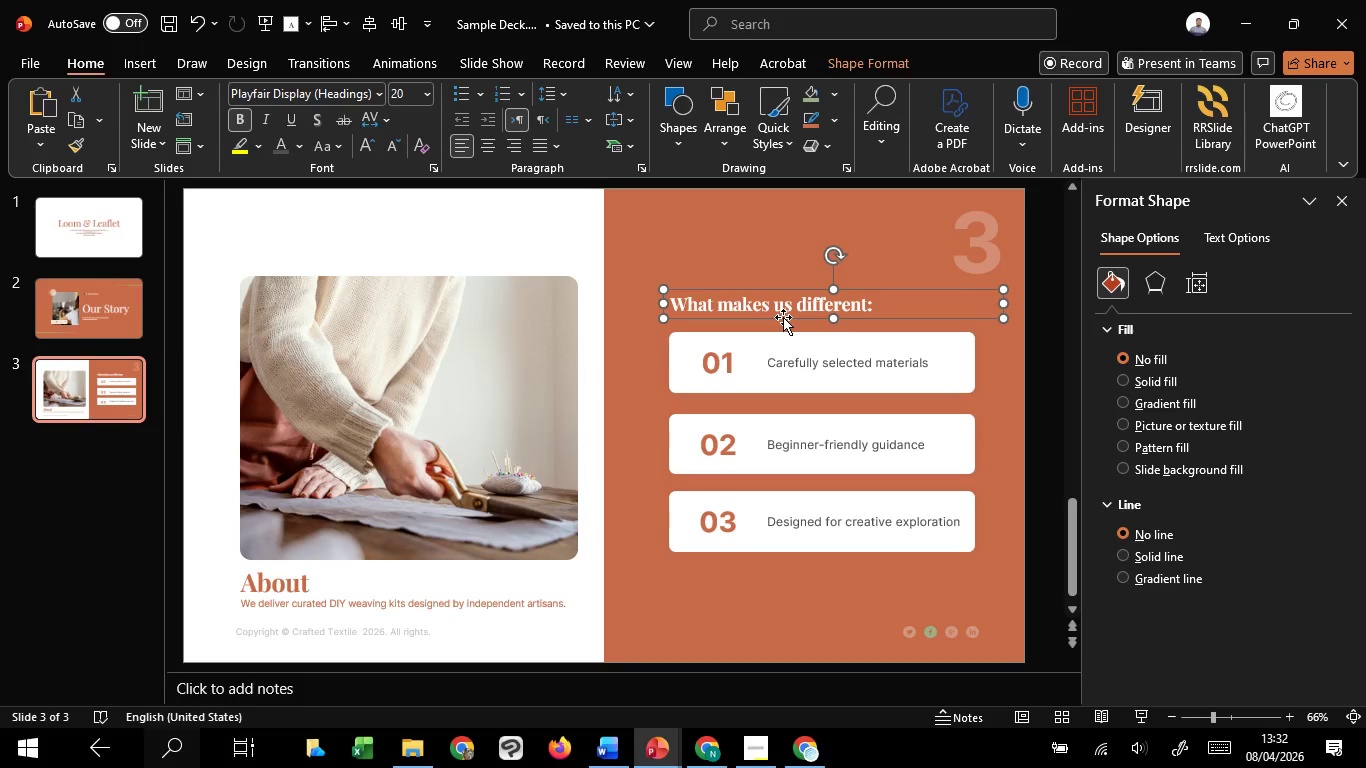 
wait(36.66)
 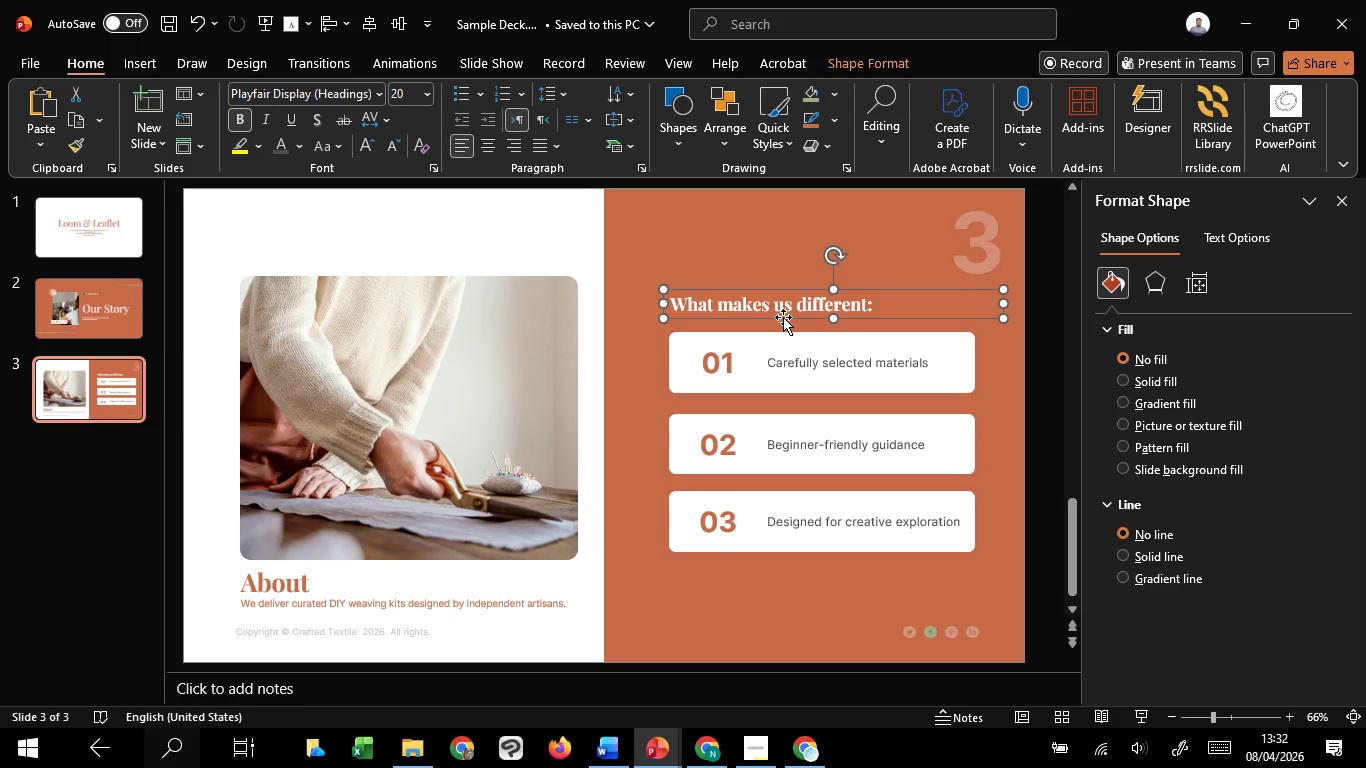 
left_click_drag(start_coordinate=[1005, 301], to_coordinate=[975, 309])
 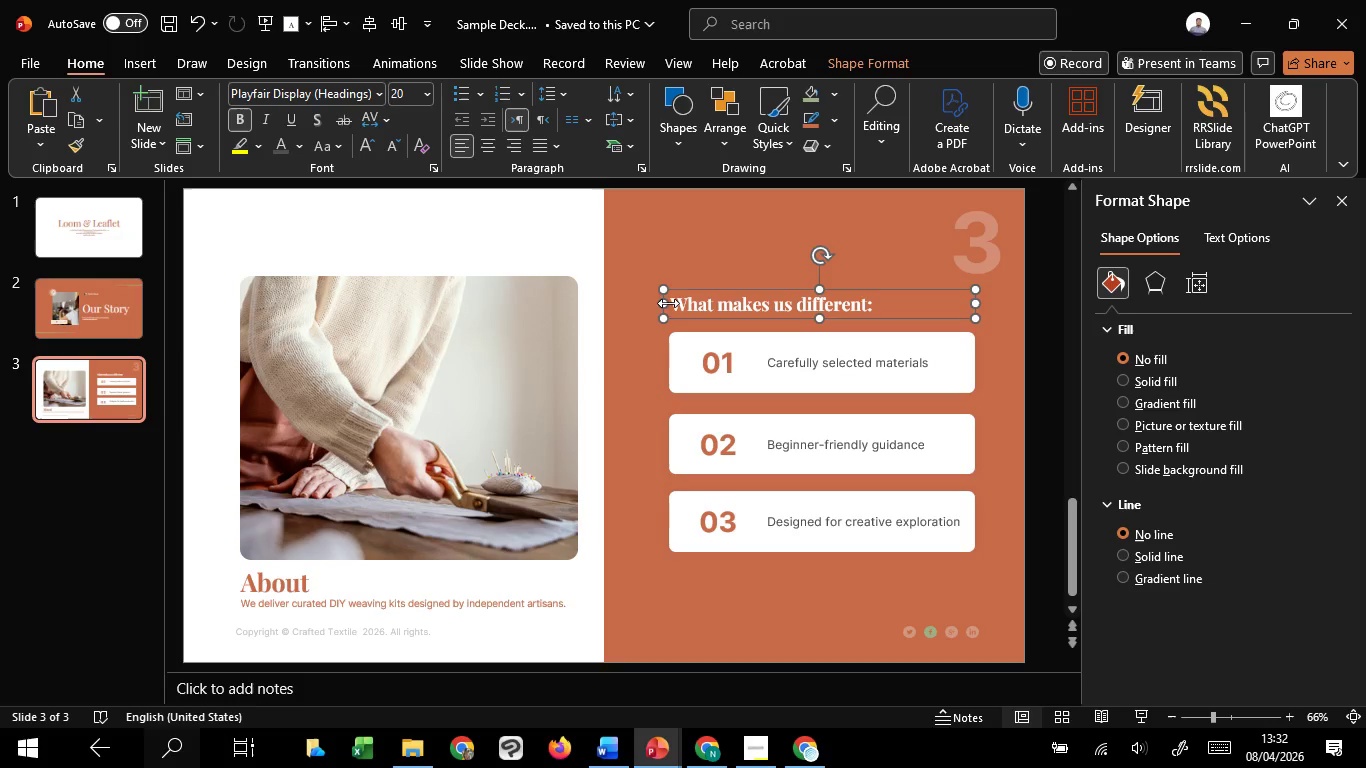 
left_click_drag(start_coordinate=[668, 303], to_coordinate=[674, 300])
 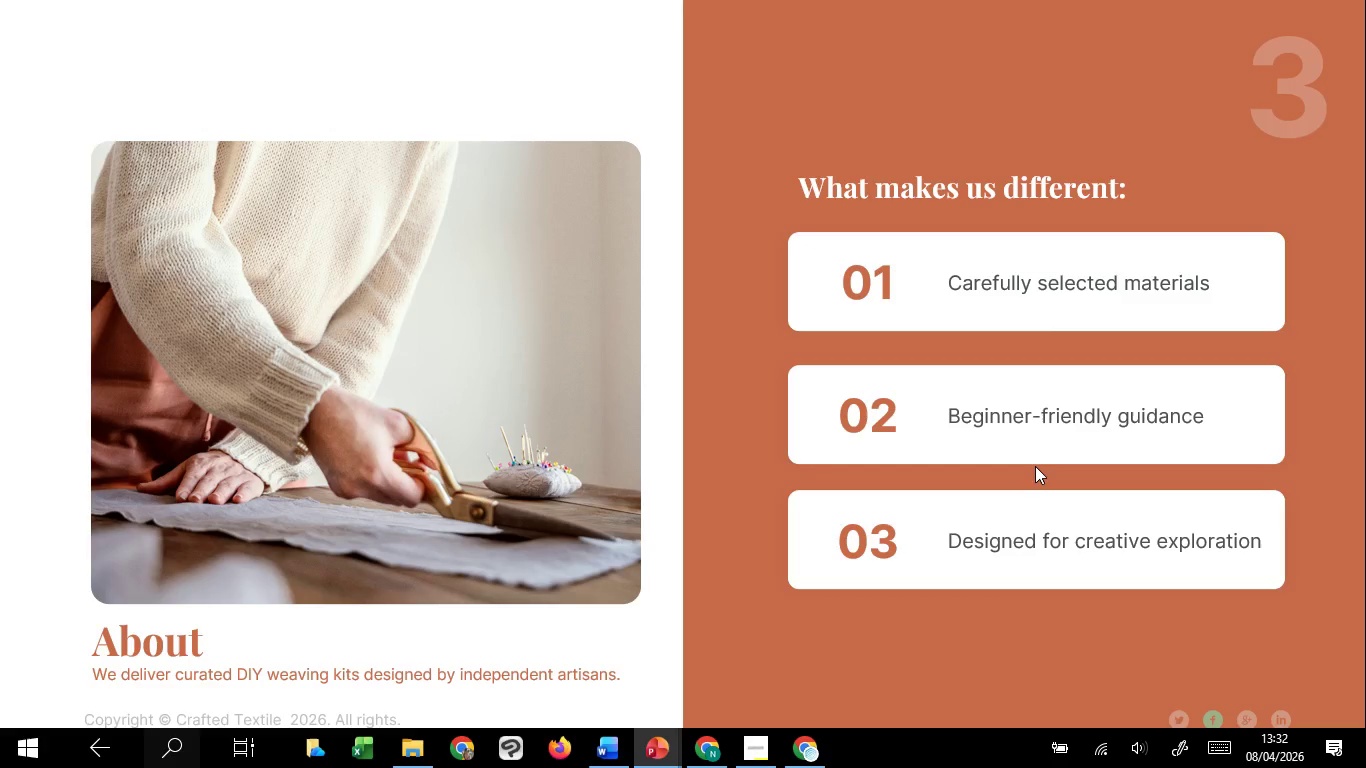 
wait(16.88)
 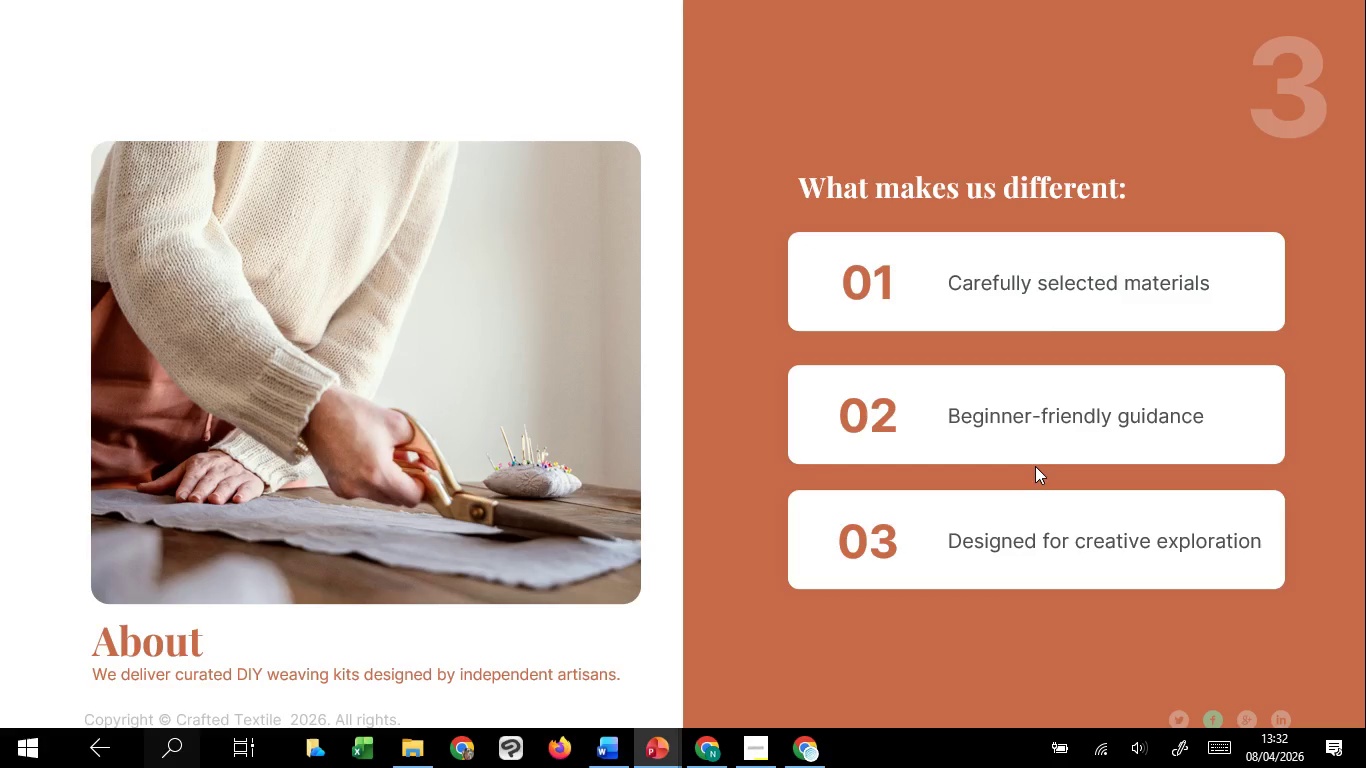 
key(Escape)
 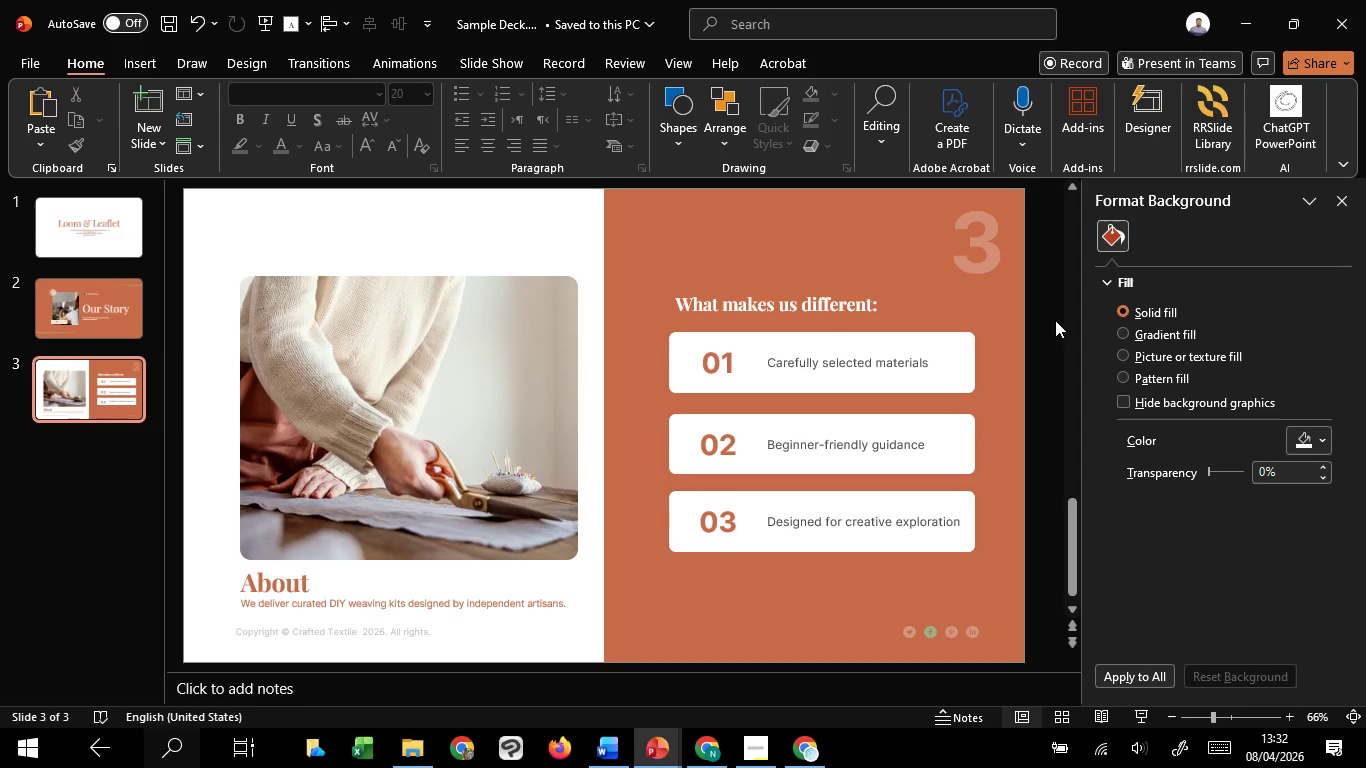 
scroll: coordinate [1055, 320], scroll_direction: down, amount: 1.0
 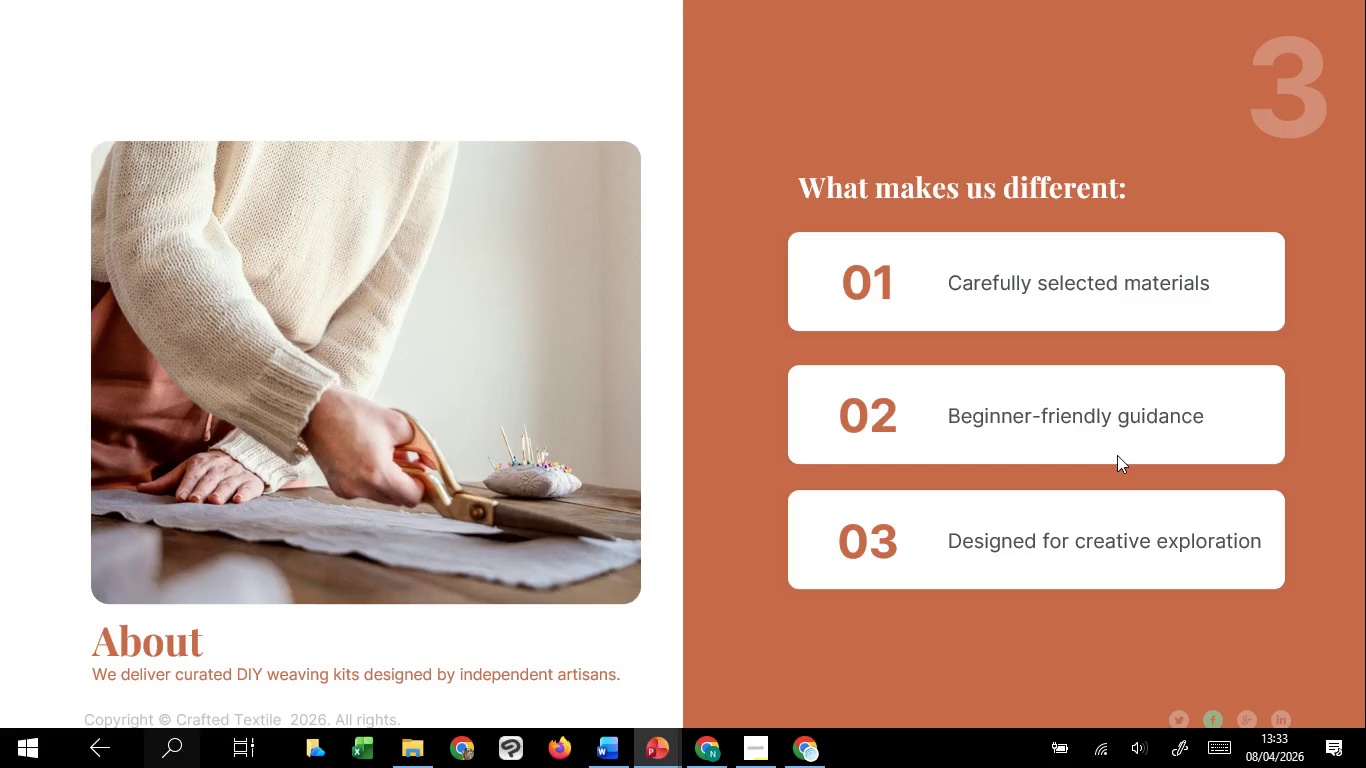 
wait(28.23)
 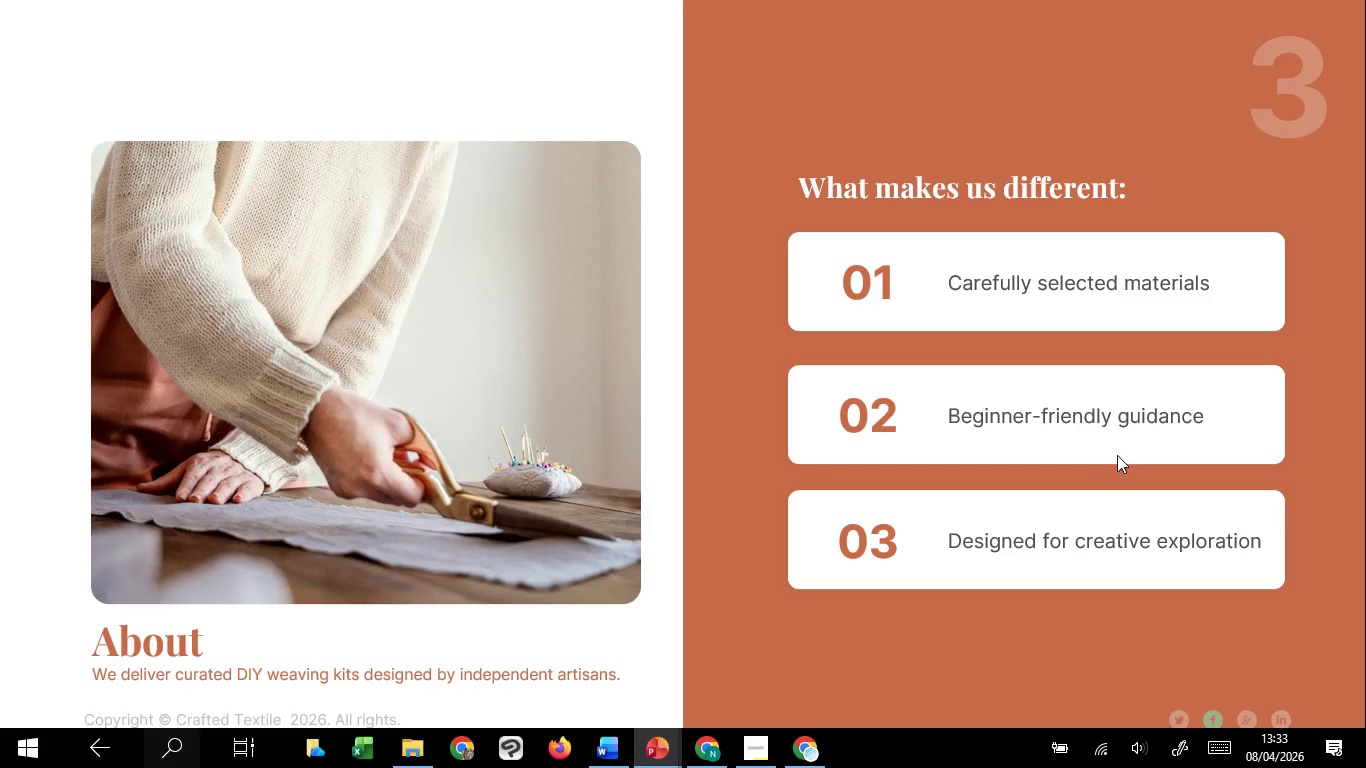 
key(Escape)
 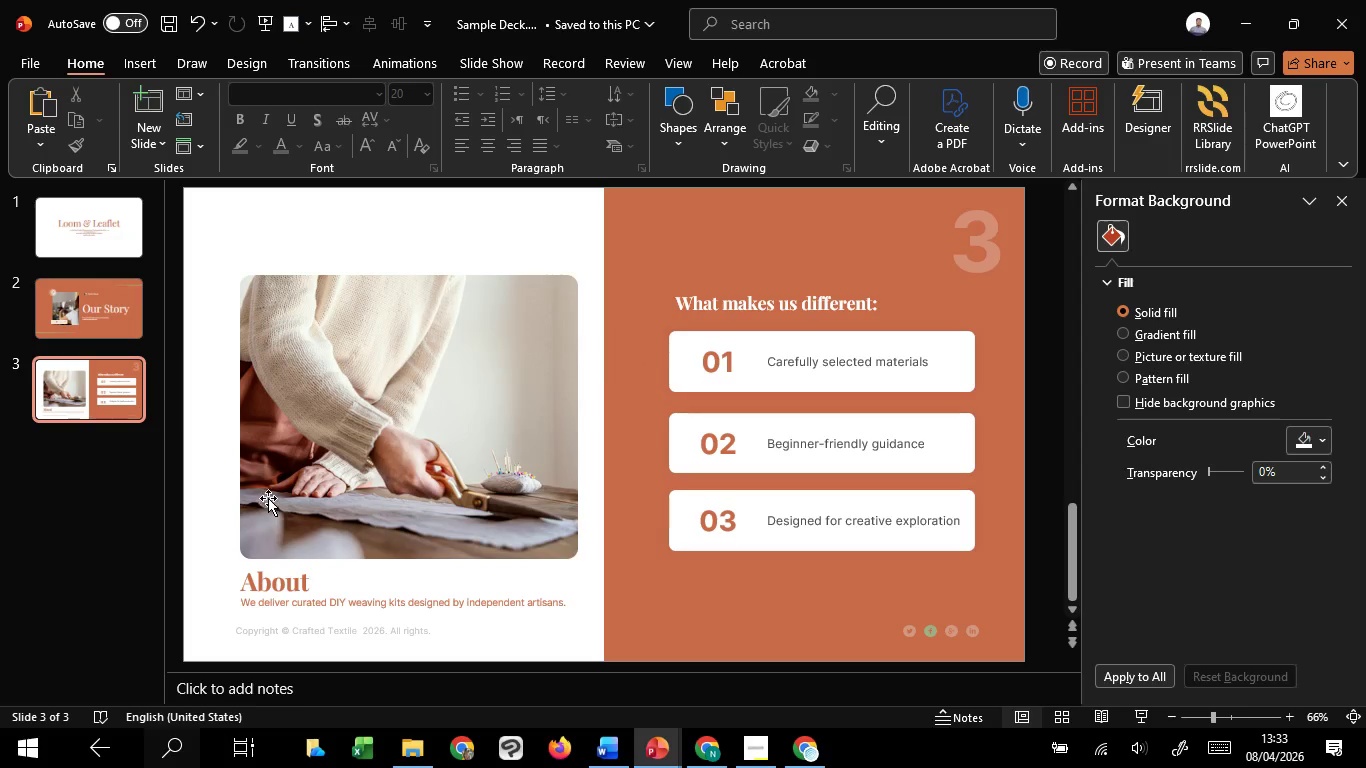 
left_click([142, 125])
 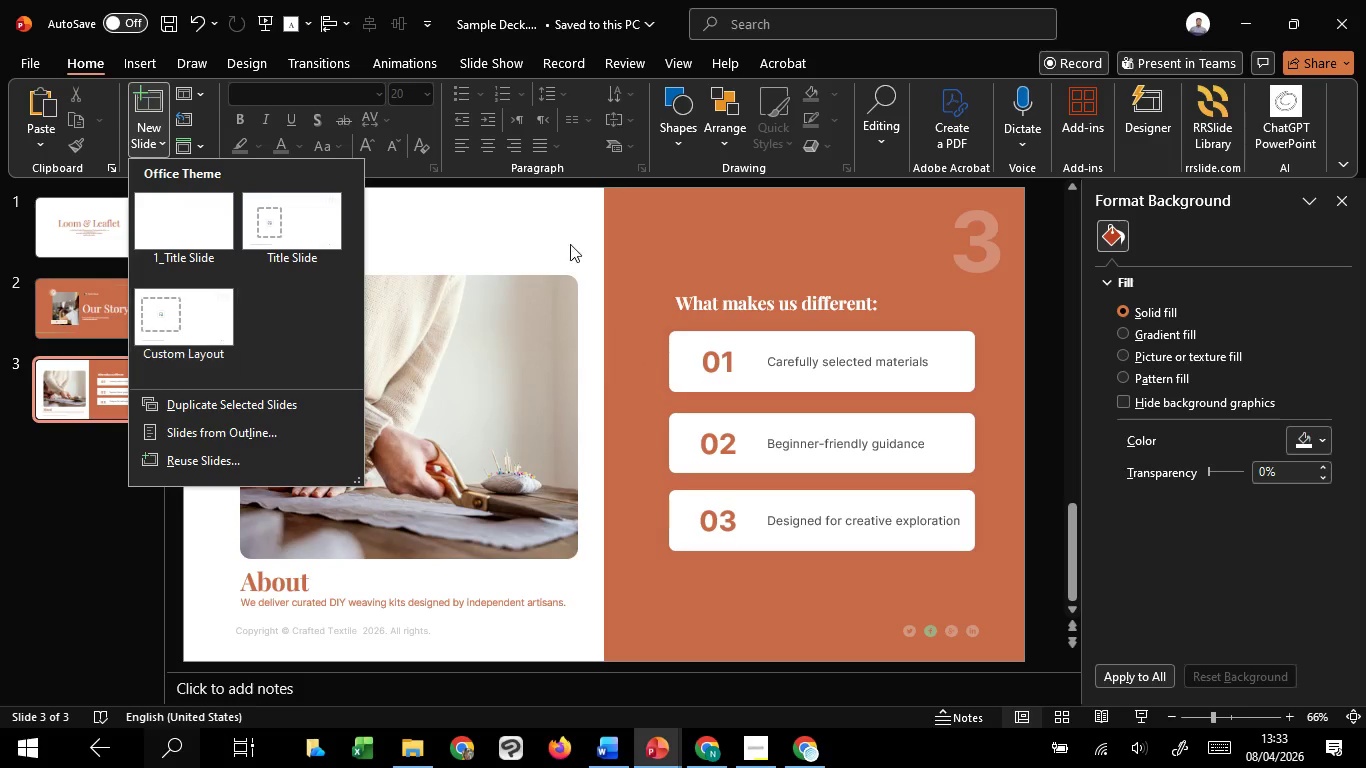 
left_click([572, 232])
 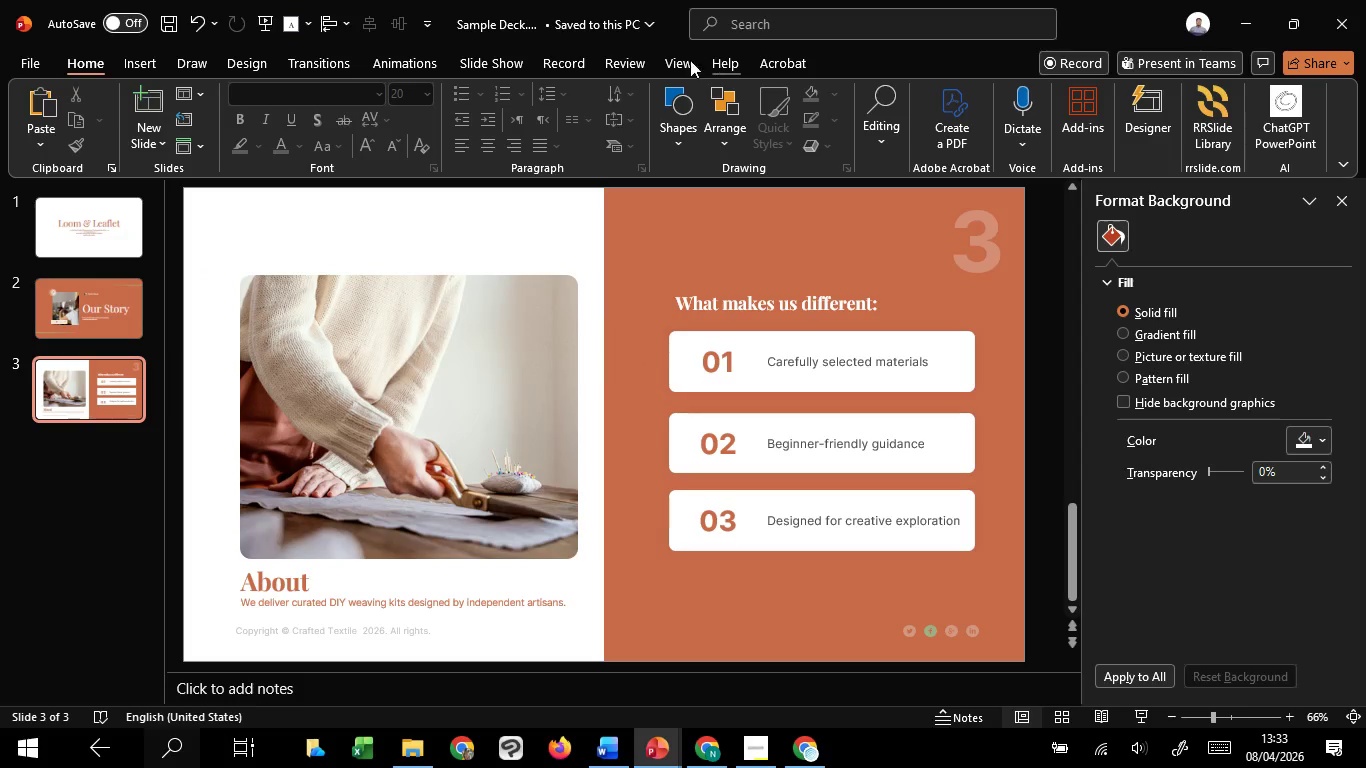 
left_click([684, 63])
 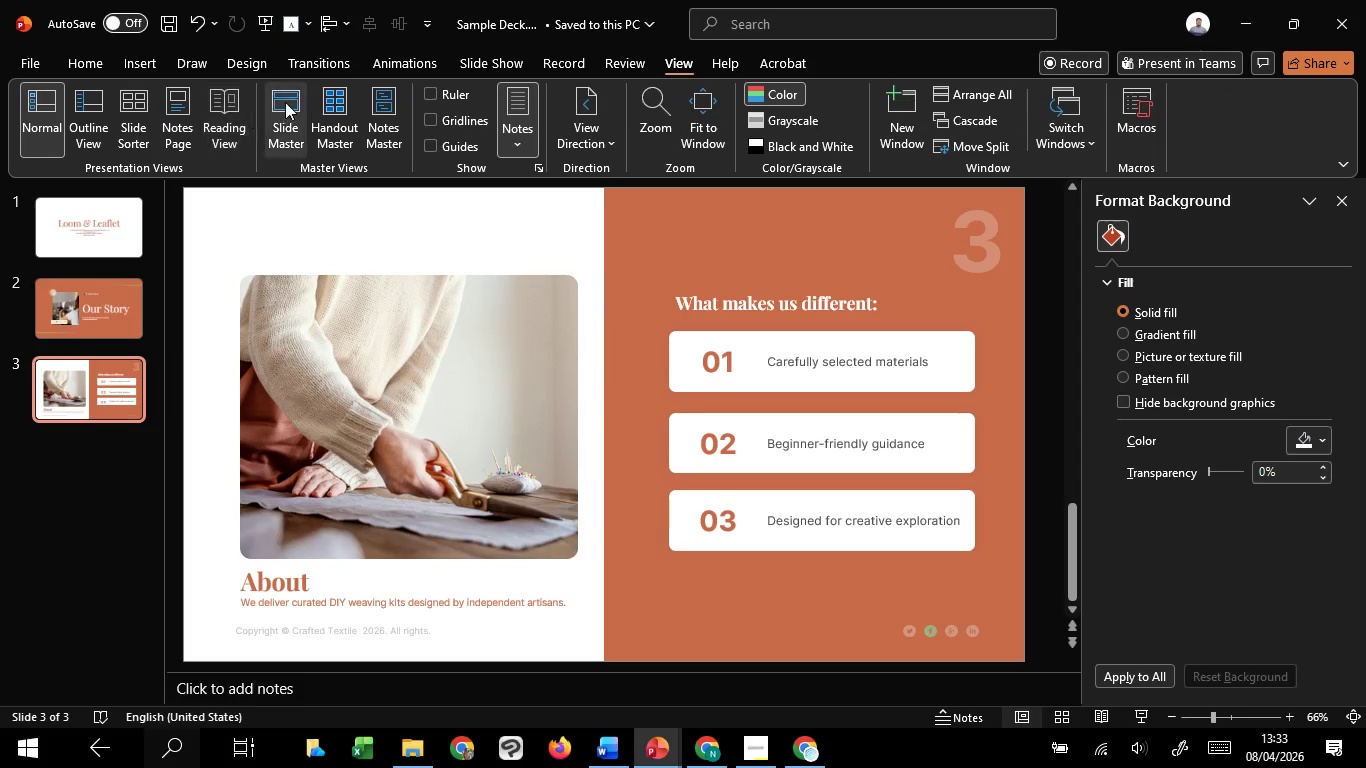 
left_click([286, 101])
 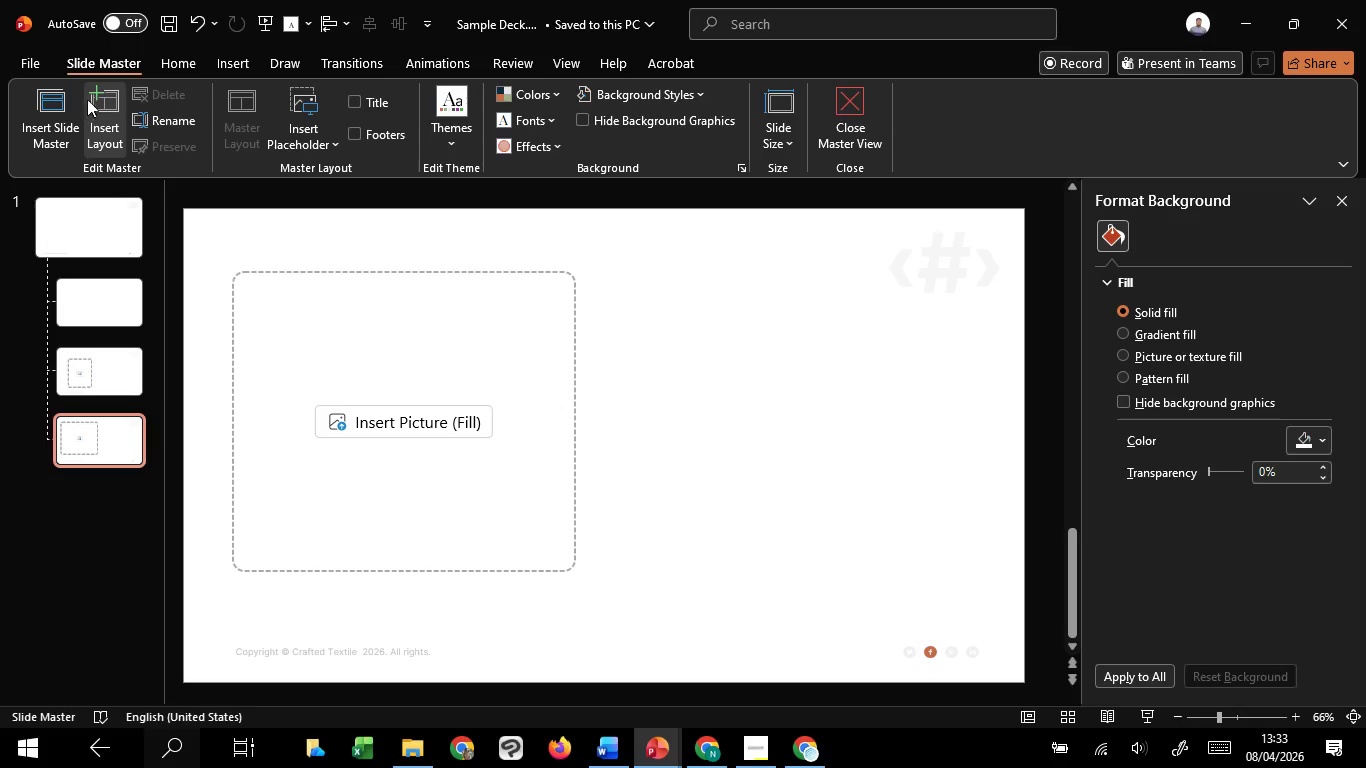 
left_click([92, 93])
 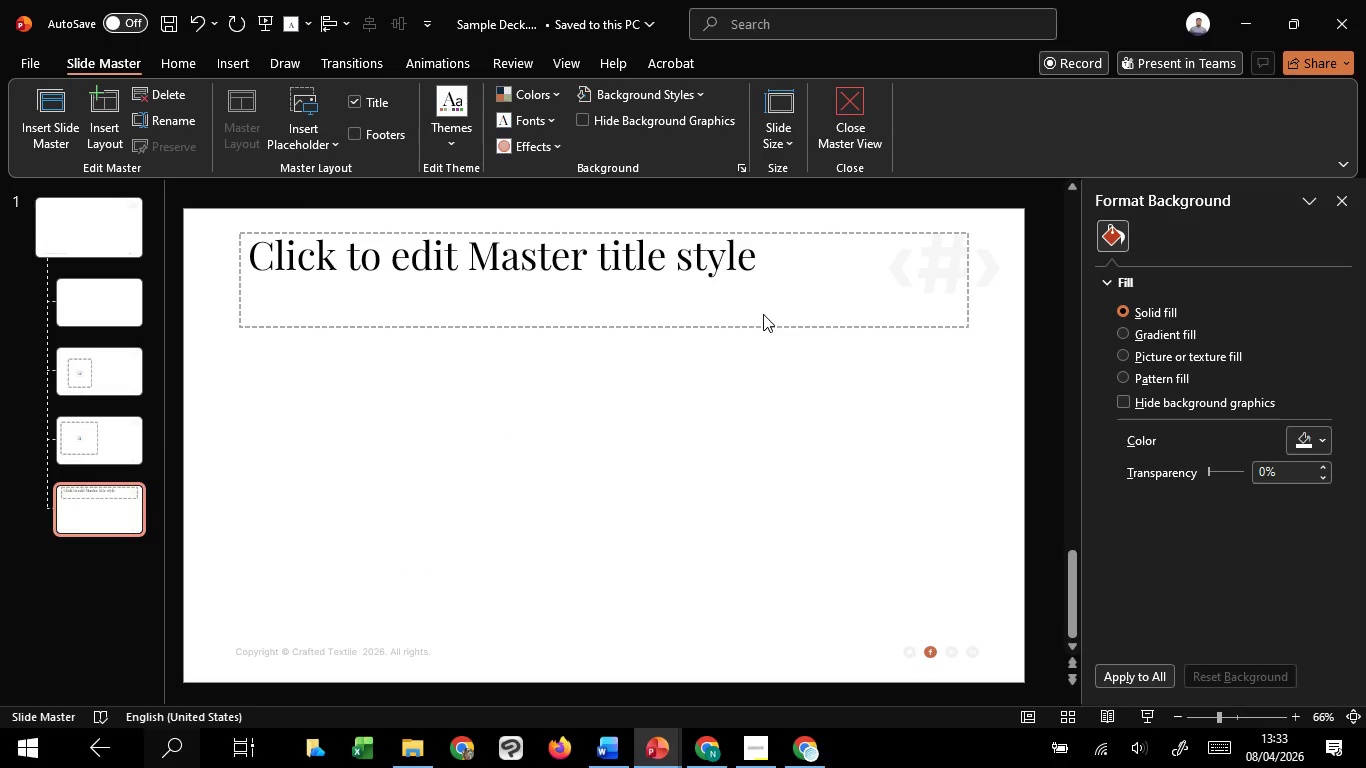 
left_click_drag(start_coordinate=[763, 326], to_coordinate=[835, 108])
 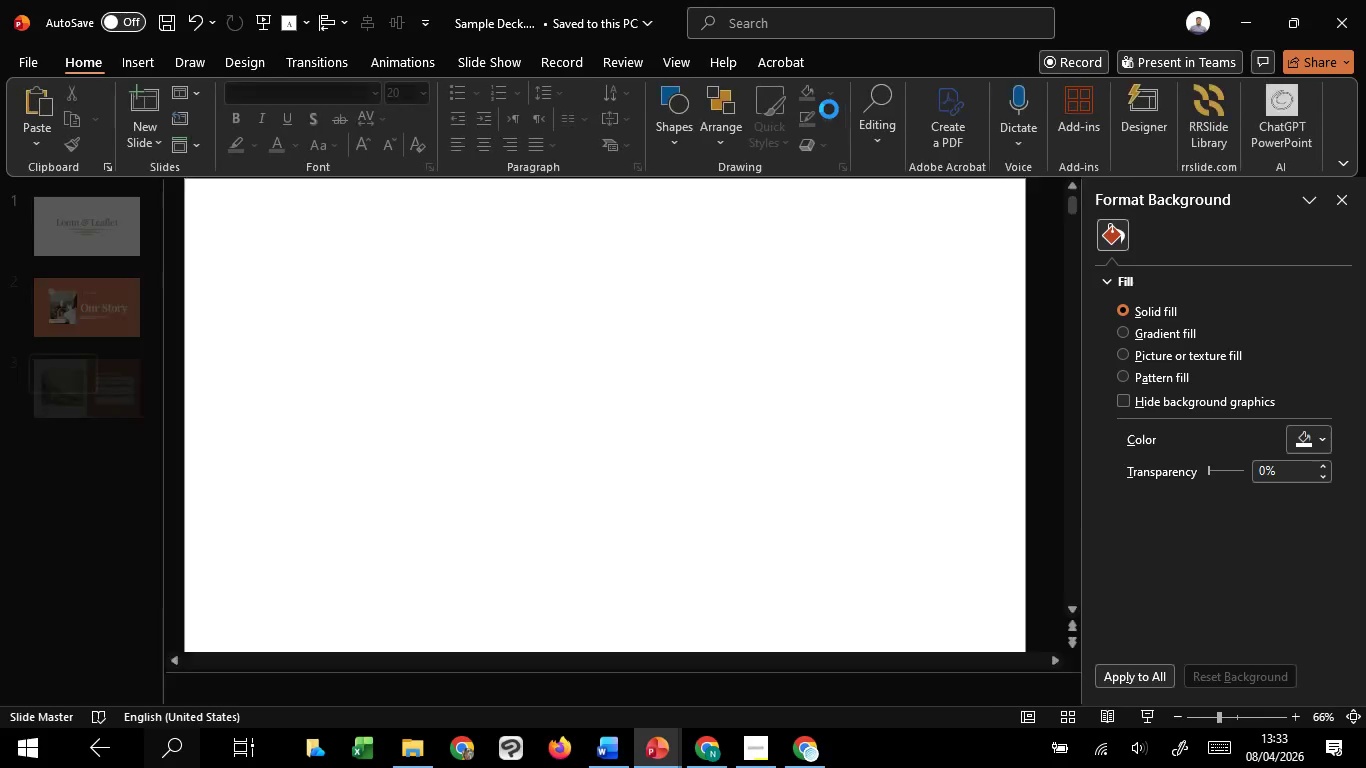 
key(Delete)
 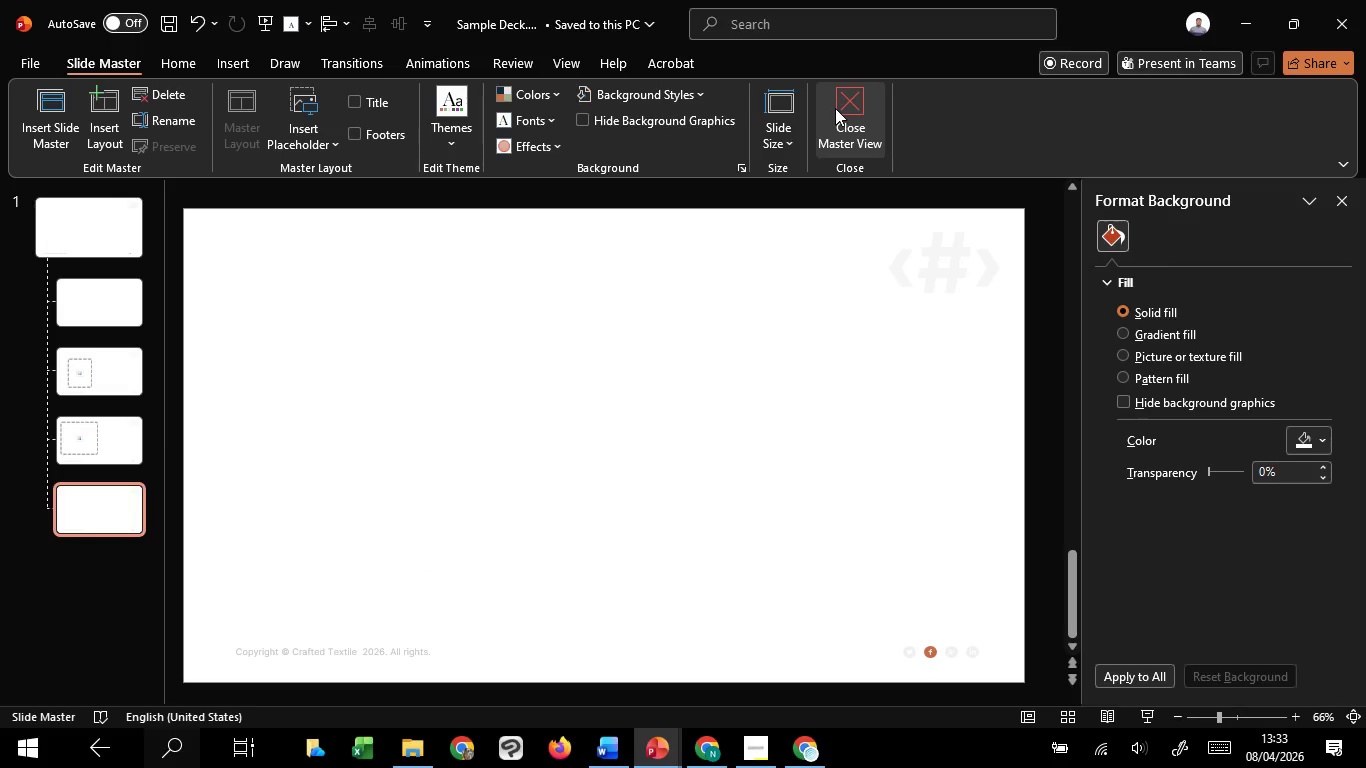 
left_click([835, 108])
 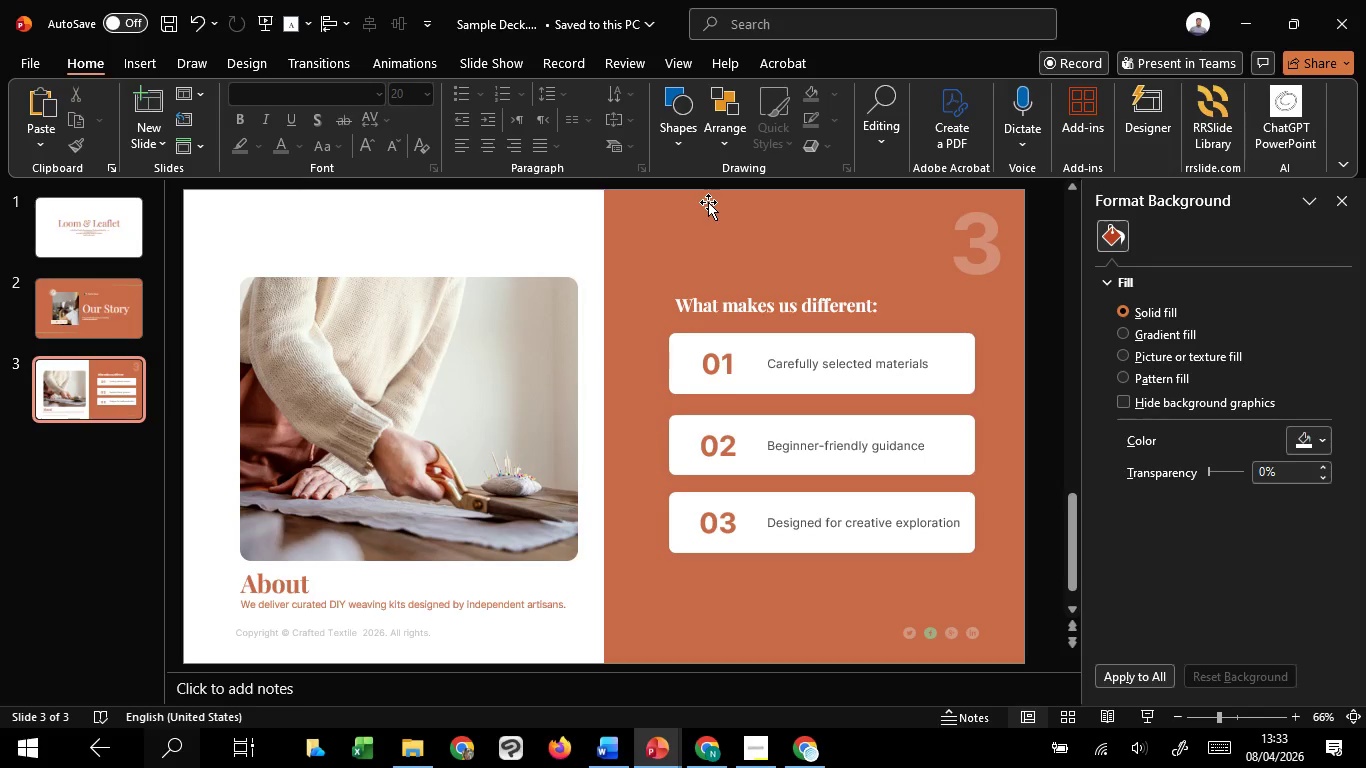 
wait(8.67)
 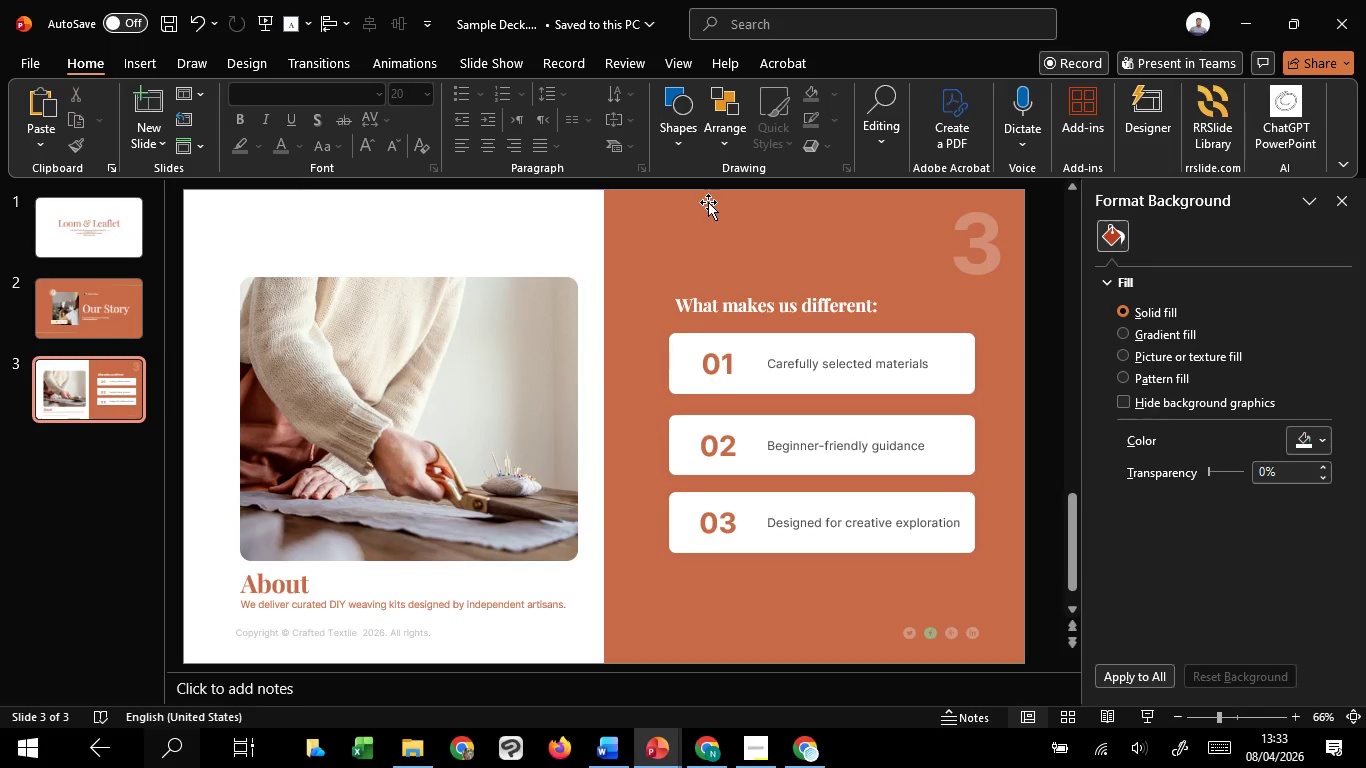 
left_click([135, 146])
 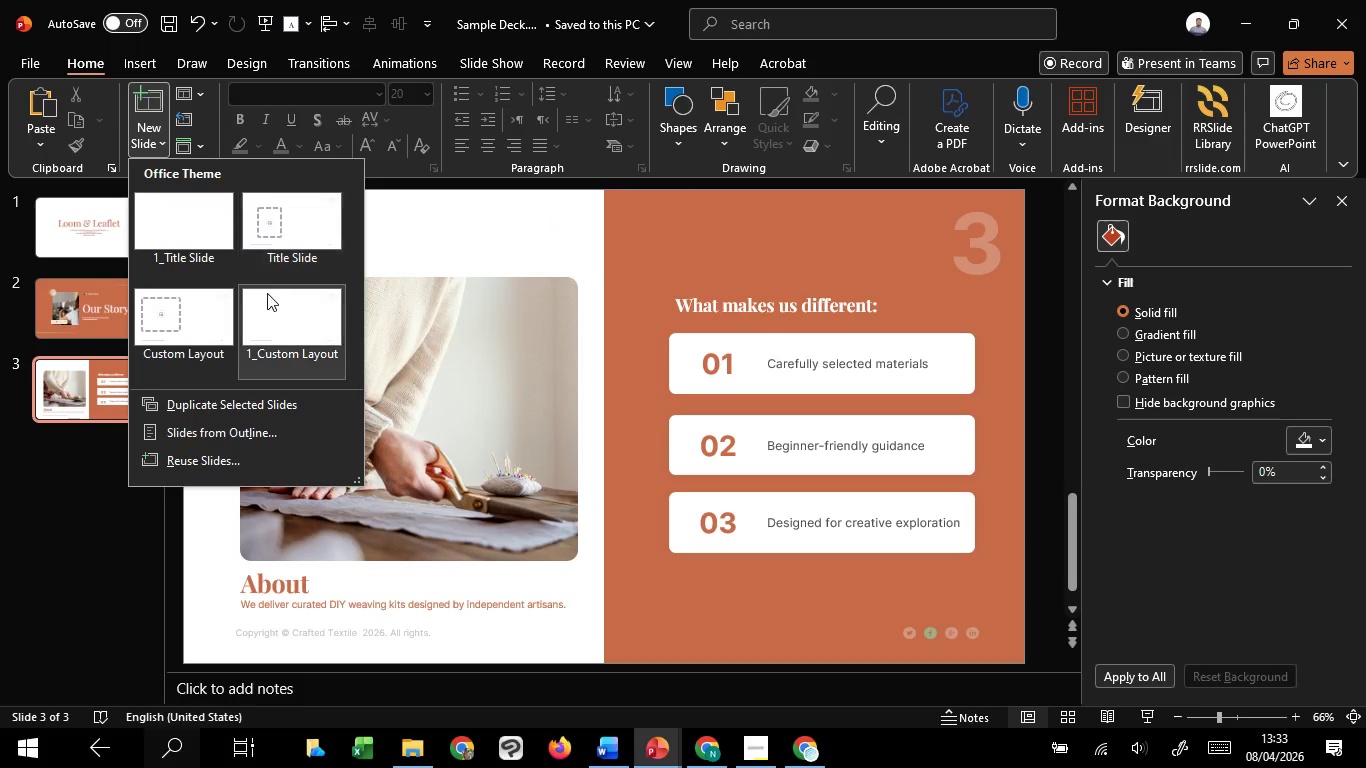 
left_click([269, 296])
 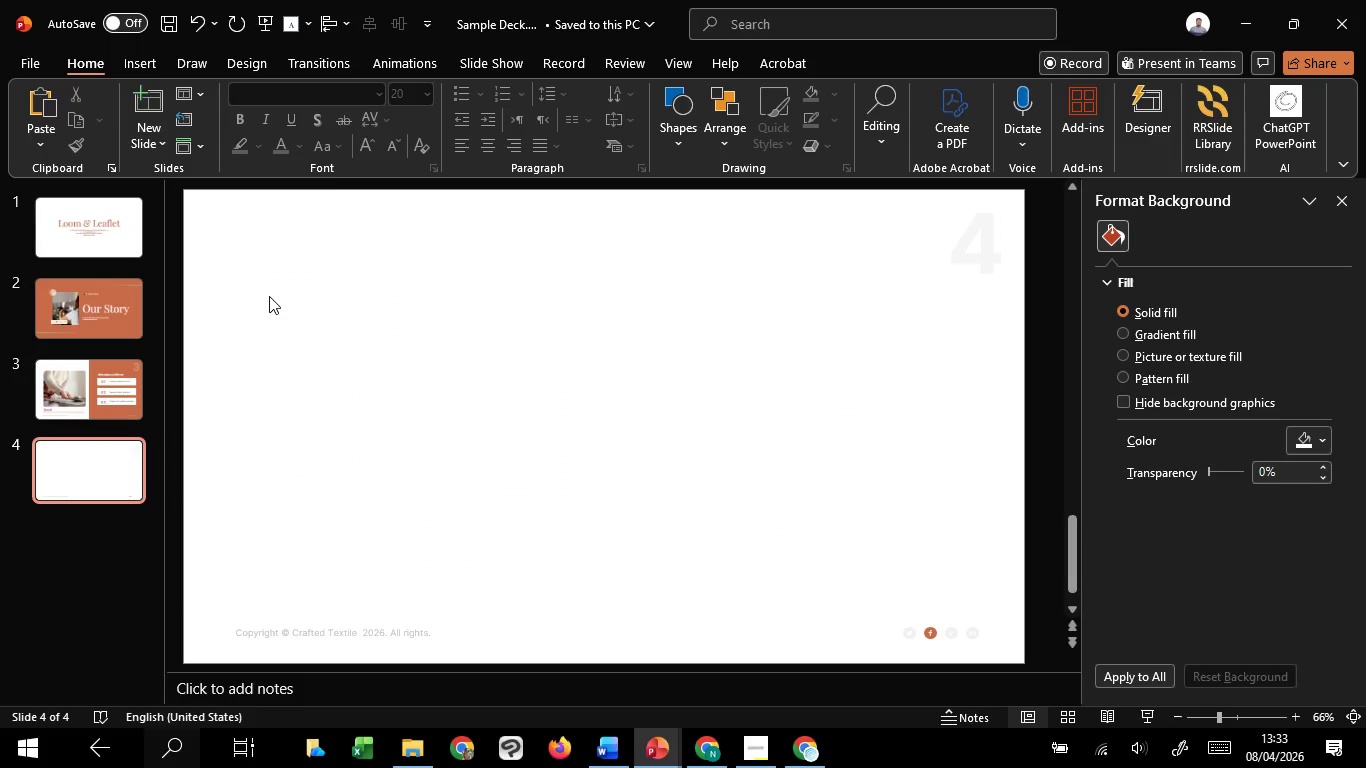 
wait(8.05)
 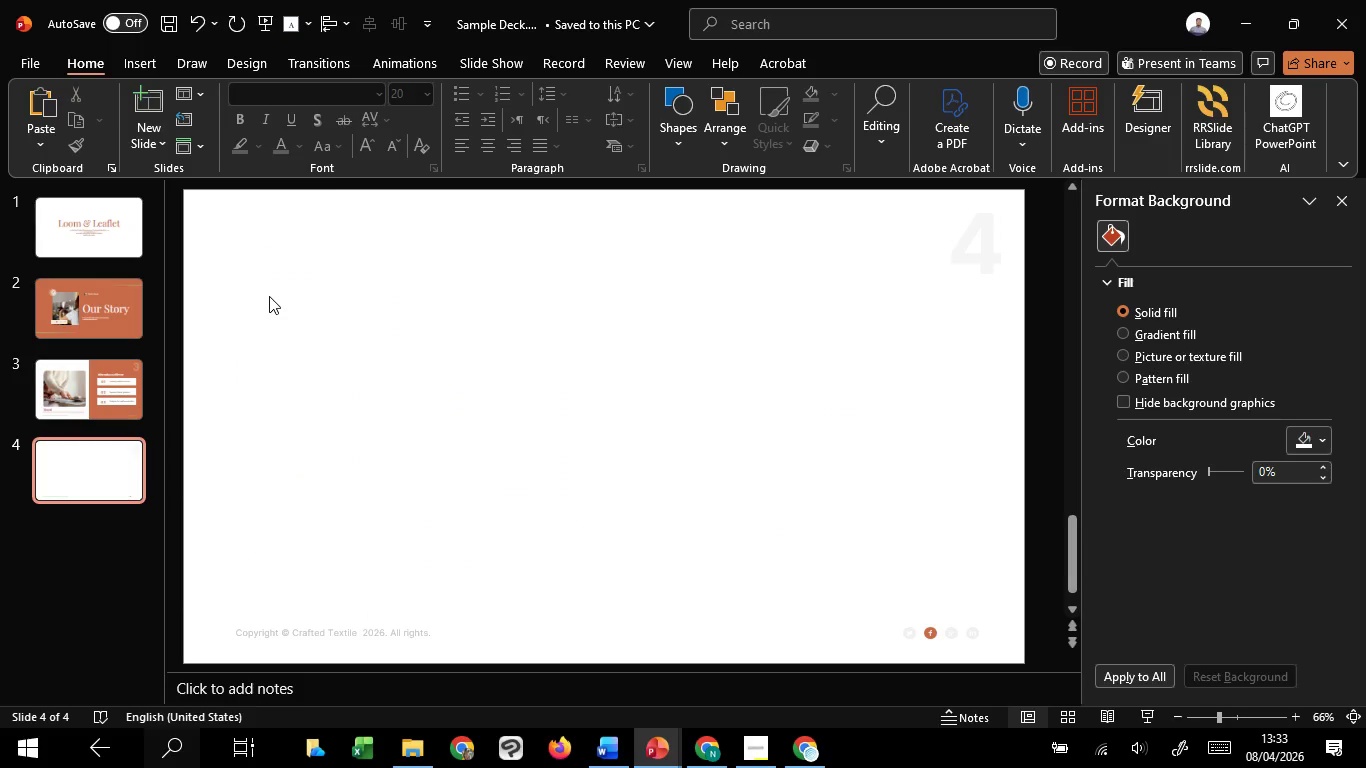 
left_click([401, 458])
 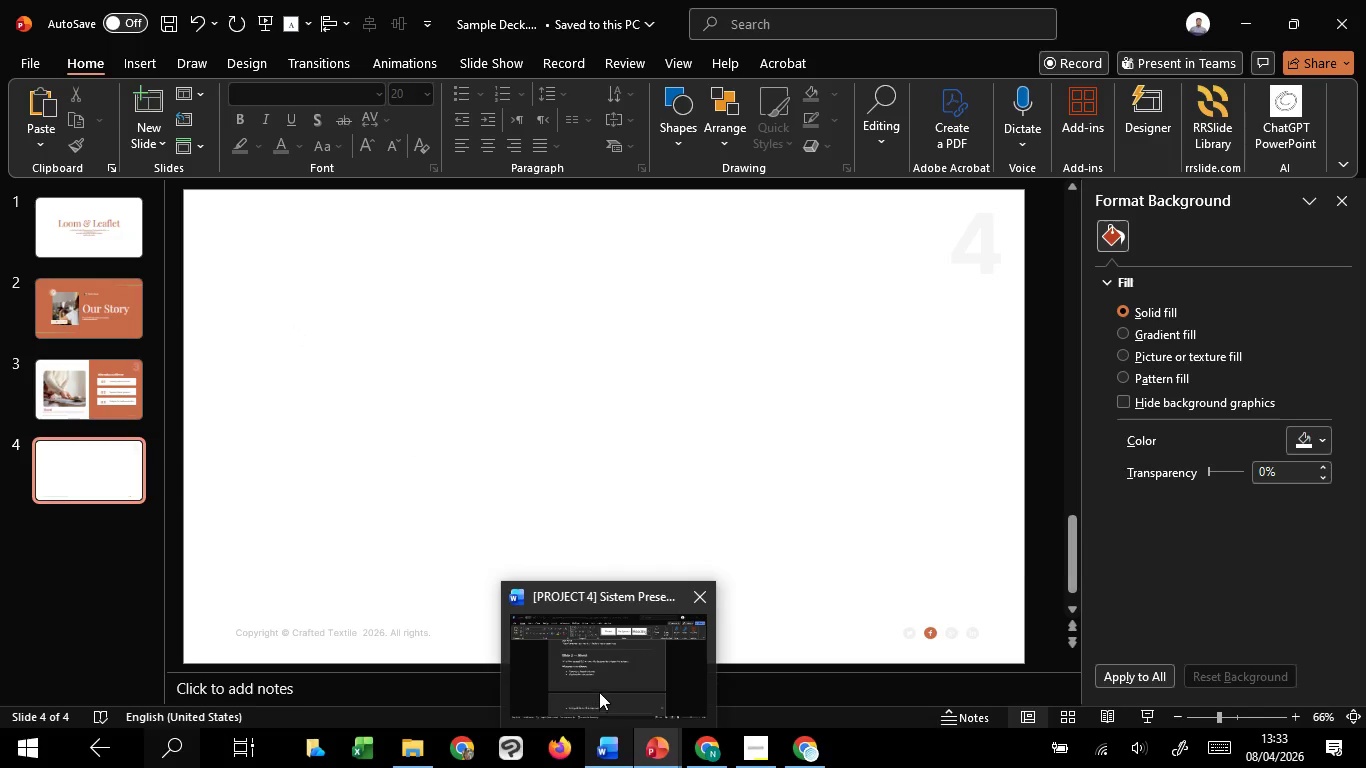 
left_click([599, 692])
 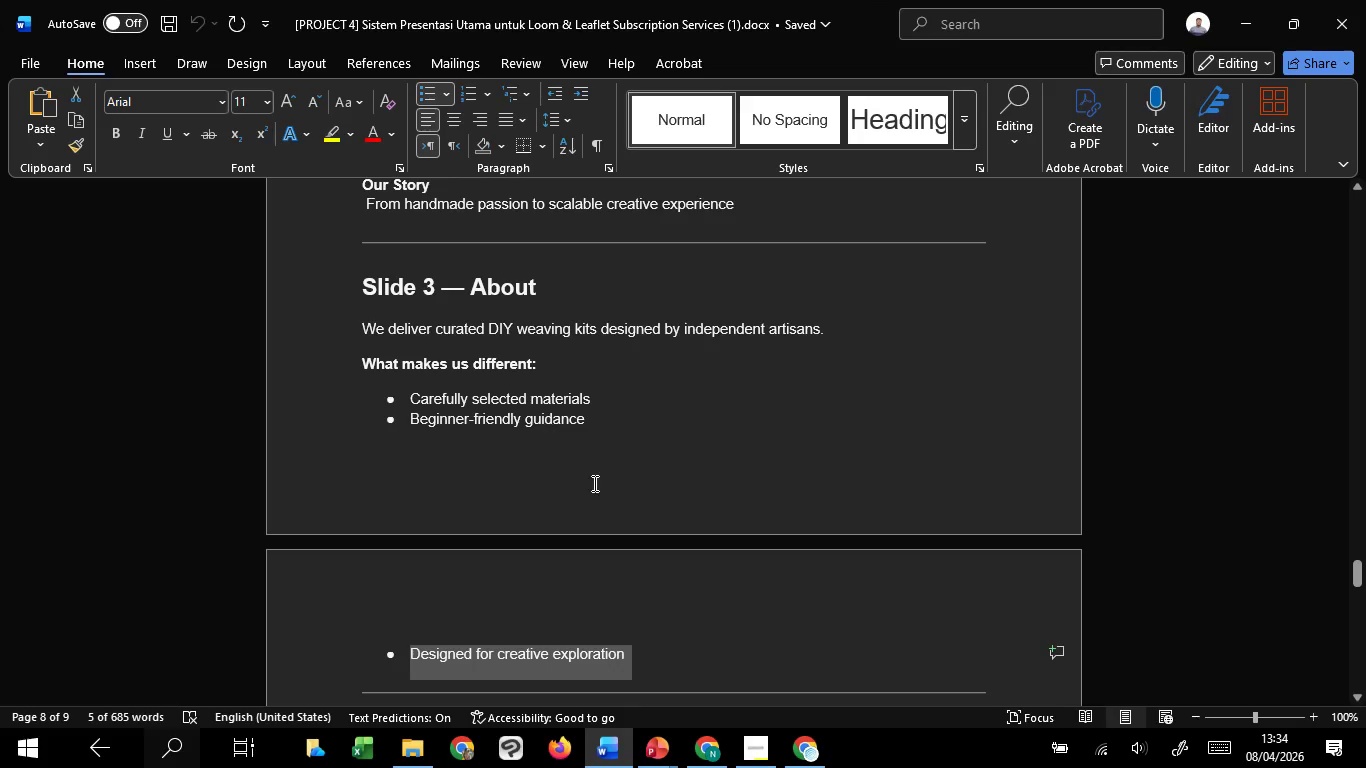 
scroll: coordinate [527, 496], scroll_direction: down, amount: 9.0
 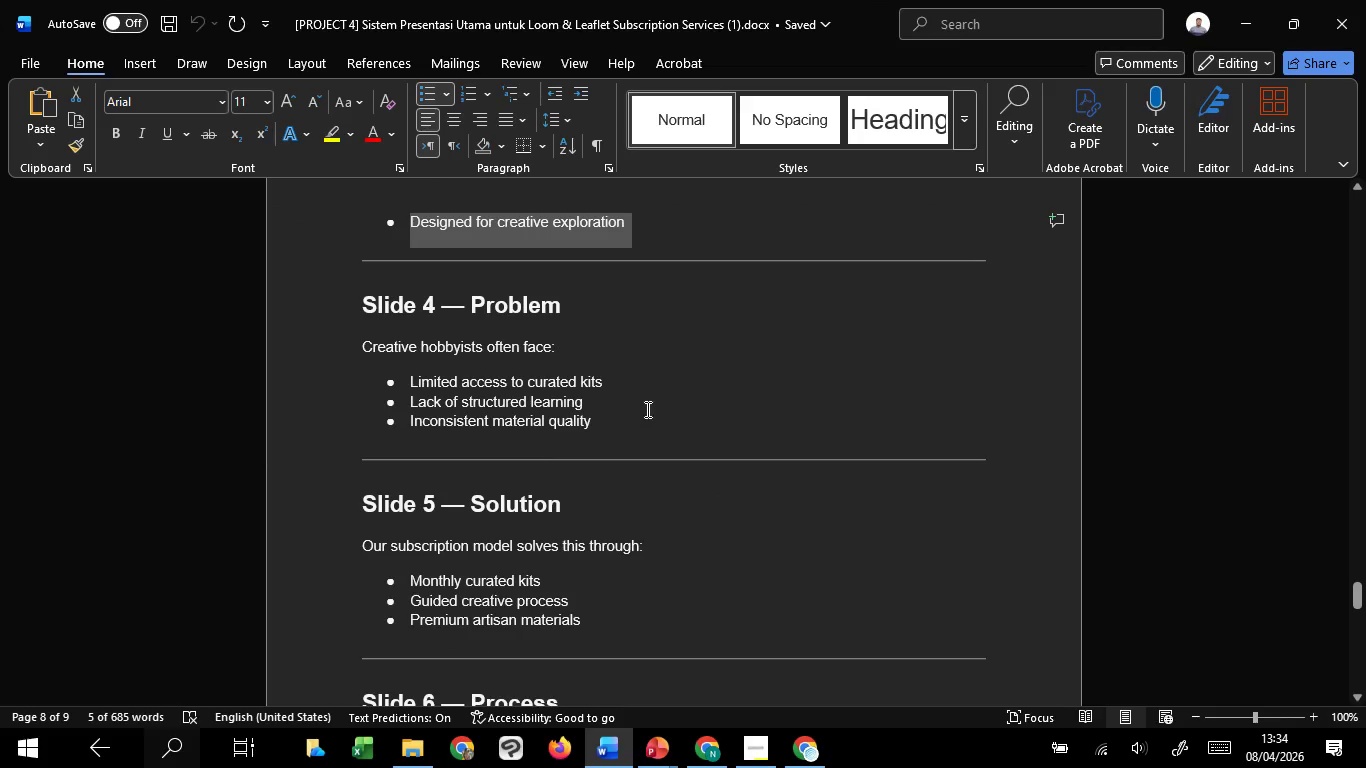 
left_click([646, 409])
 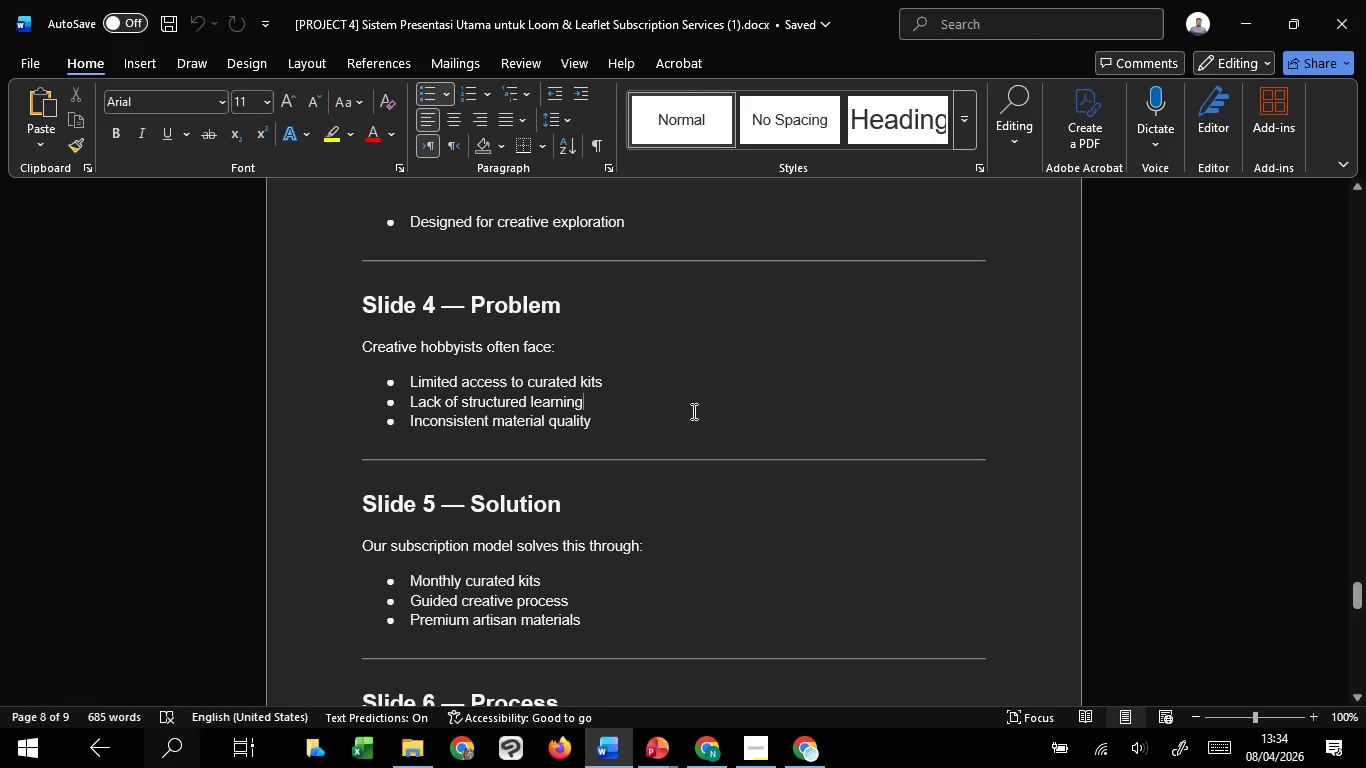 
mouse_move([688, 729])
 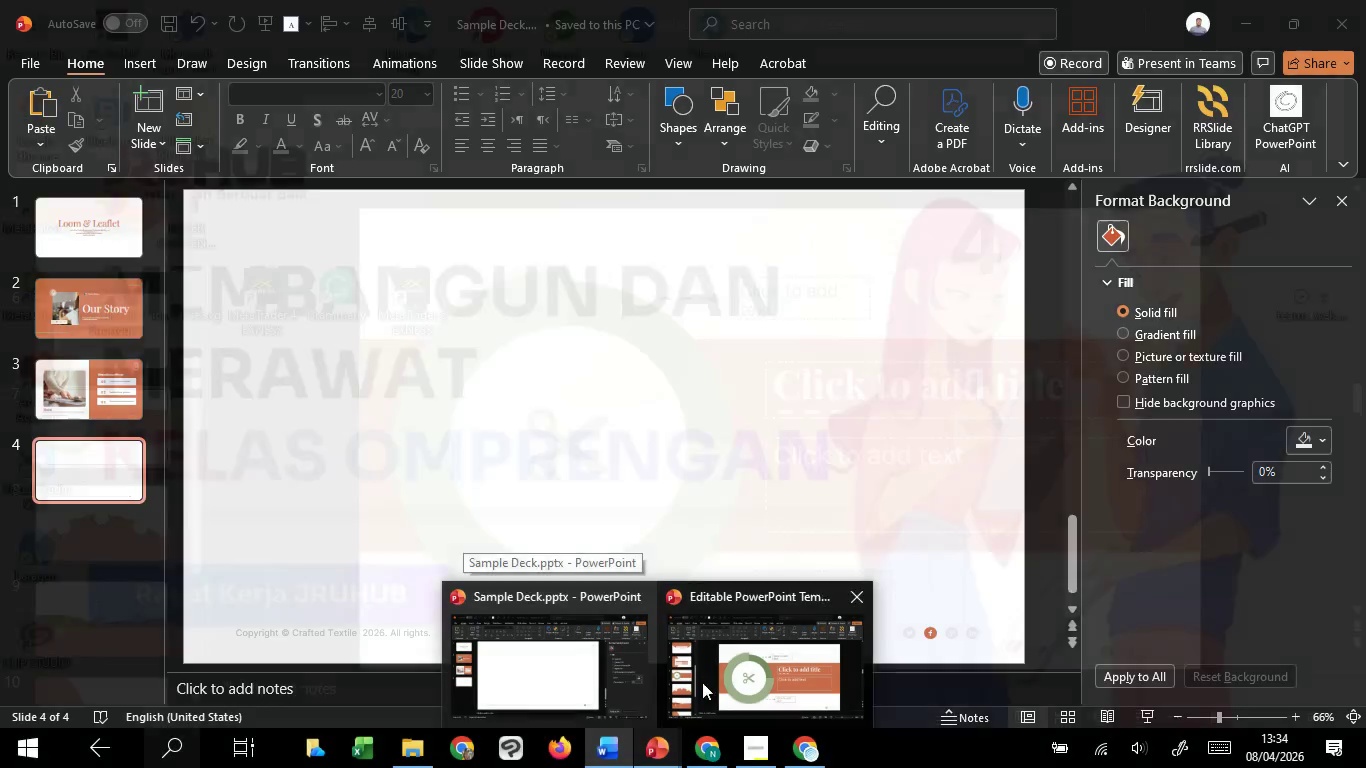 
left_click([723, 676])
 